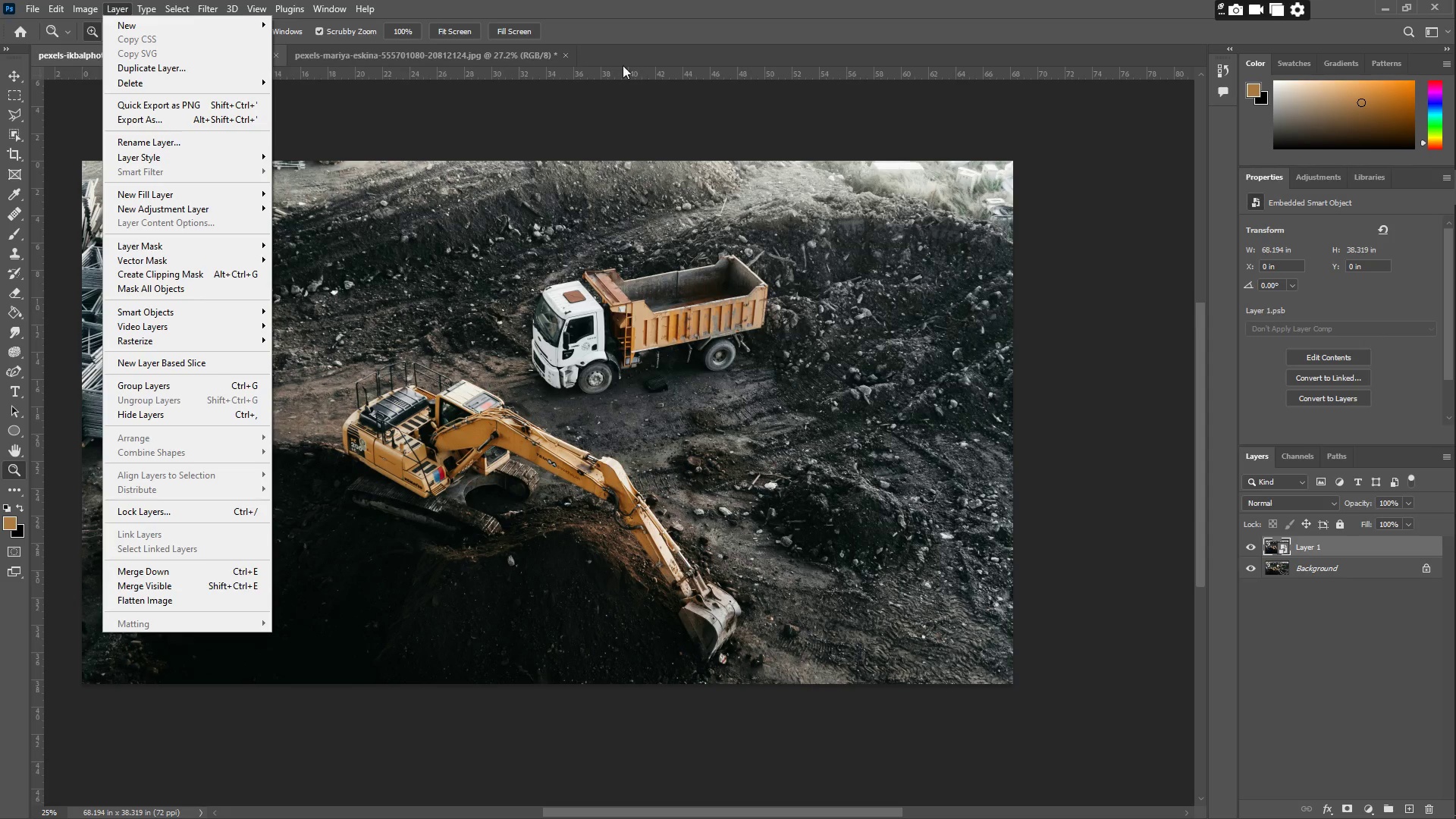 
left_click([124, 46])
 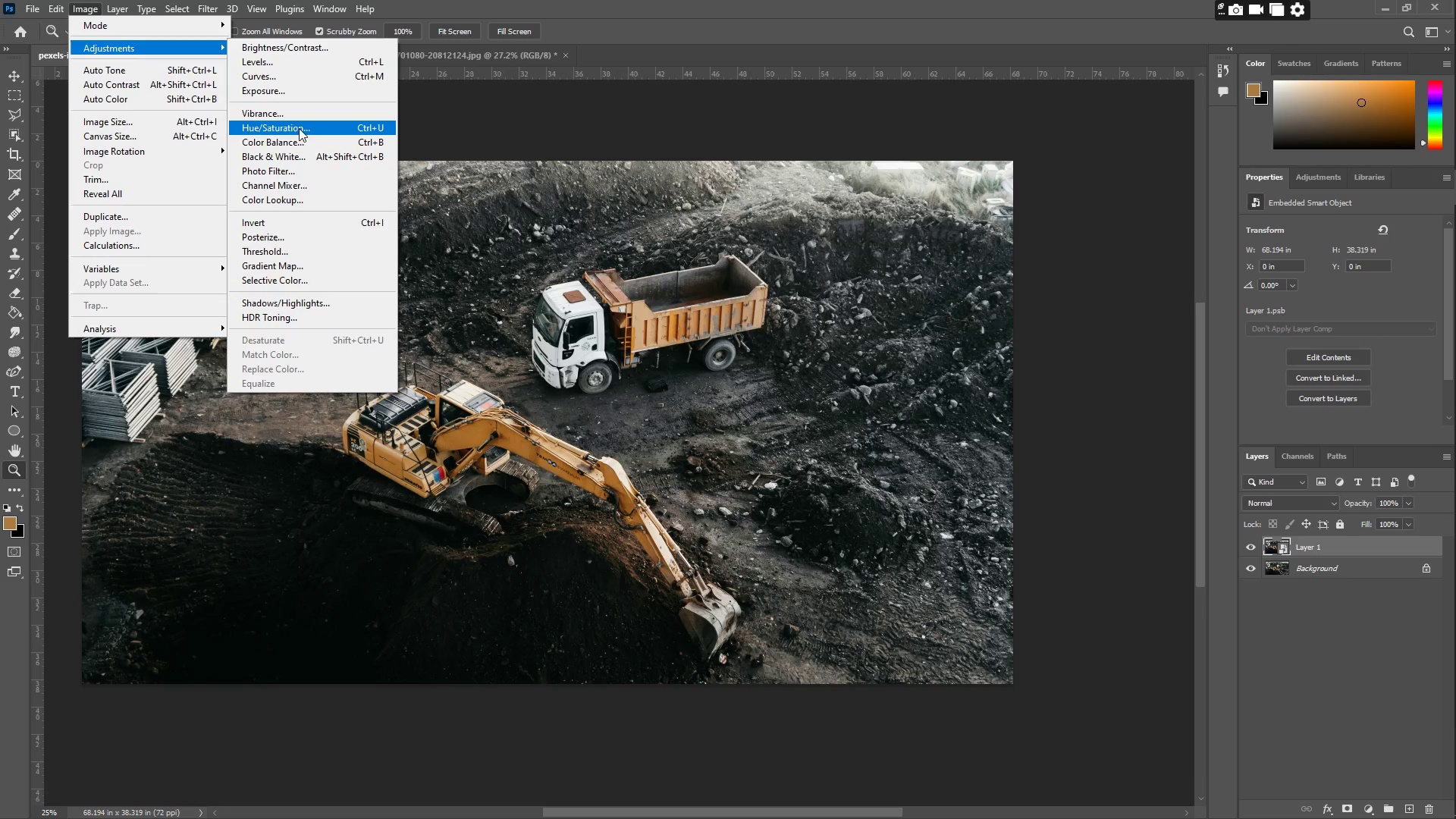 
left_click([295, 126])
 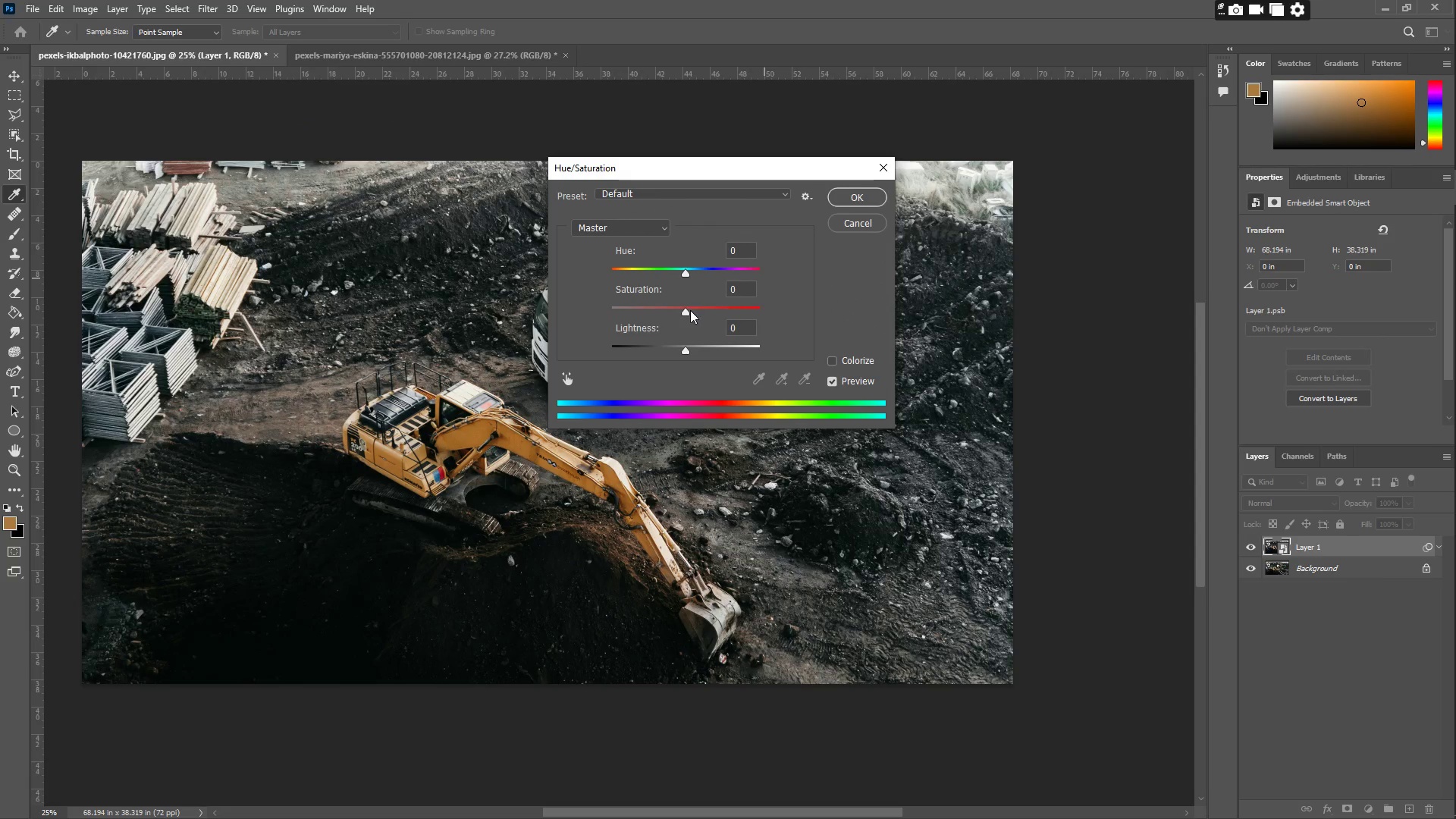 
left_click_drag(start_coordinate=[686, 309], to_coordinate=[711, 315])
 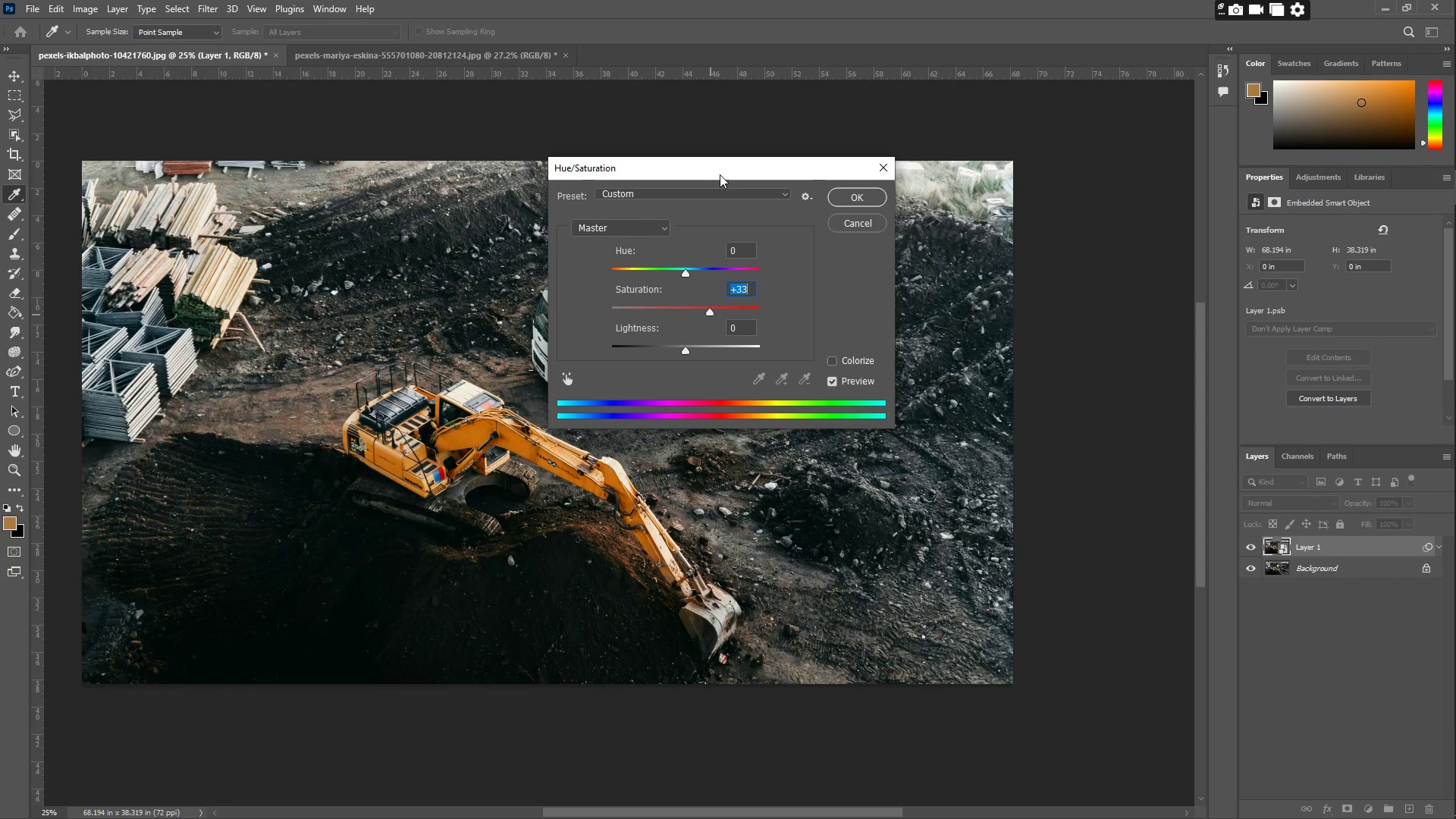 
left_click_drag(start_coordinate=[725, 173], to_coordinate=[1006, 202])
 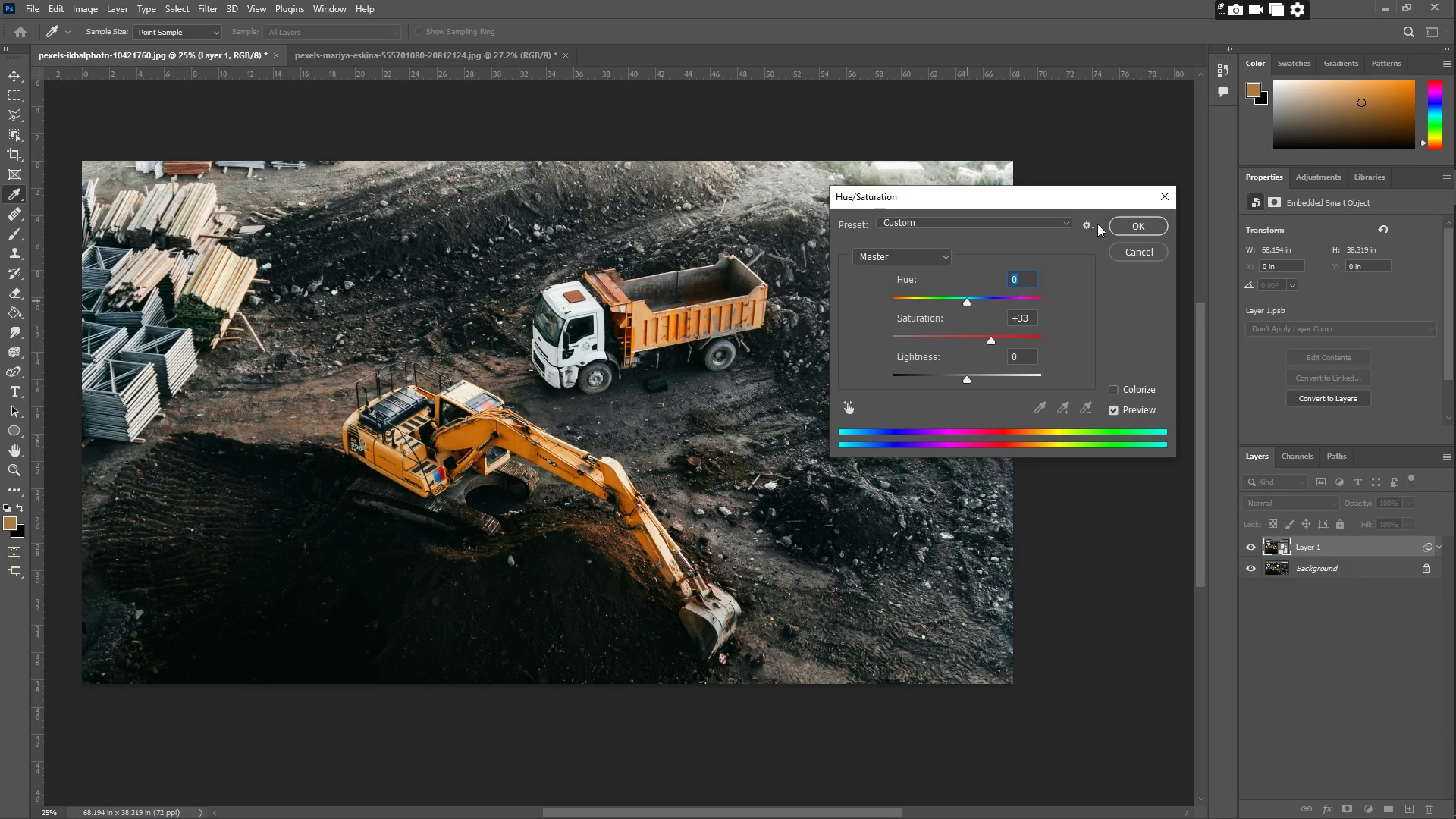 
wait(5.33)
 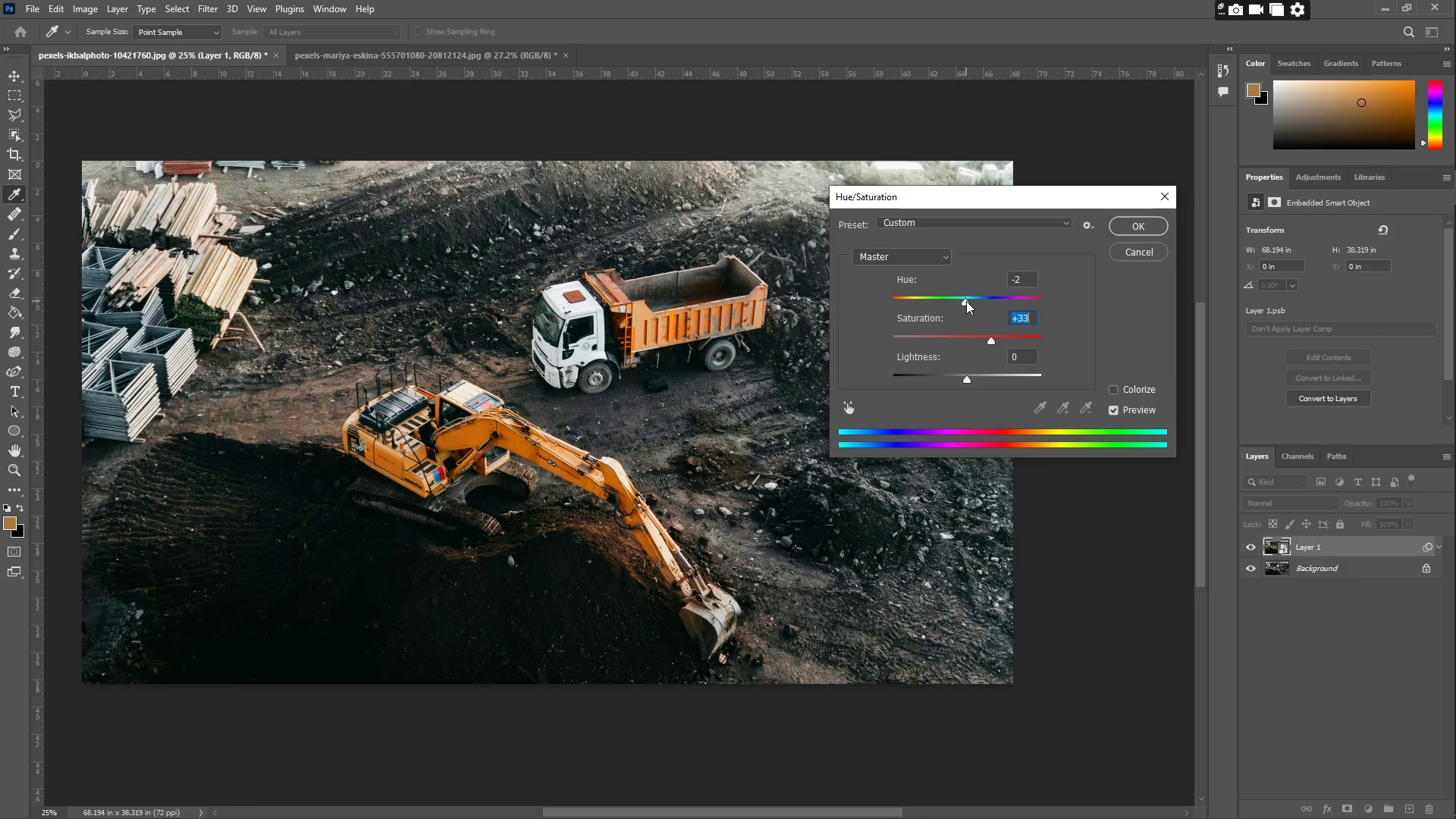 
left_click([87, 17])
 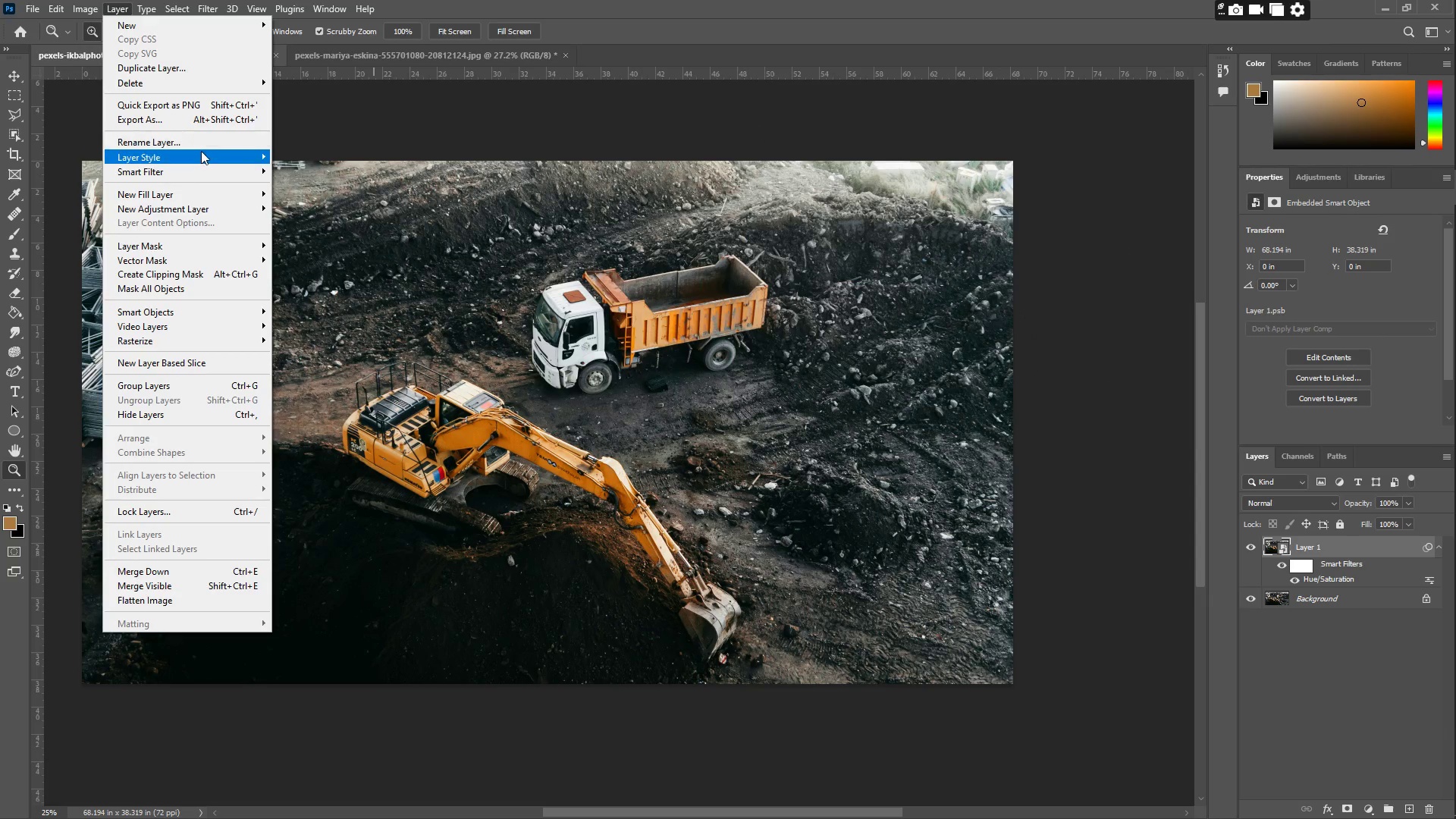 
wait(11.12)
 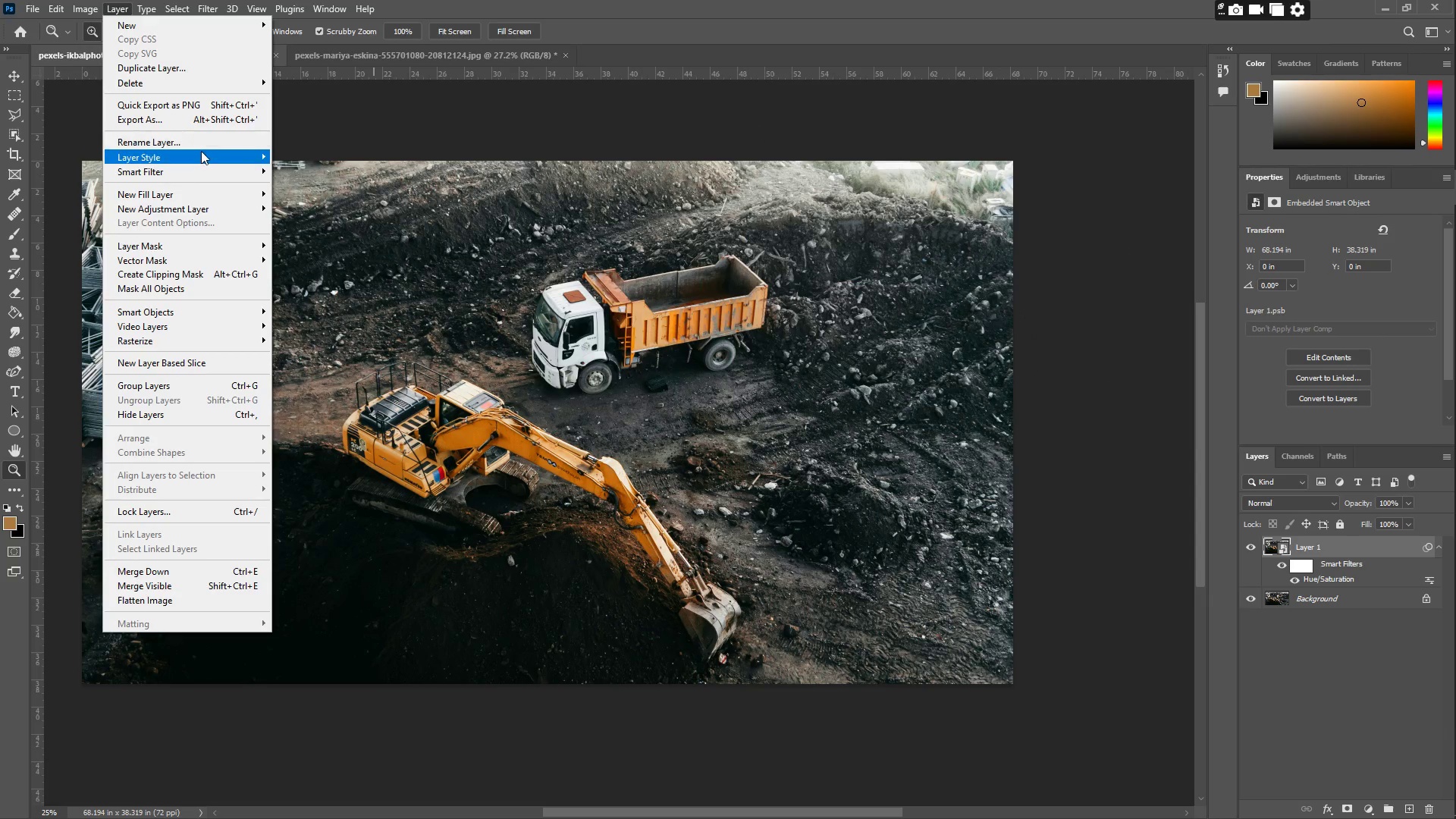 
left_click([288, 44])
 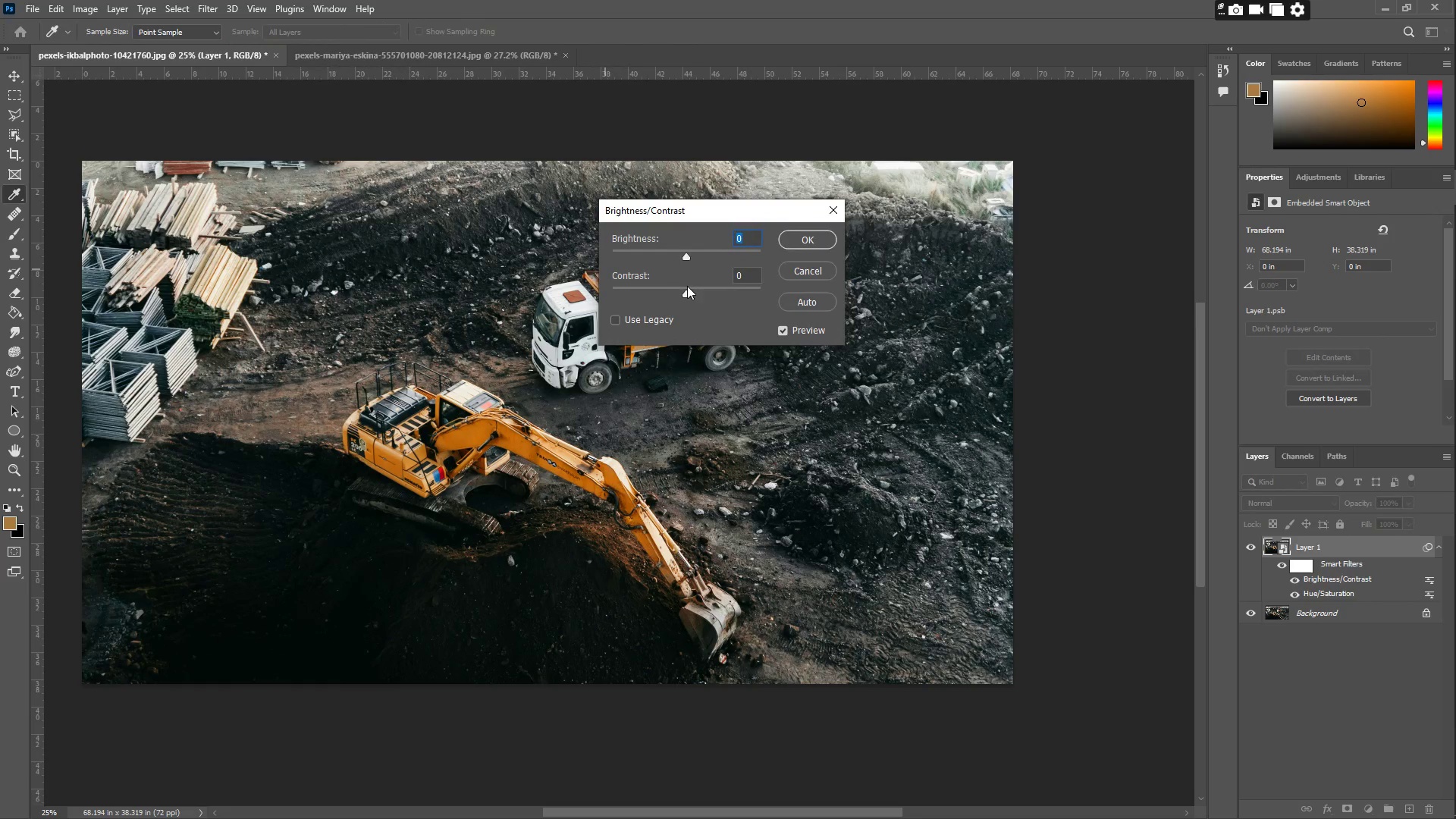 
left_click_drag(start_coordinate=[688, 290], to_coordinate=[728, 291])
 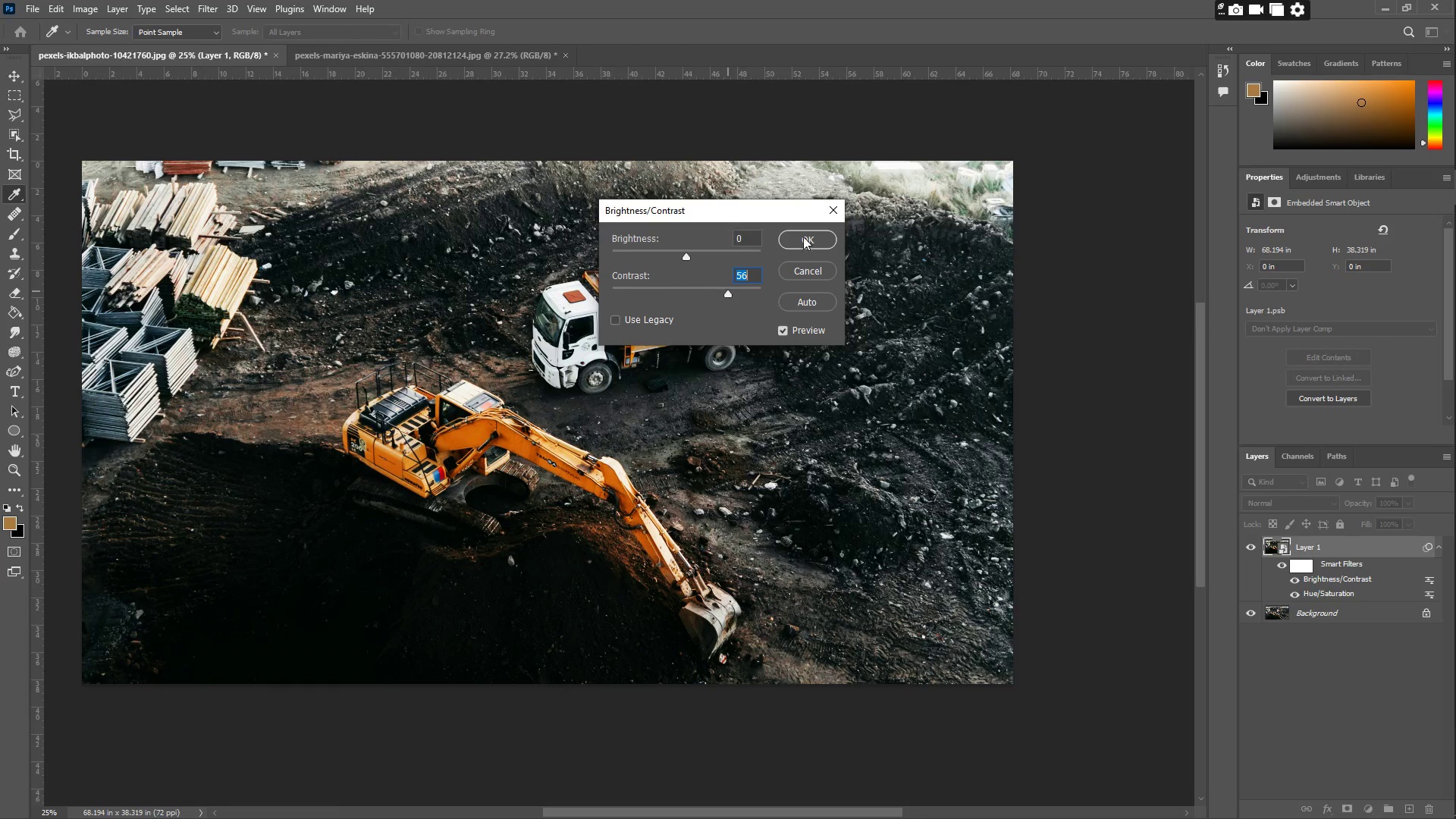 
left_click_drag(start_coordinate=[803, 237], to_coordinate=[807, 234])
 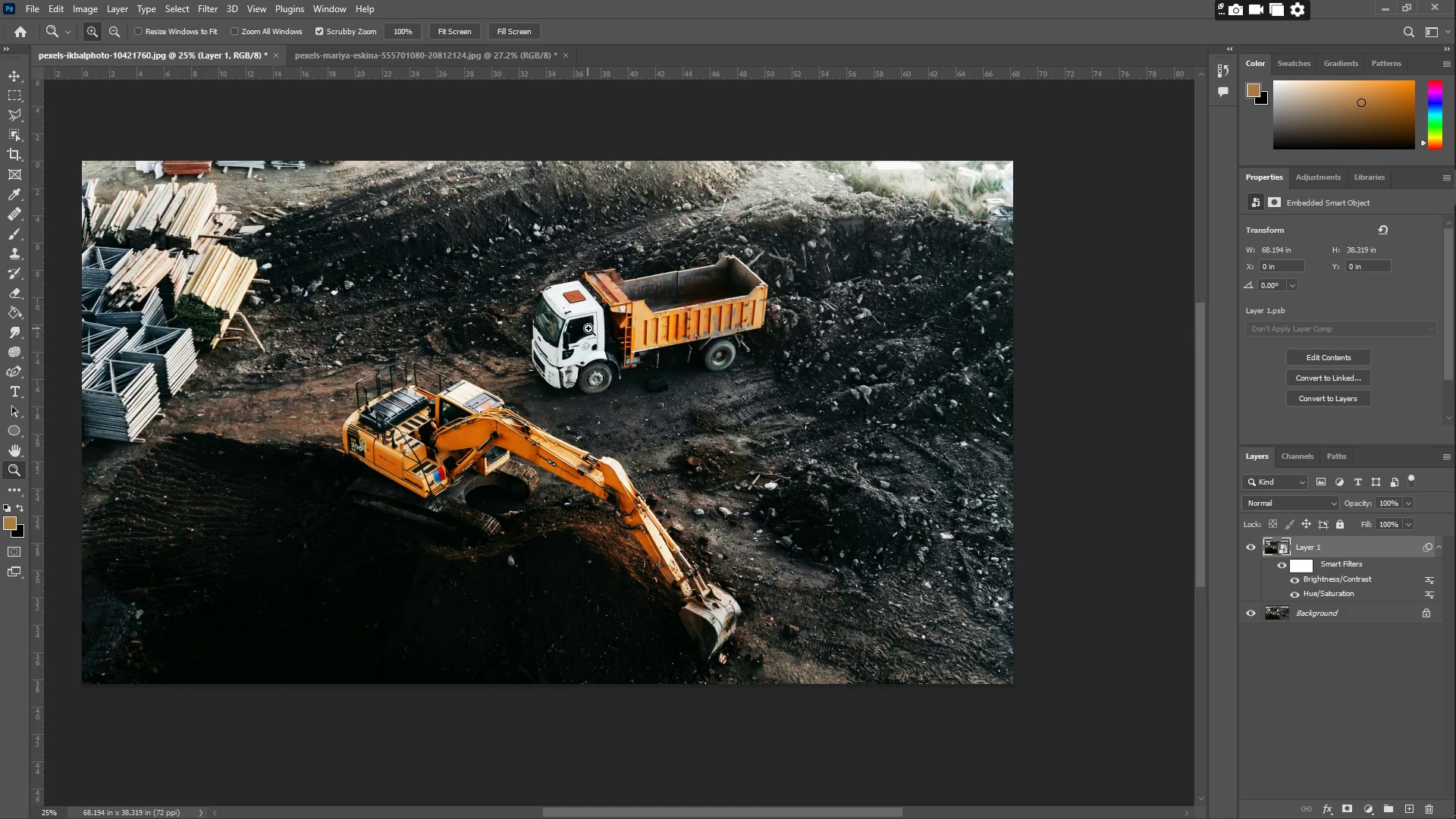 
left_click_drag(start_coordinate=[592, 329], to_coordinate=[585, 329])
 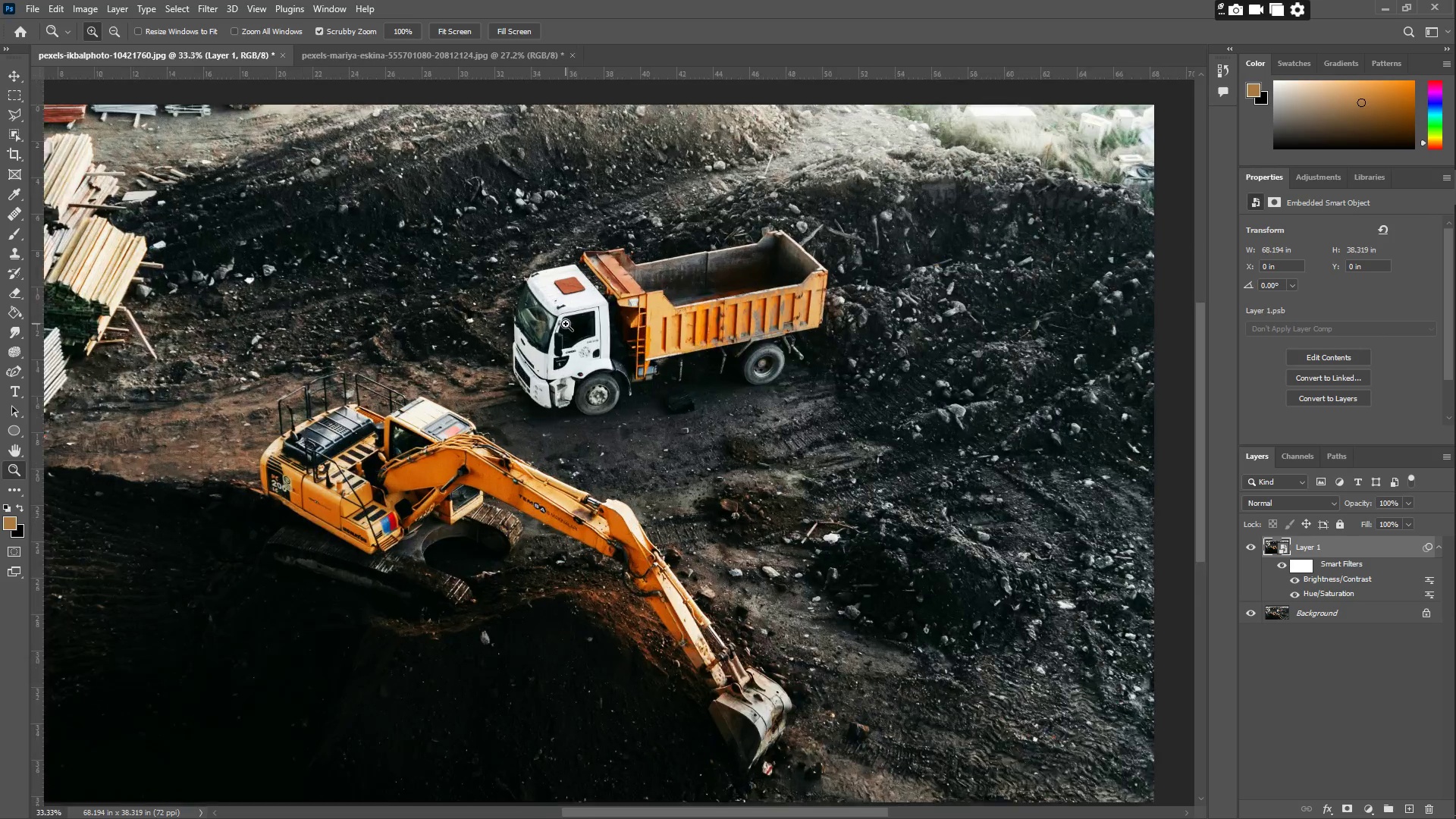 
left_click_drag(start_coordinate=[579, 327], to_coordinate=[617, 327])
 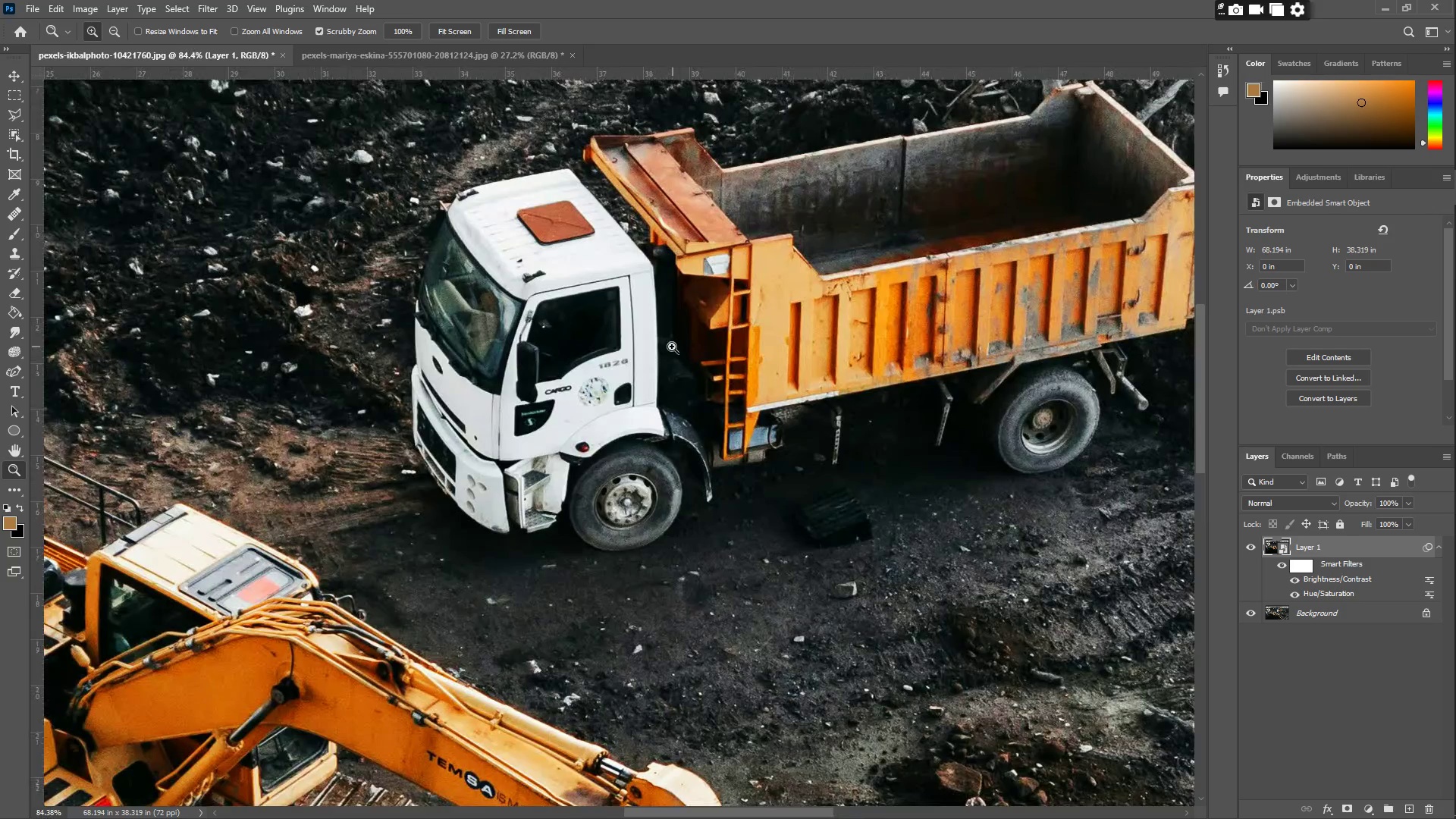 
left_click_drag(start_coordinate=[673, 347], to_coordinate=[599, 339])
 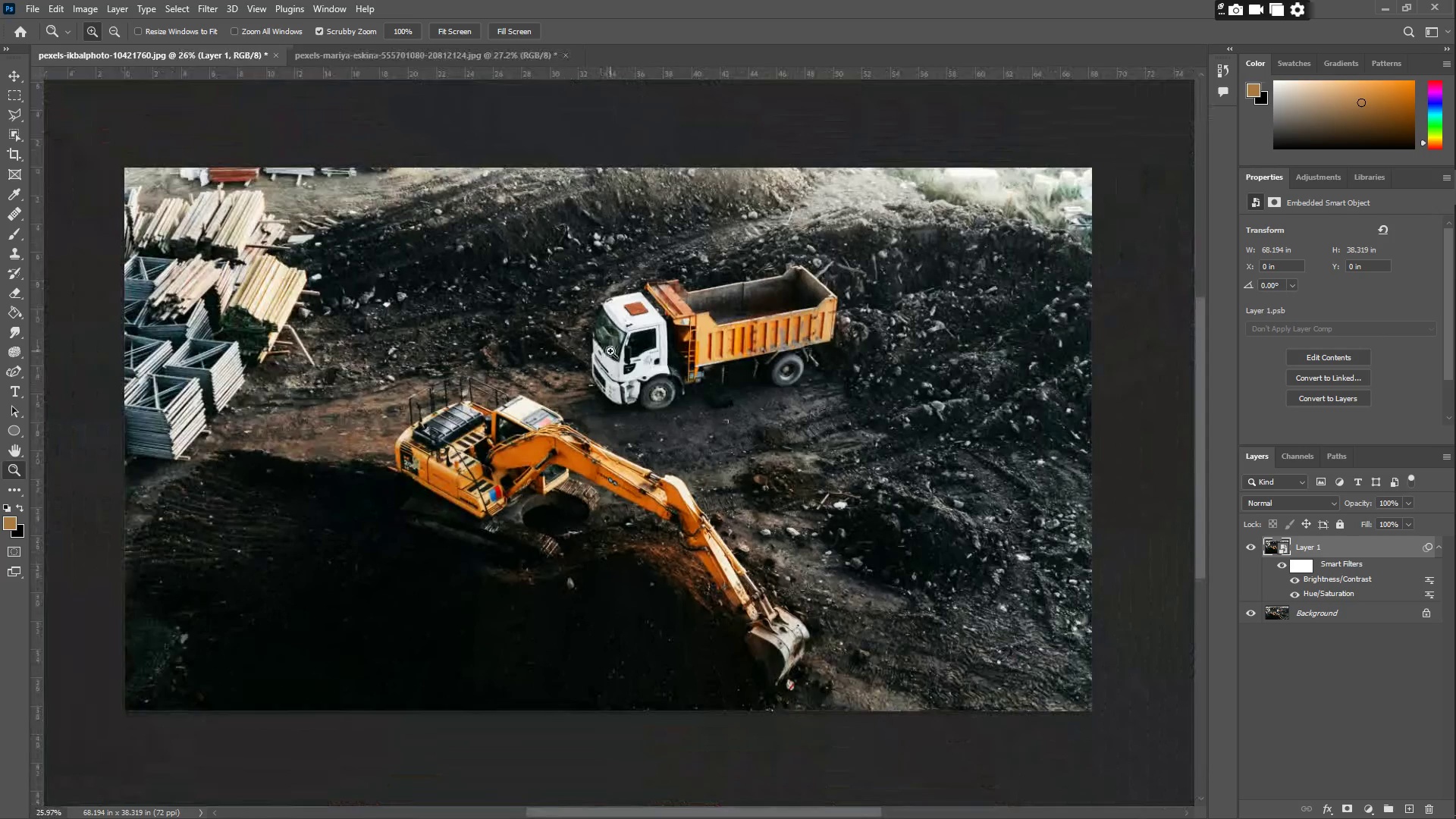 
left_click_drag(start_coordinate=[614, 351], to_coordinate=[630, 354])
 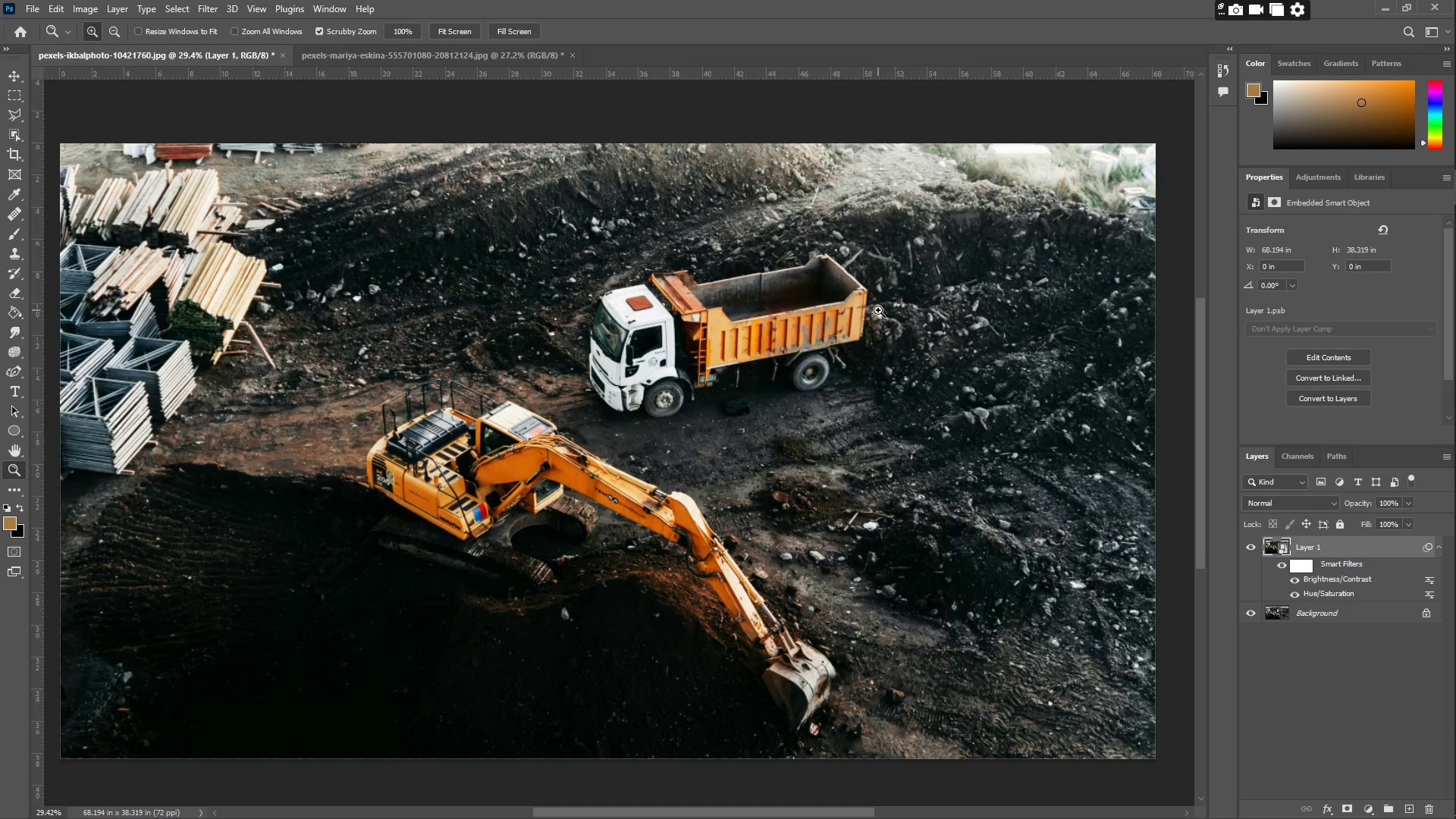 
wait(14.25)
 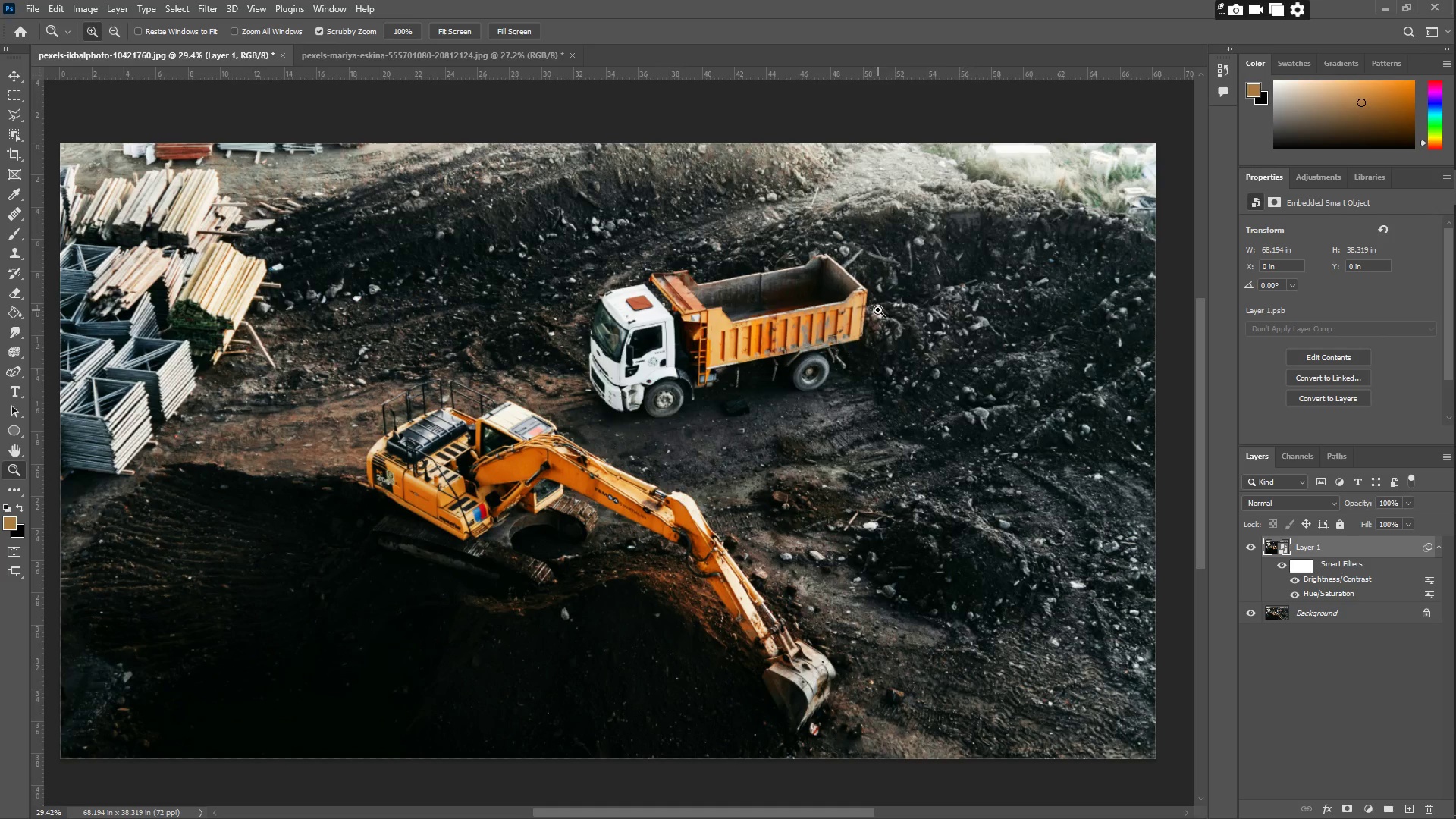 
left_click([212, 9])
 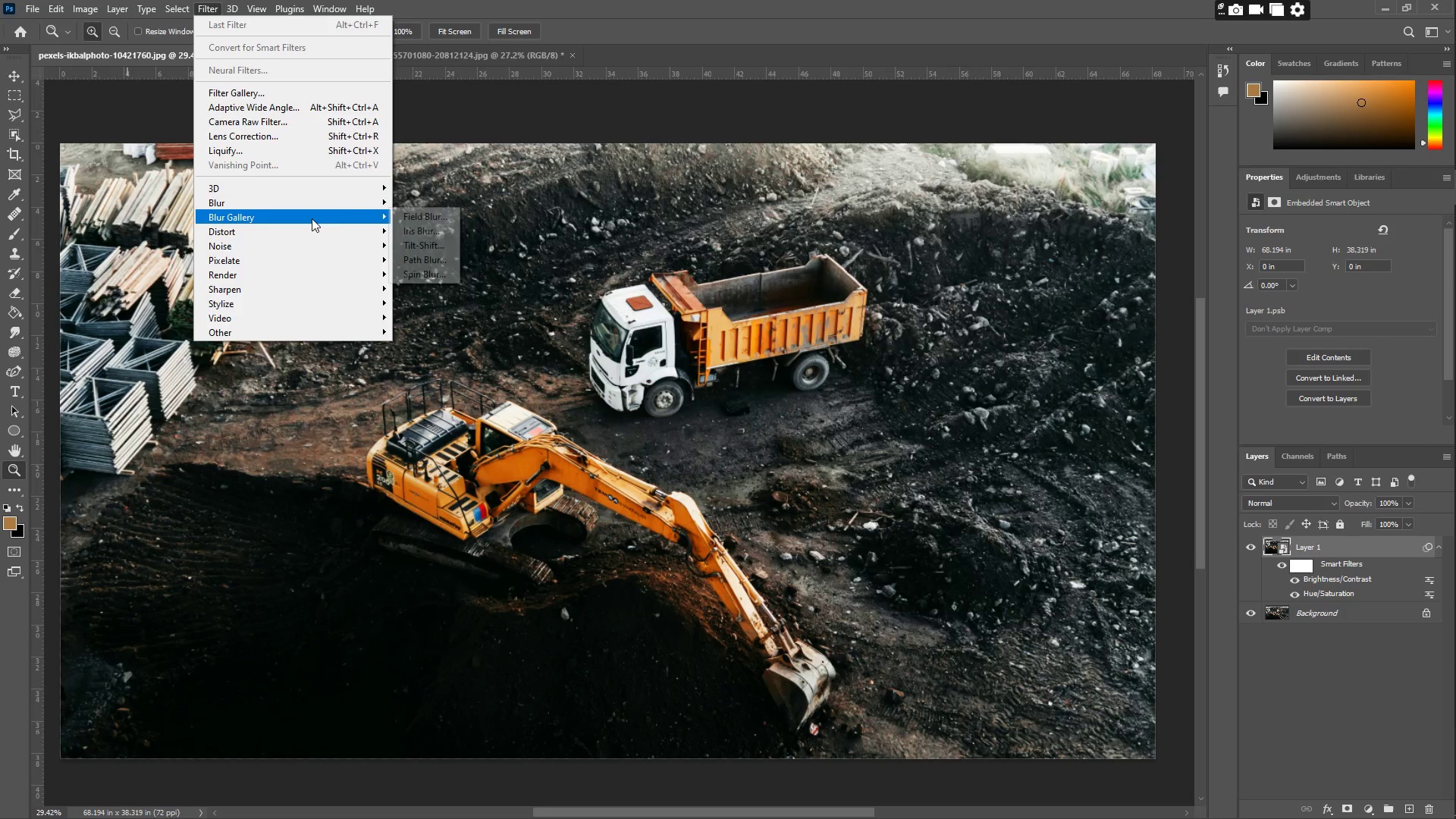 
left_click([423, 246])
 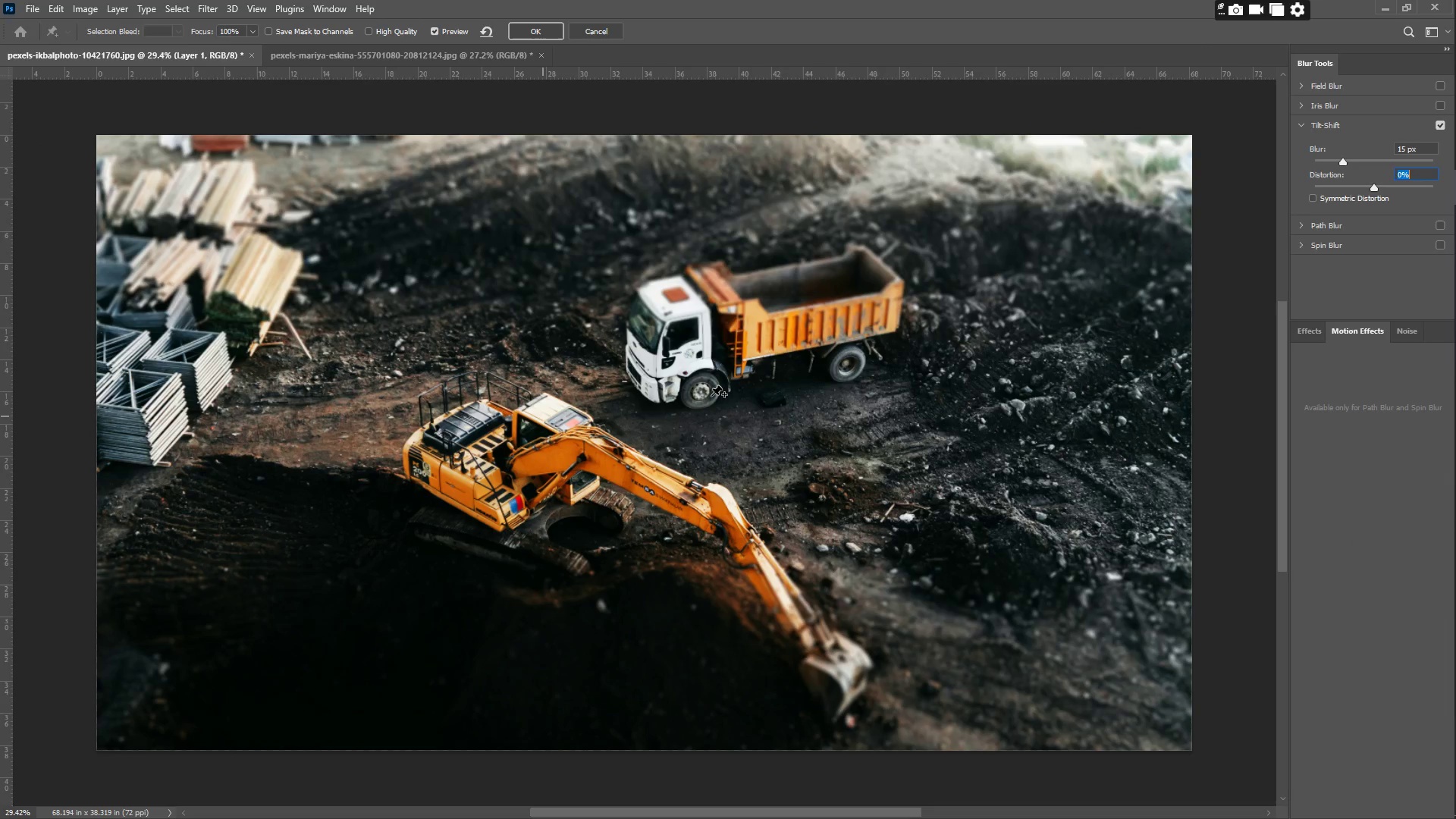 
wait(8.0)
 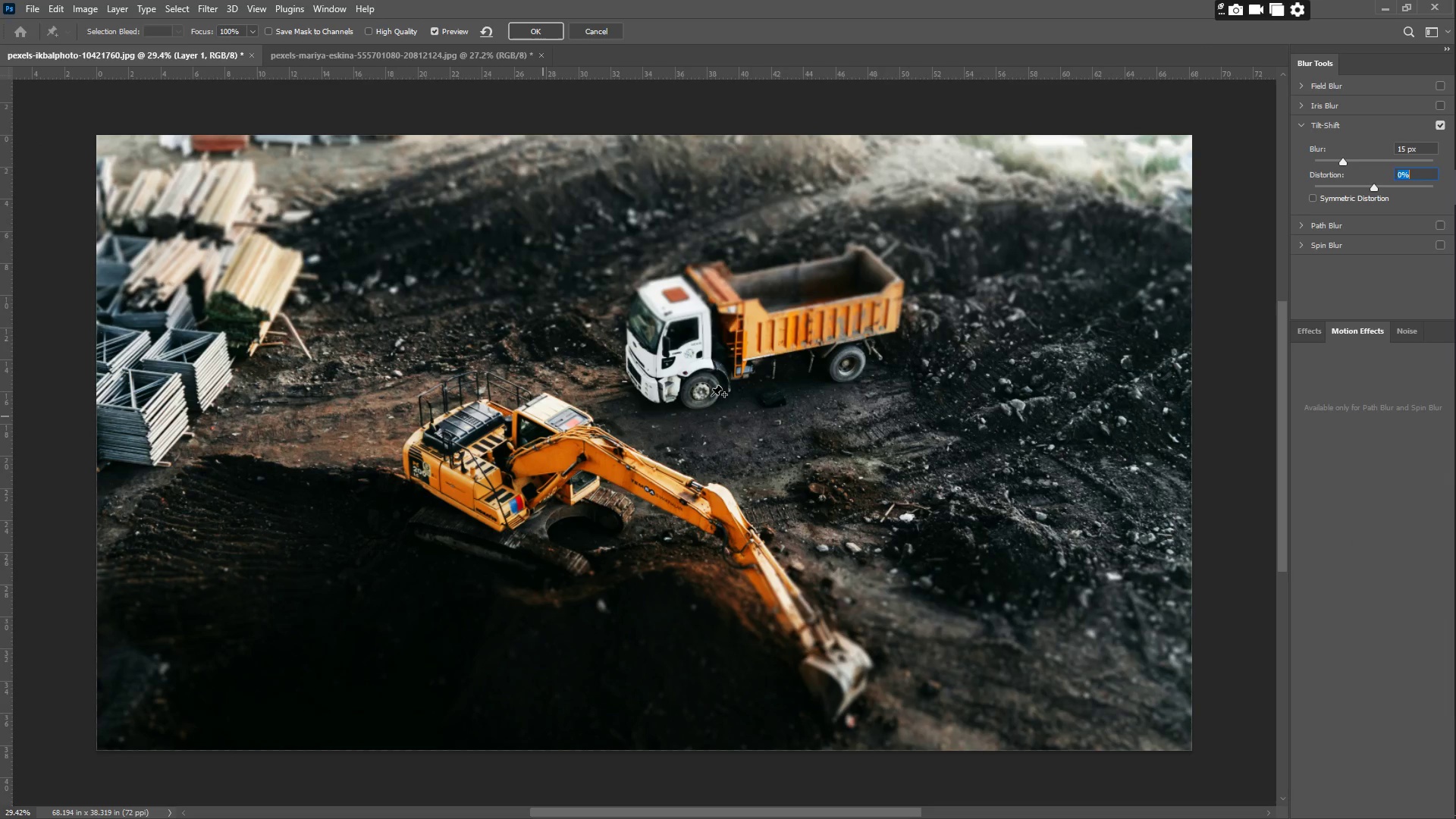 
left_click_drag(start_coordinate=[643, 446], to_coordinate=[542, 467])
 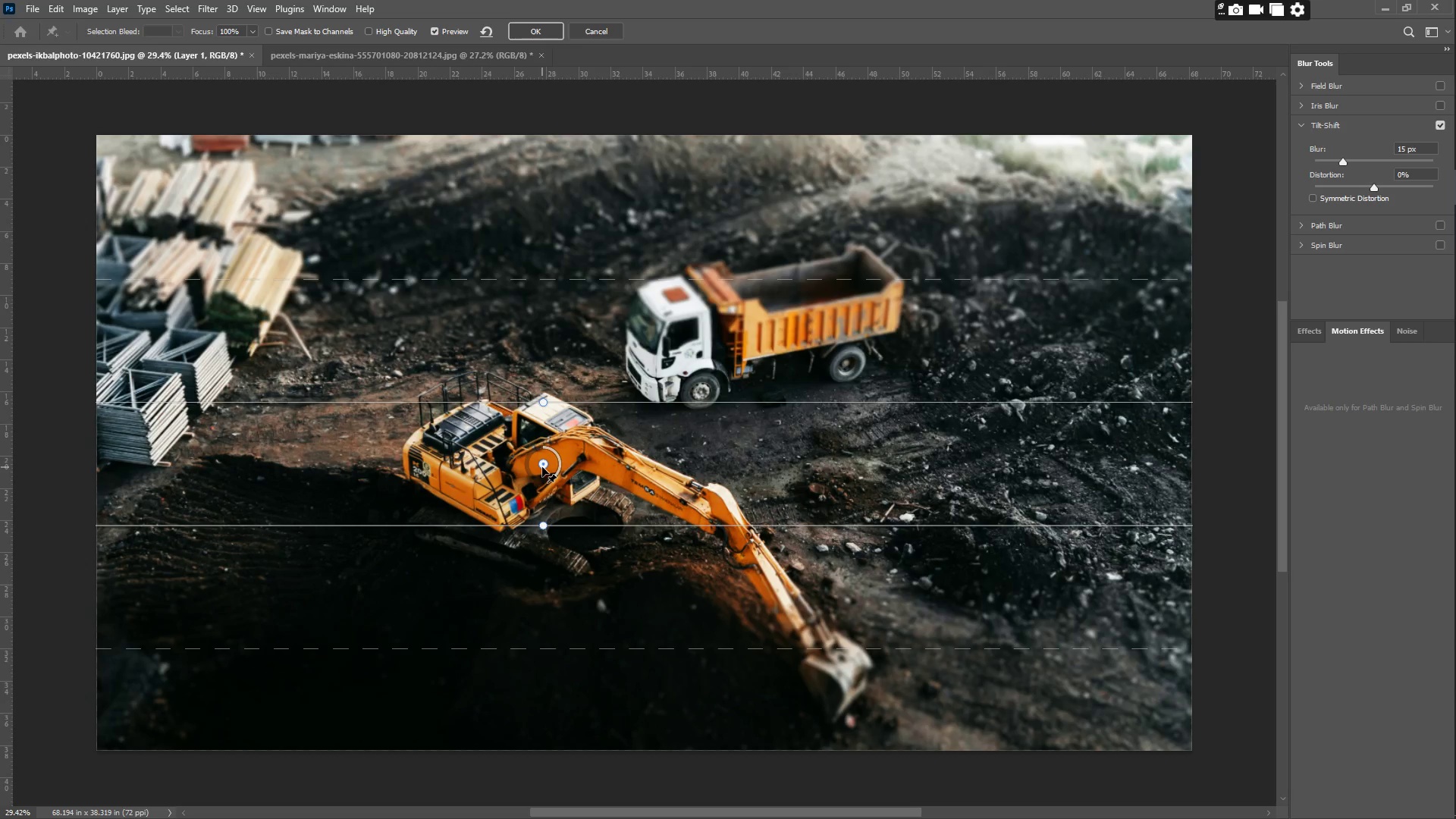 
left_click([542, 467])
 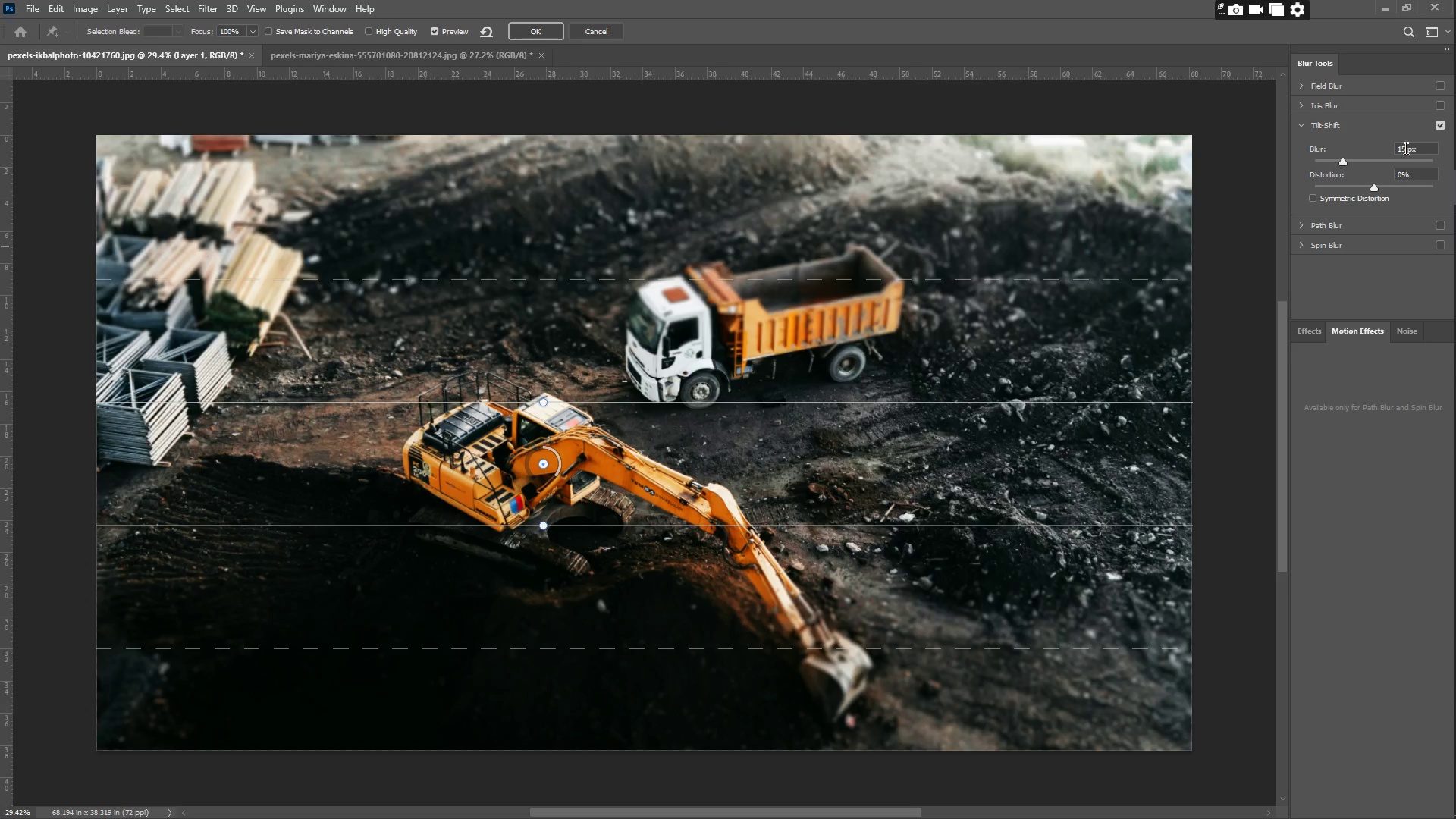 
left_click_drag(start_coordinate=[1406, 148], to_coordinate=[1383, 148])
 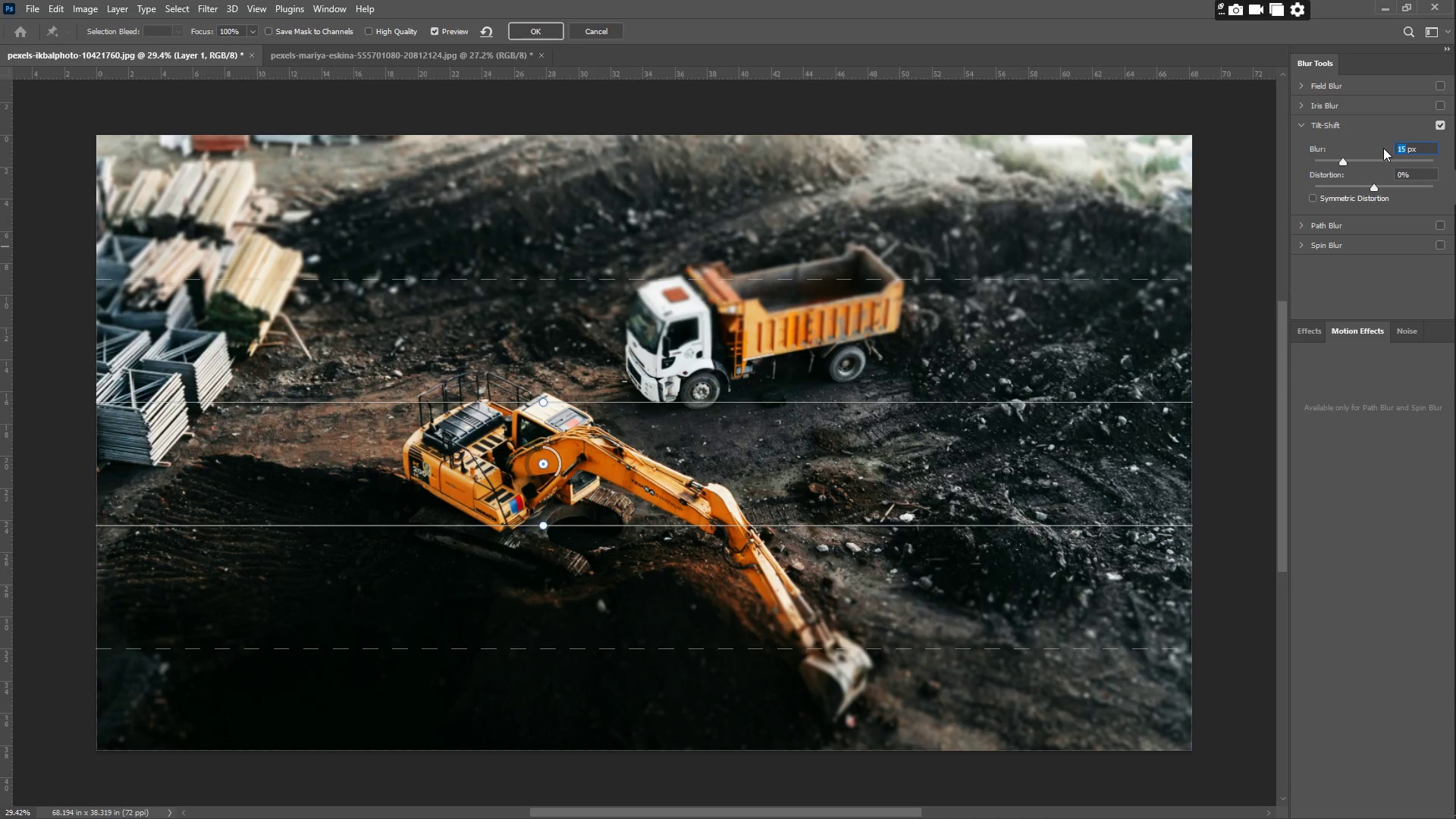 
key(Numpad3)
 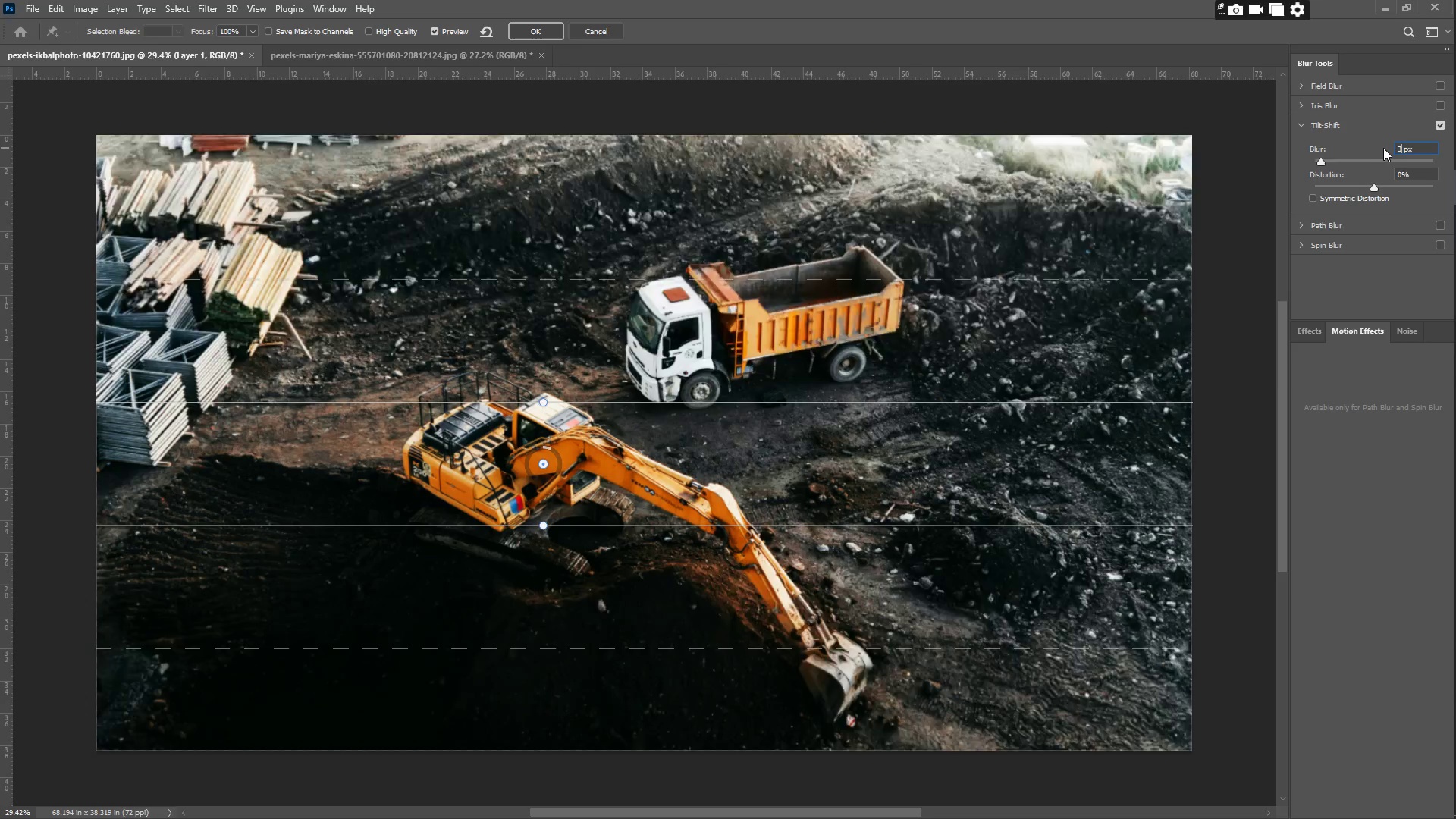 
key(Numpad6)
 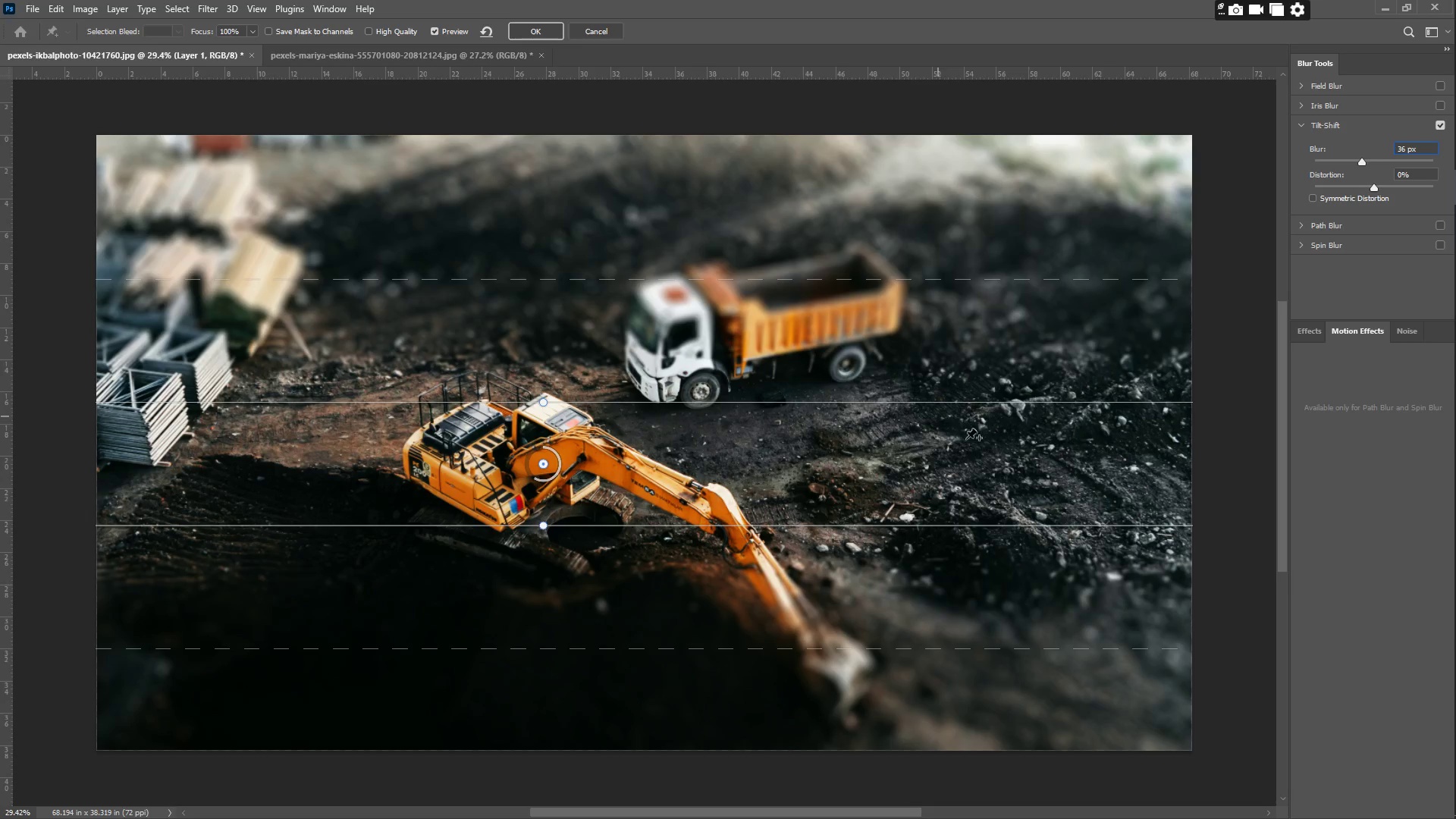 
wait(5.41)
 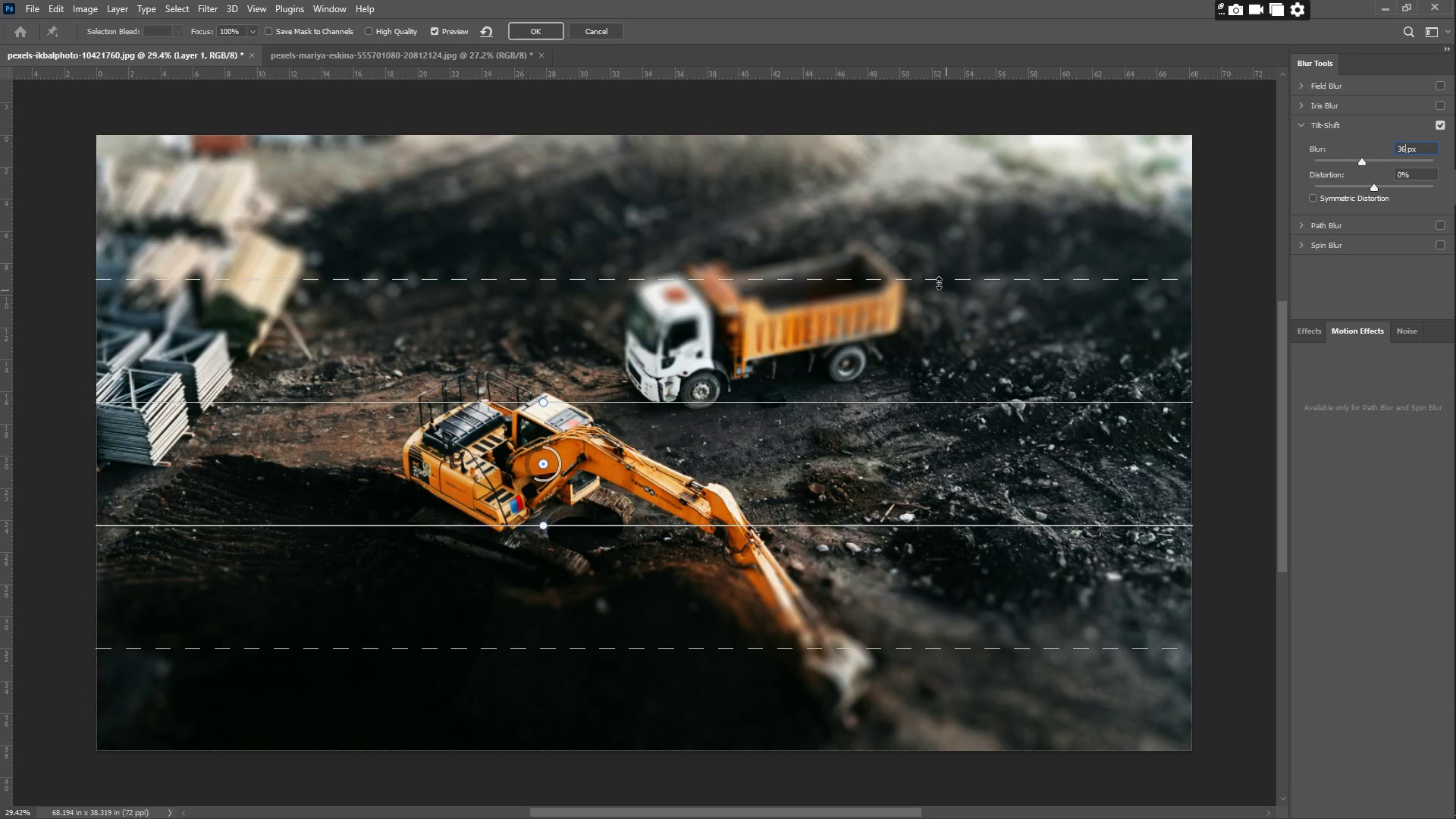 
key(Enter)
 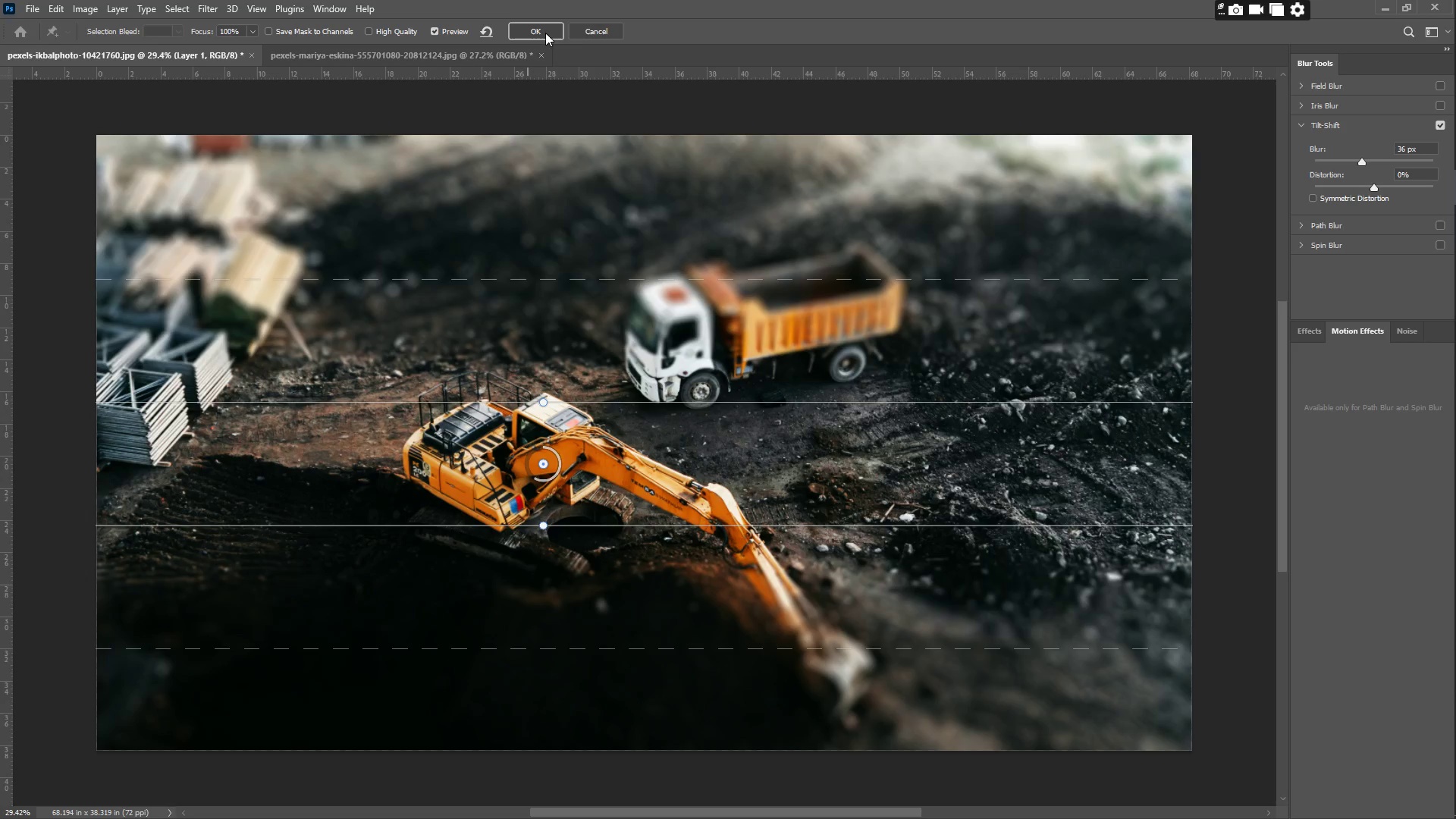 
left_click([521, 33])
 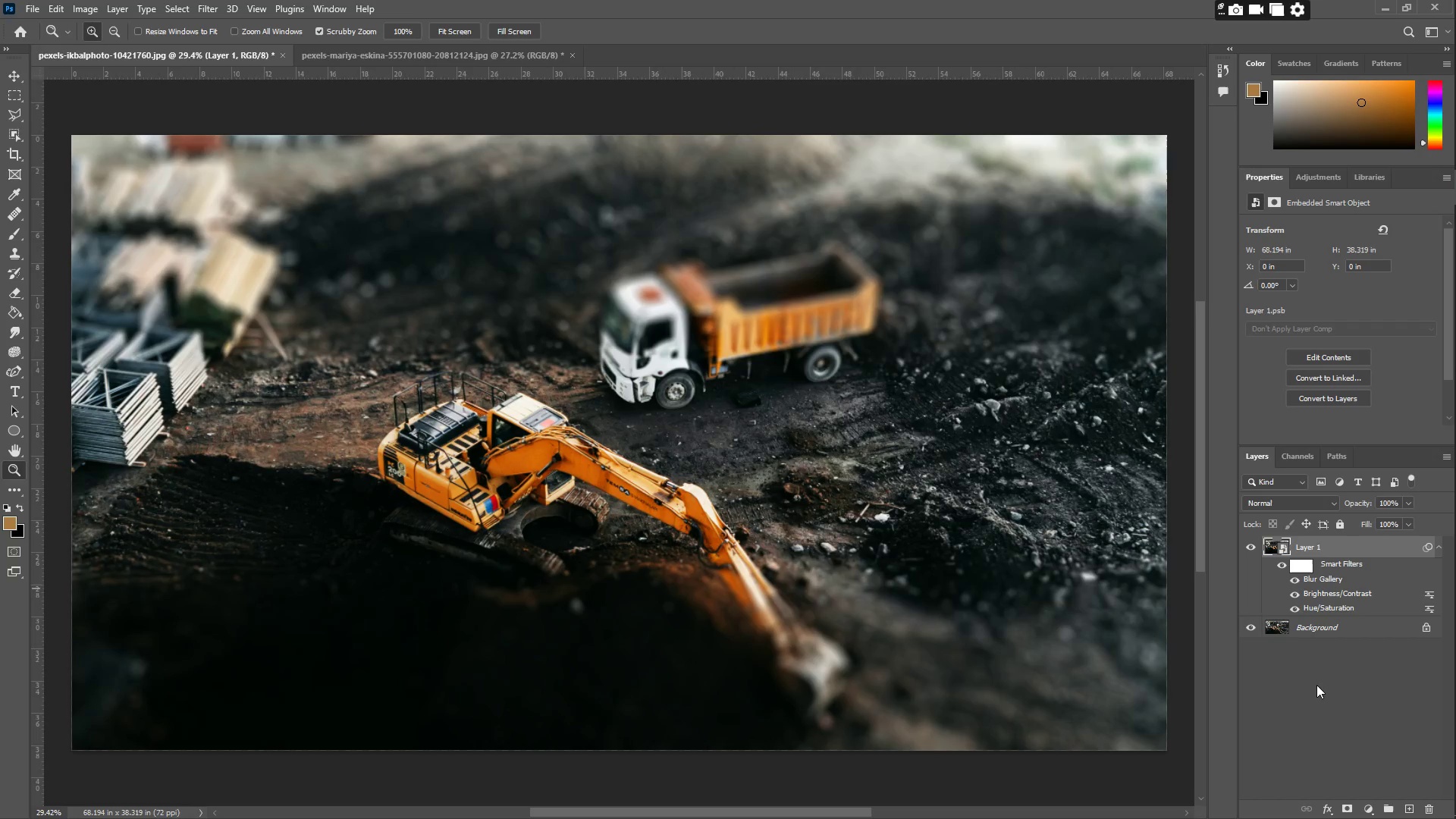 
type(zz)
 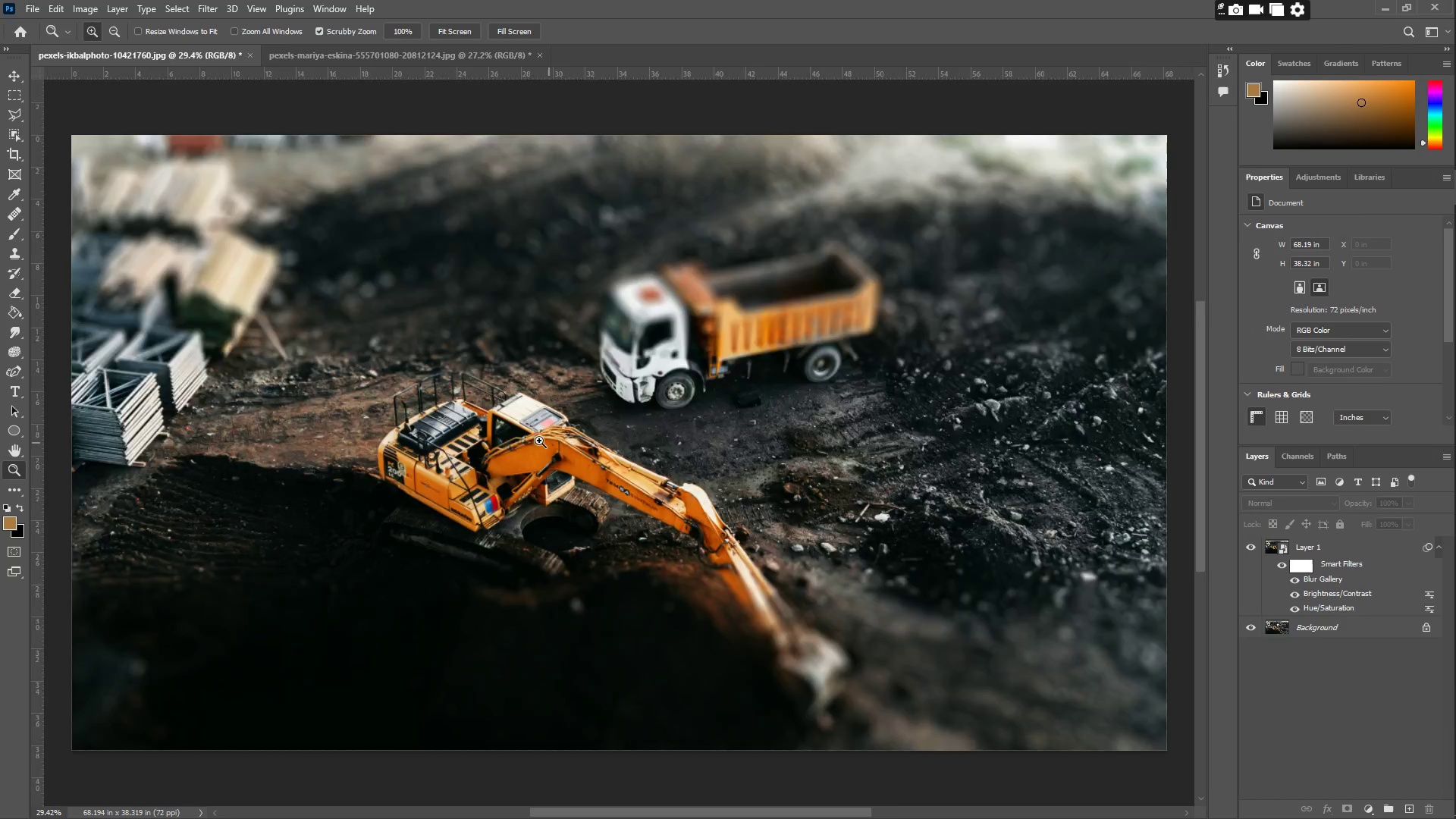 
left_click_drag(start_coordinate=[540, 441], to_coordinate=[494, 435])
 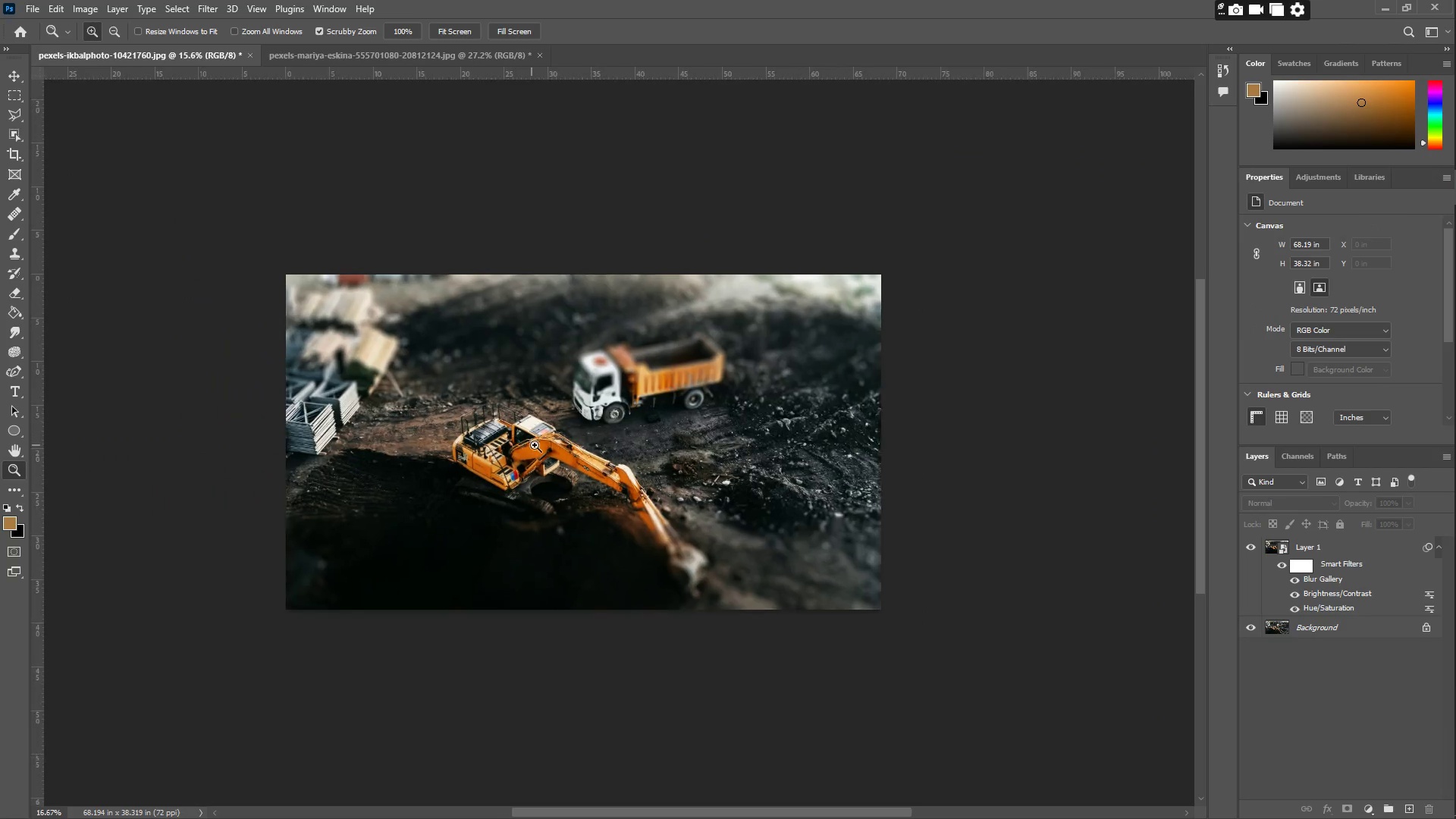 
left_click_drag(start_coordinate=[520, 444], to_coordinate=[554, 450])
 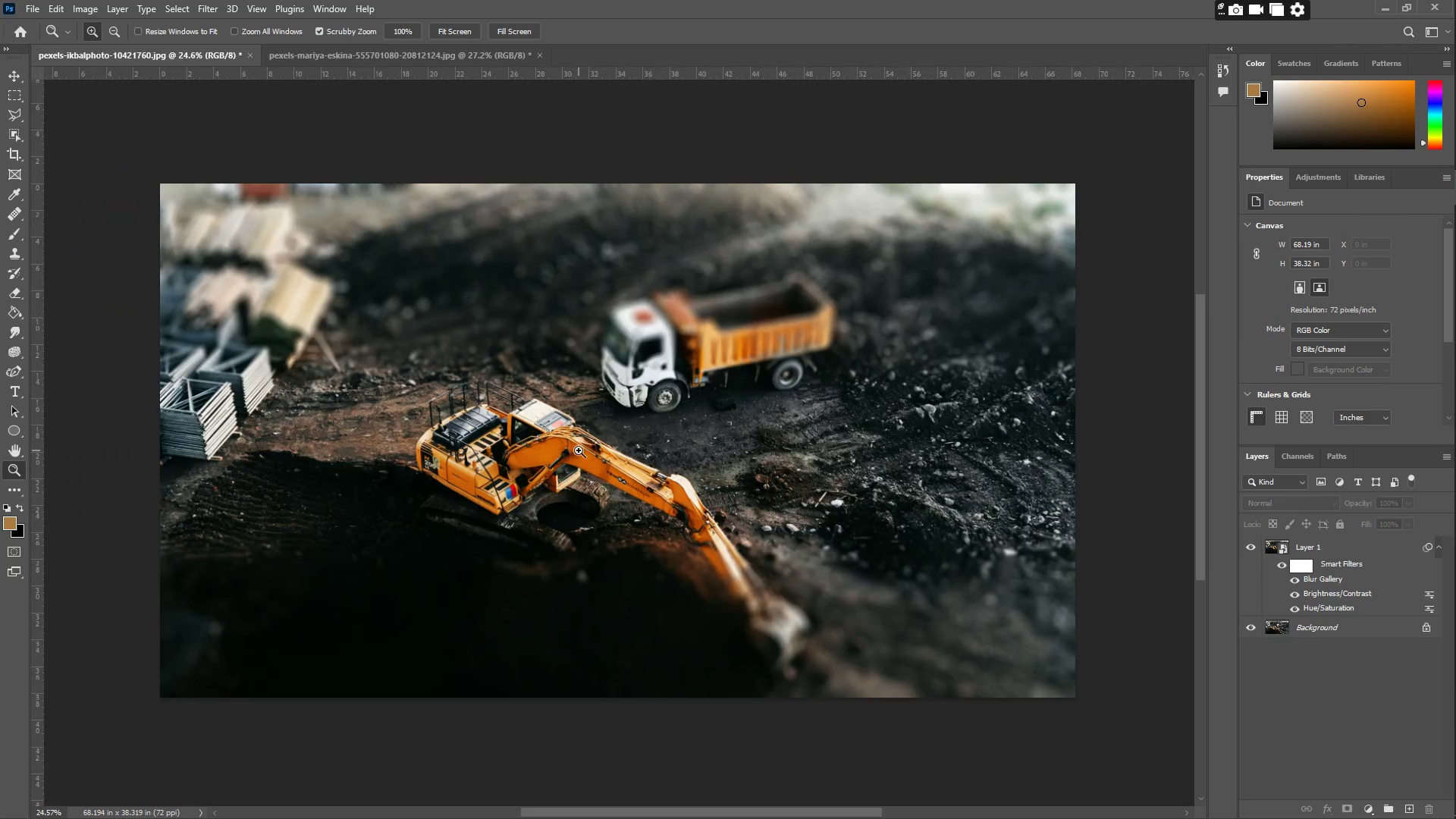 
left_click_drag(start_coordinate=[579, 450], to_coordinate=[595, 455])
 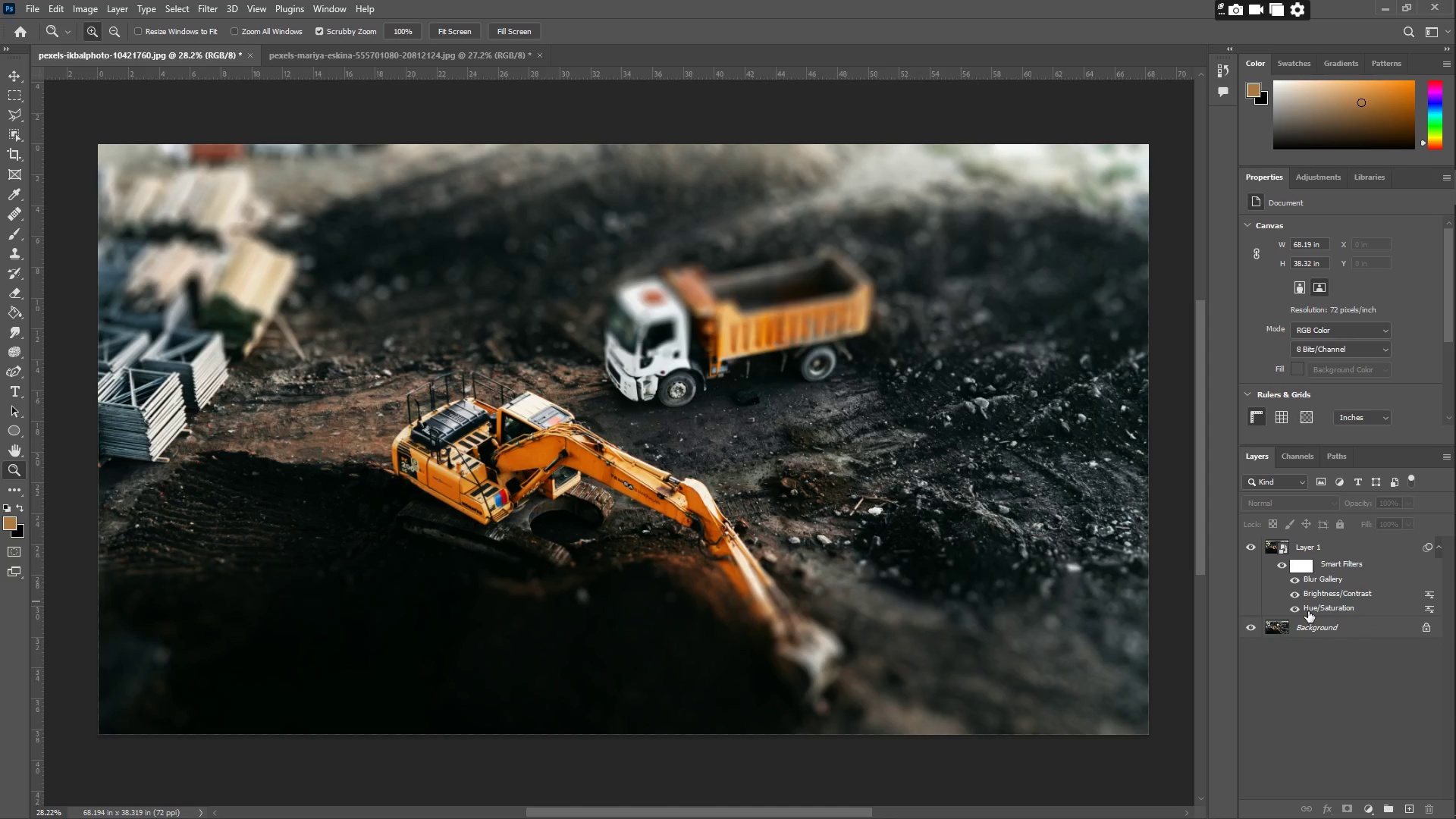 
wait(15.14)
 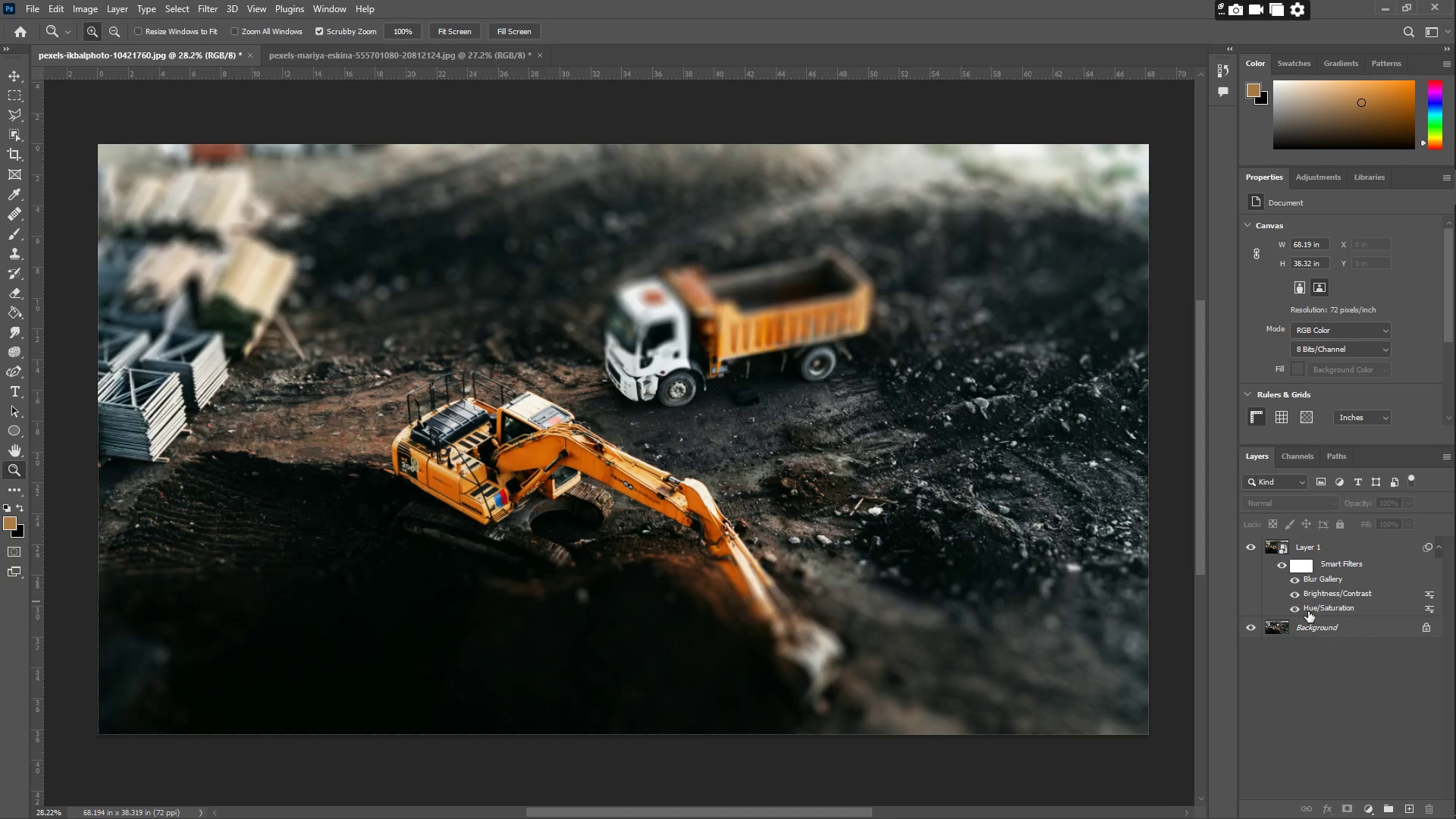 
double_click([54, 33])
 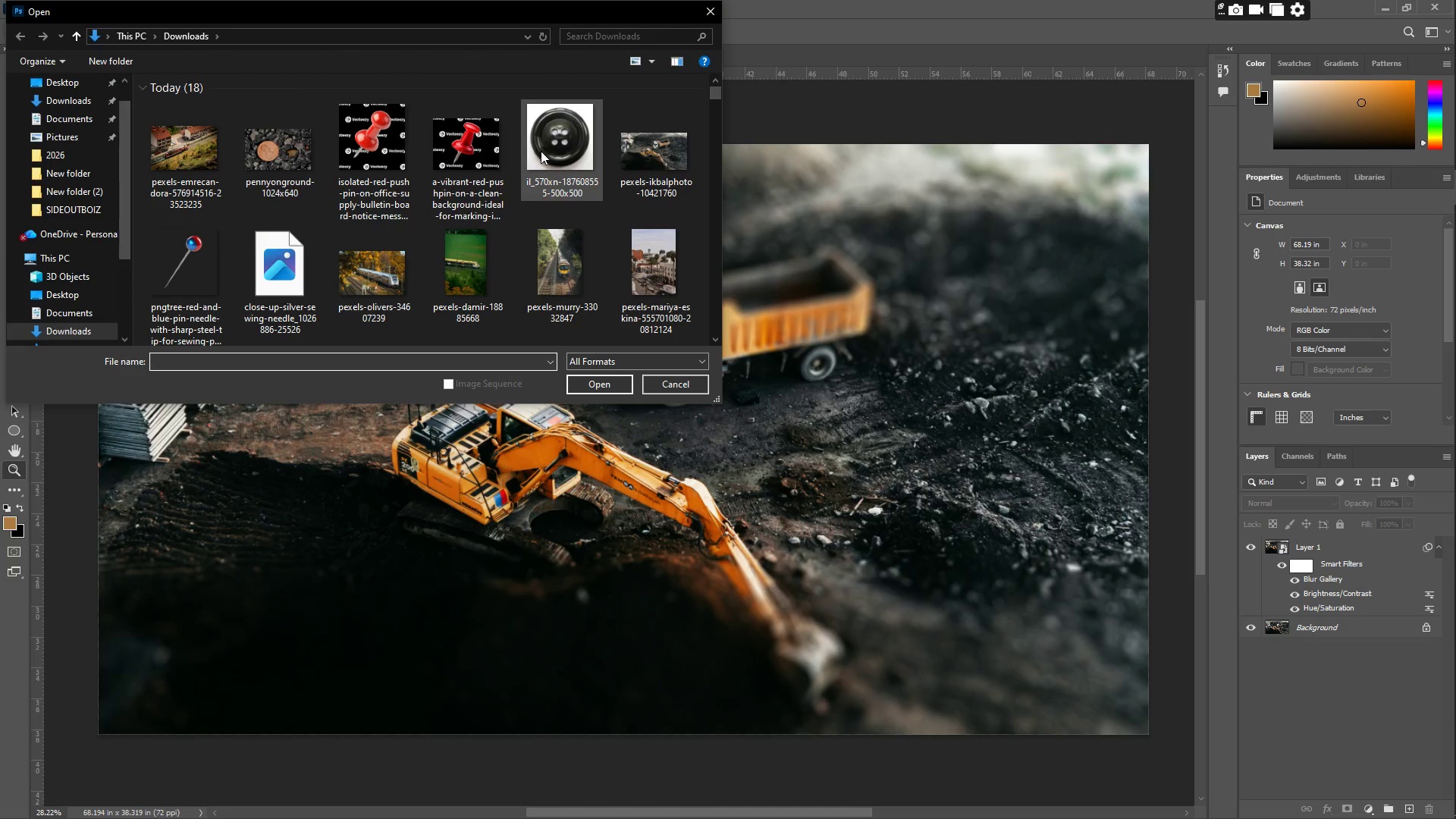 
left_click([545, 148])
 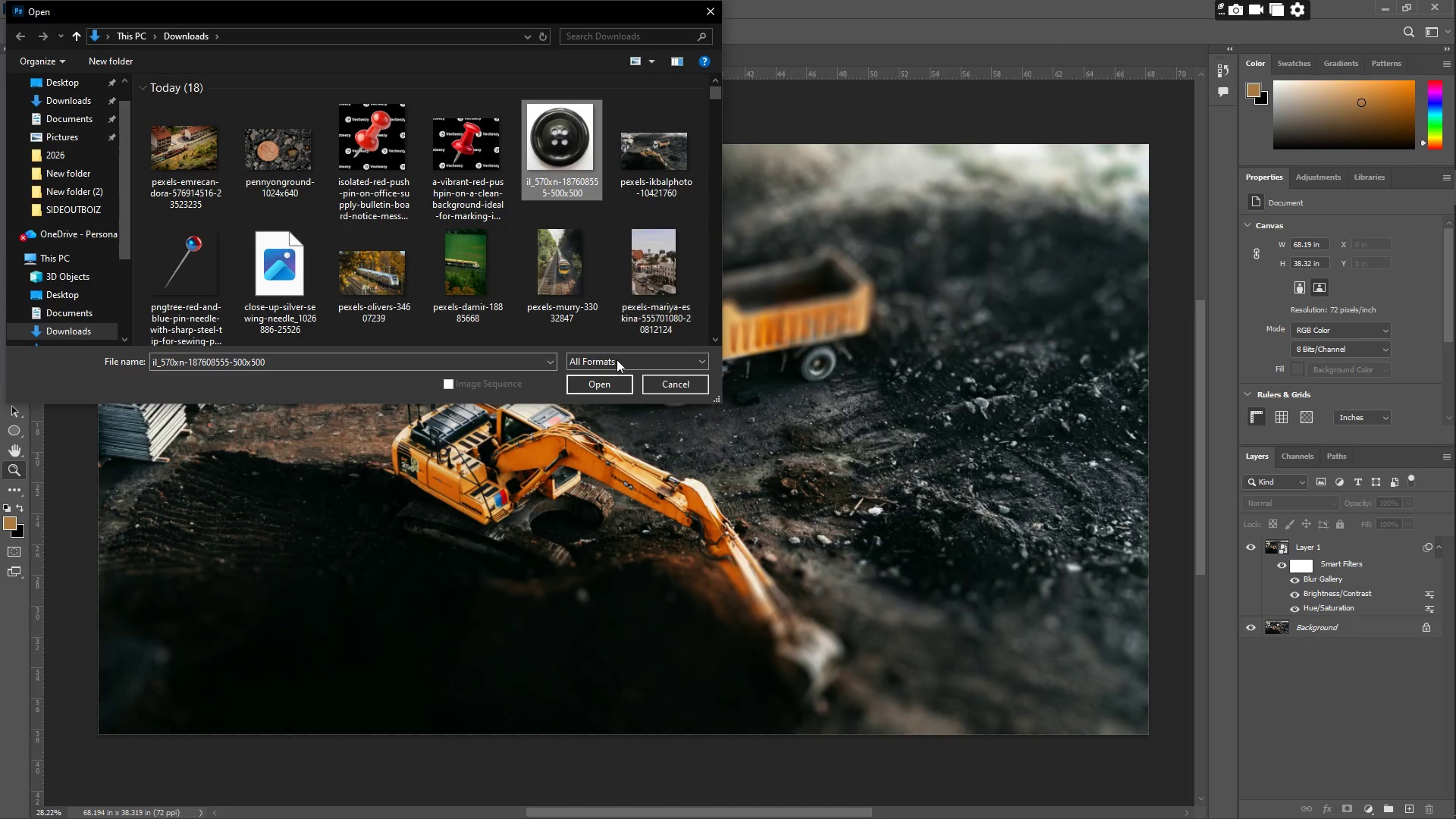 
left_click([620, 386])
 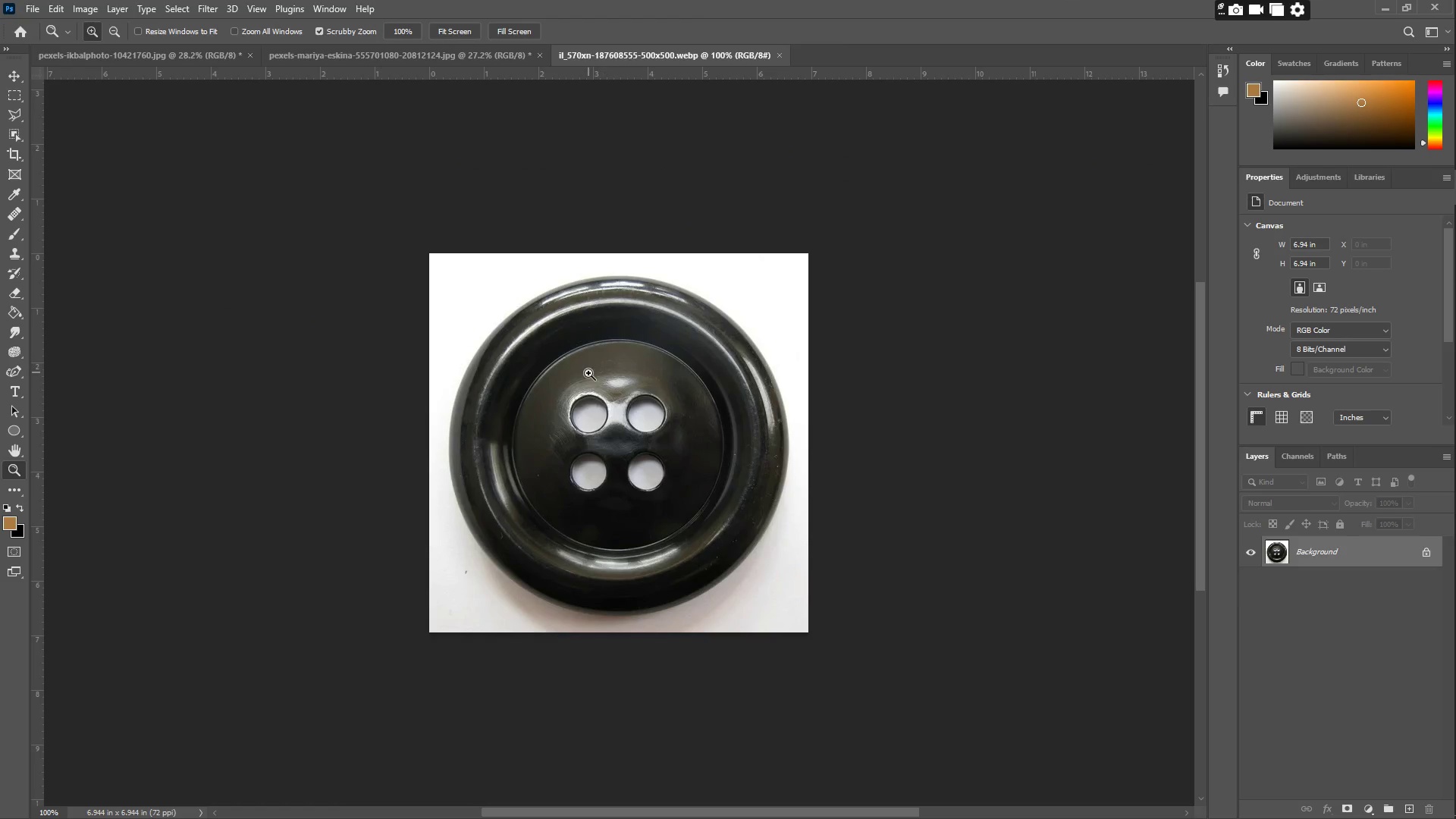 
left_click_drag(start_coordinate=[613, 403], to_coordinate=[646, 389])
 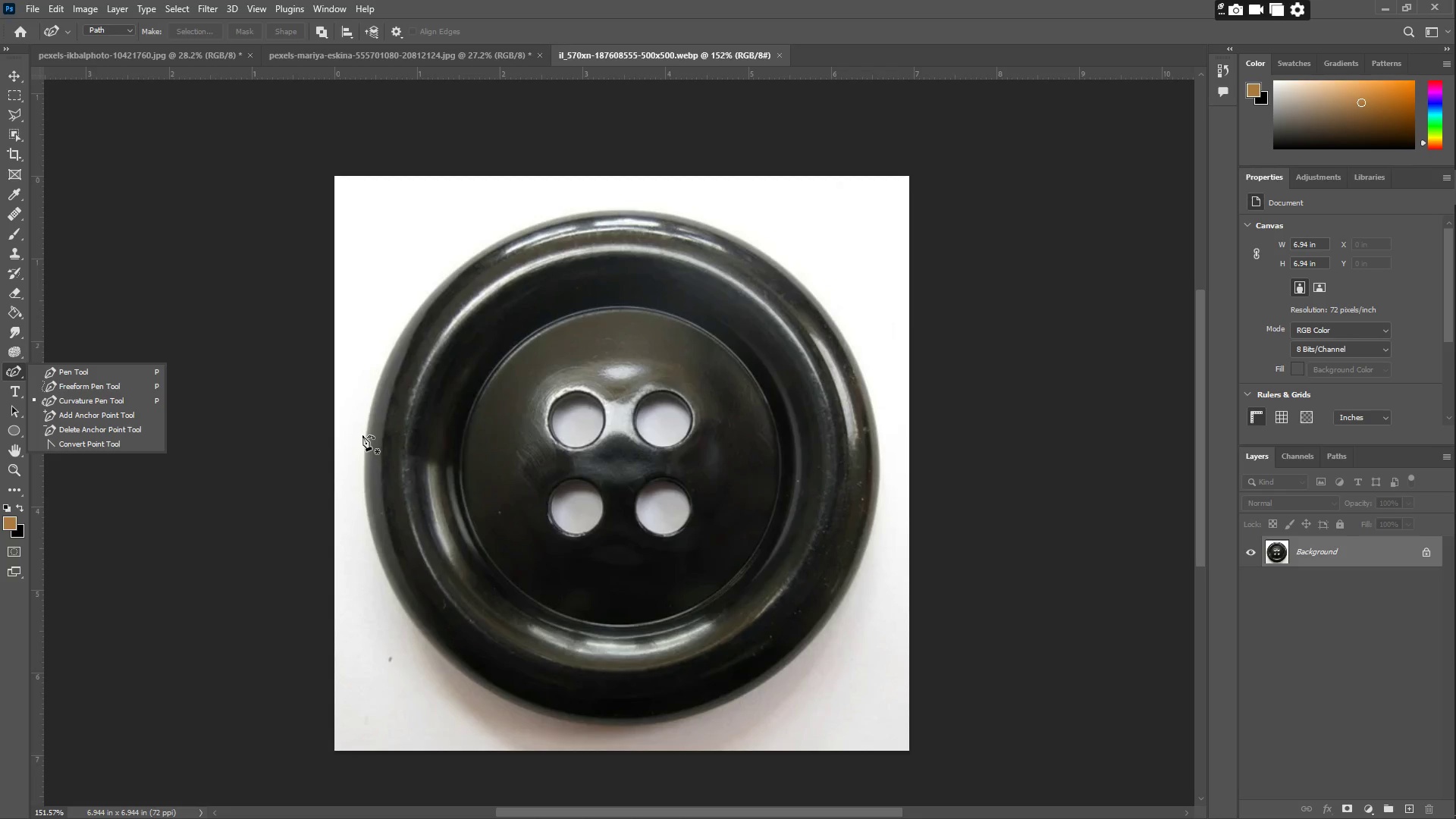 
left_click([365, 435])
 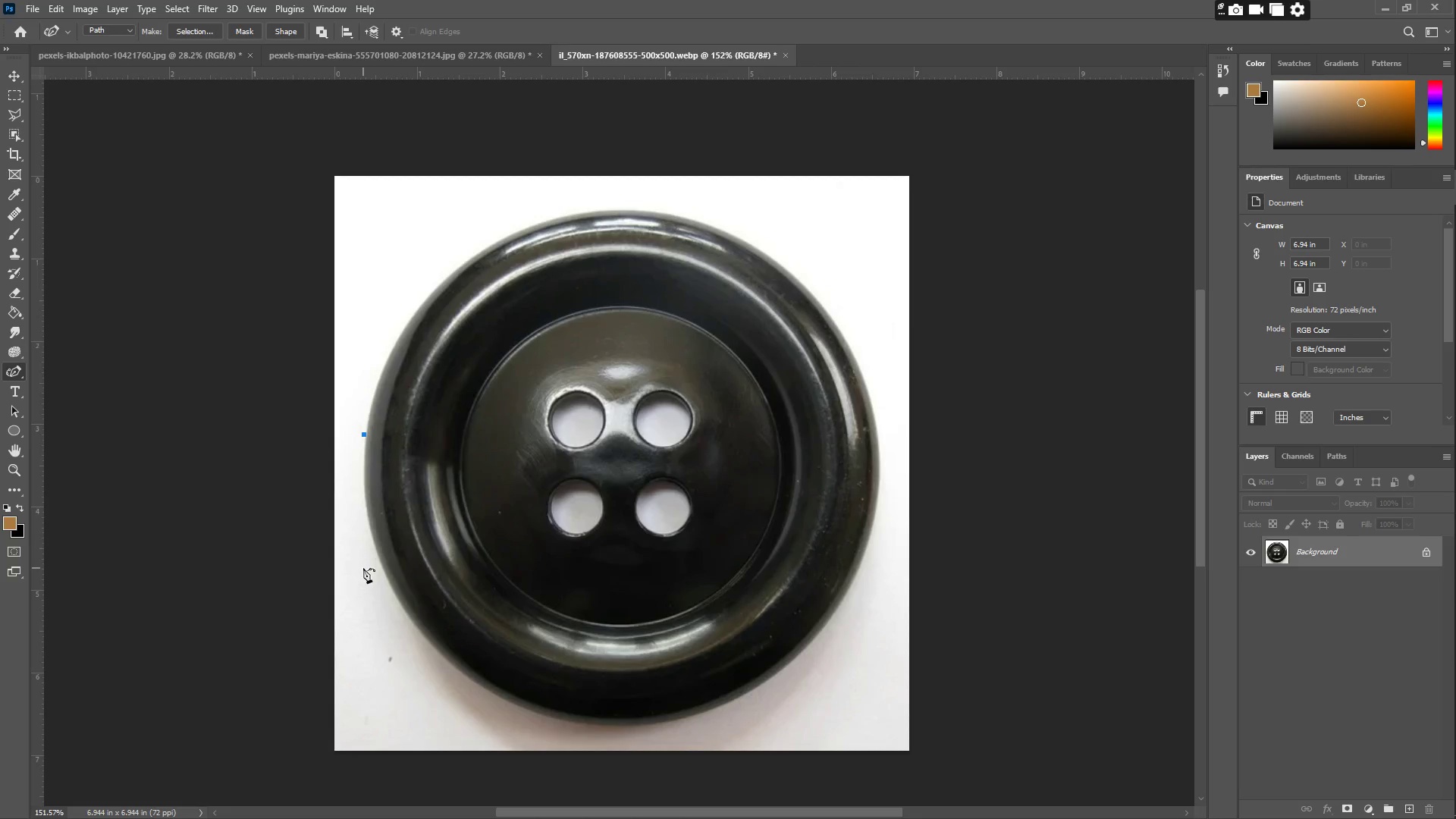 
left_click_drag(start_coordinate=[362, 568], to_coordinate=[366, 482])
 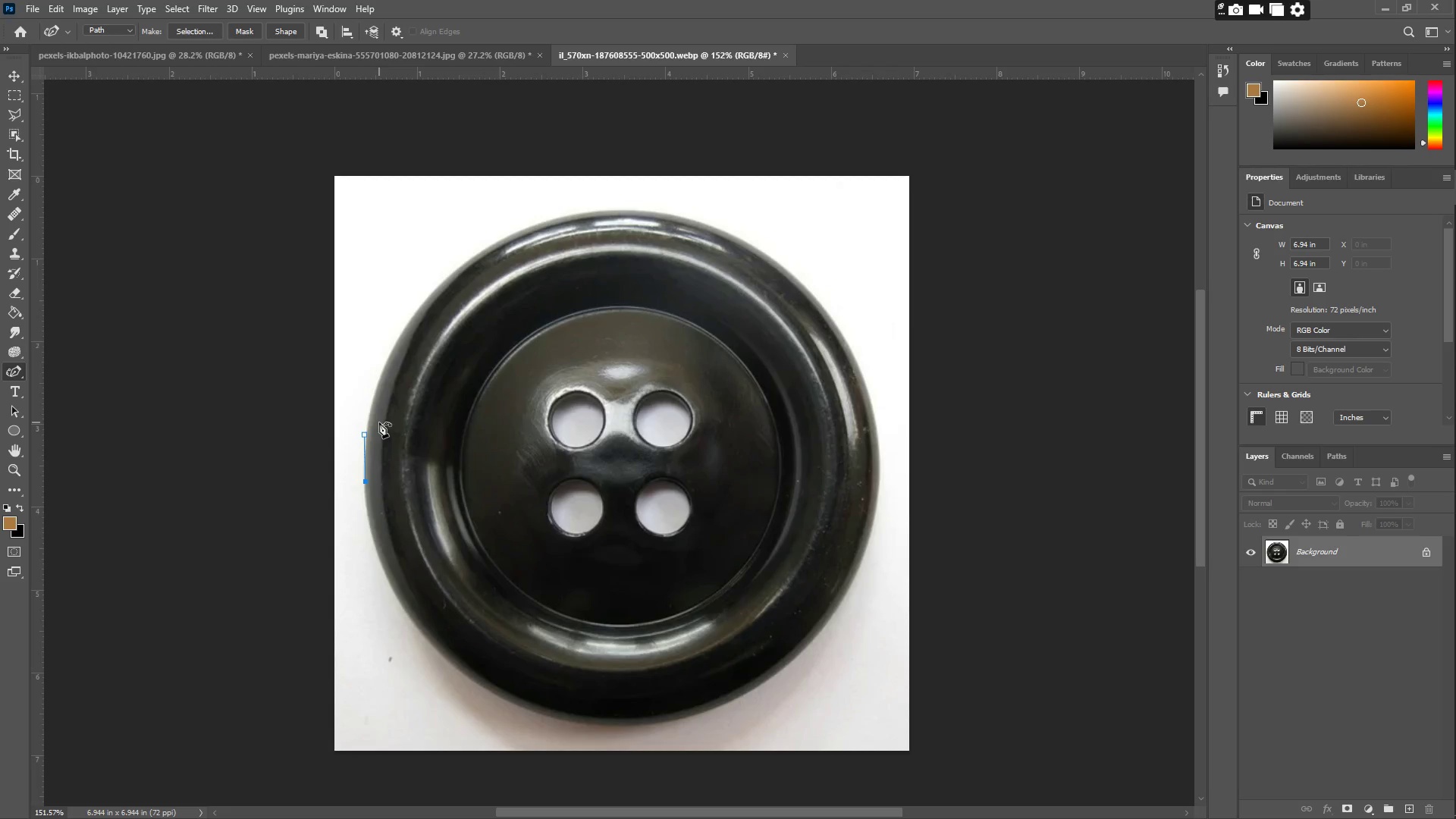 
key(Control+ControlLeft)
 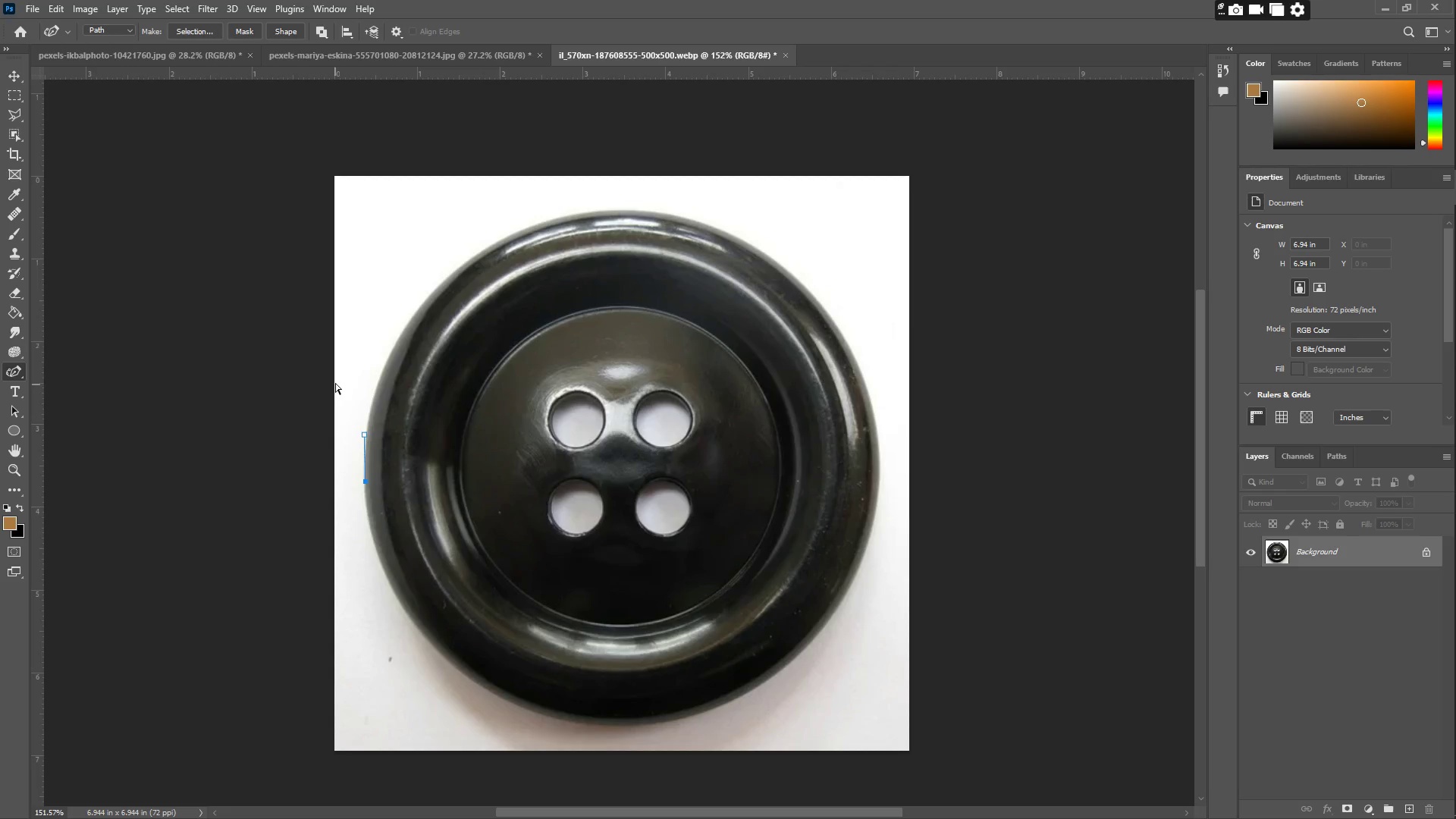 
key(Control+Z)
 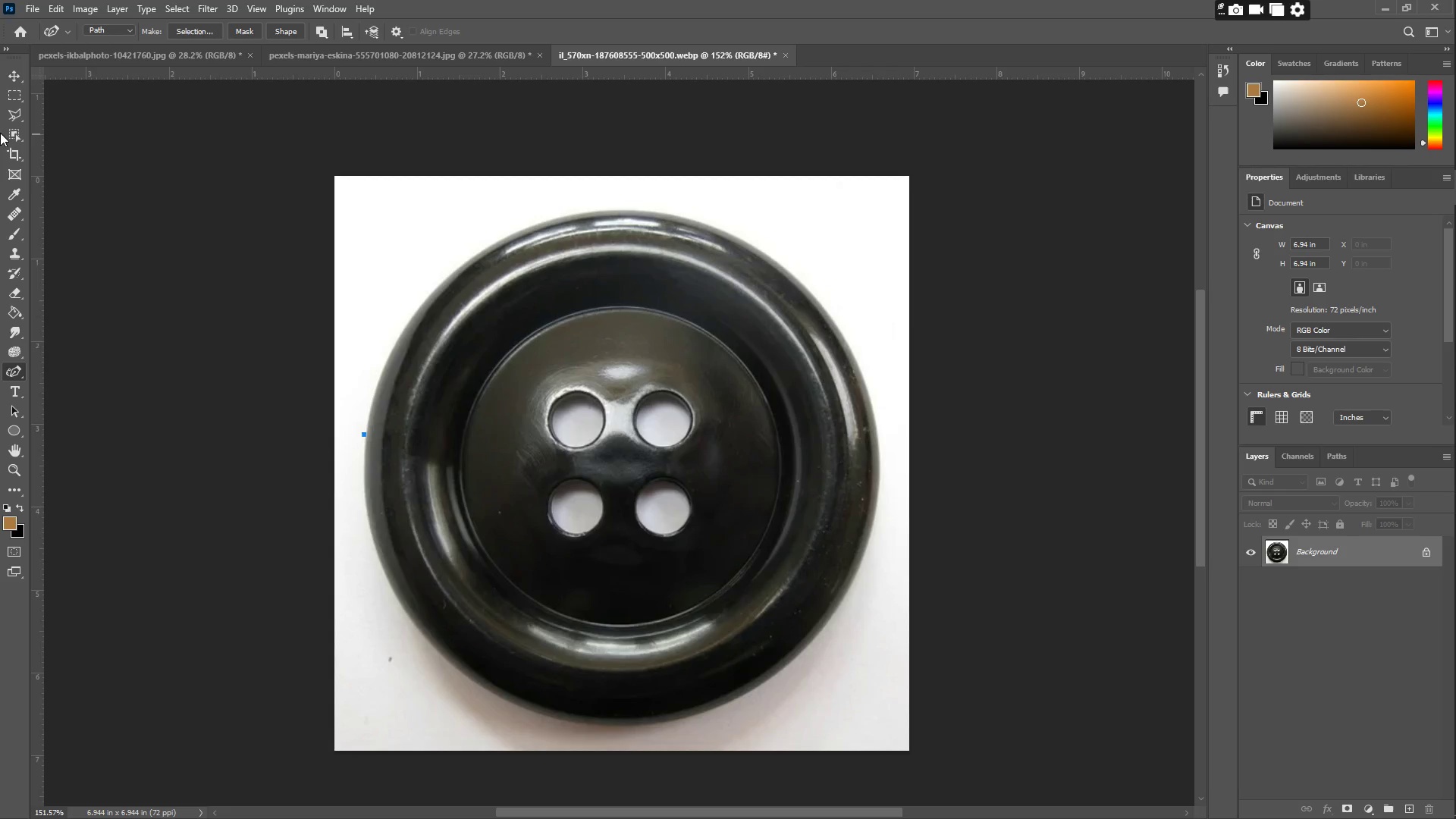 
key(Control+ControlLeft)
 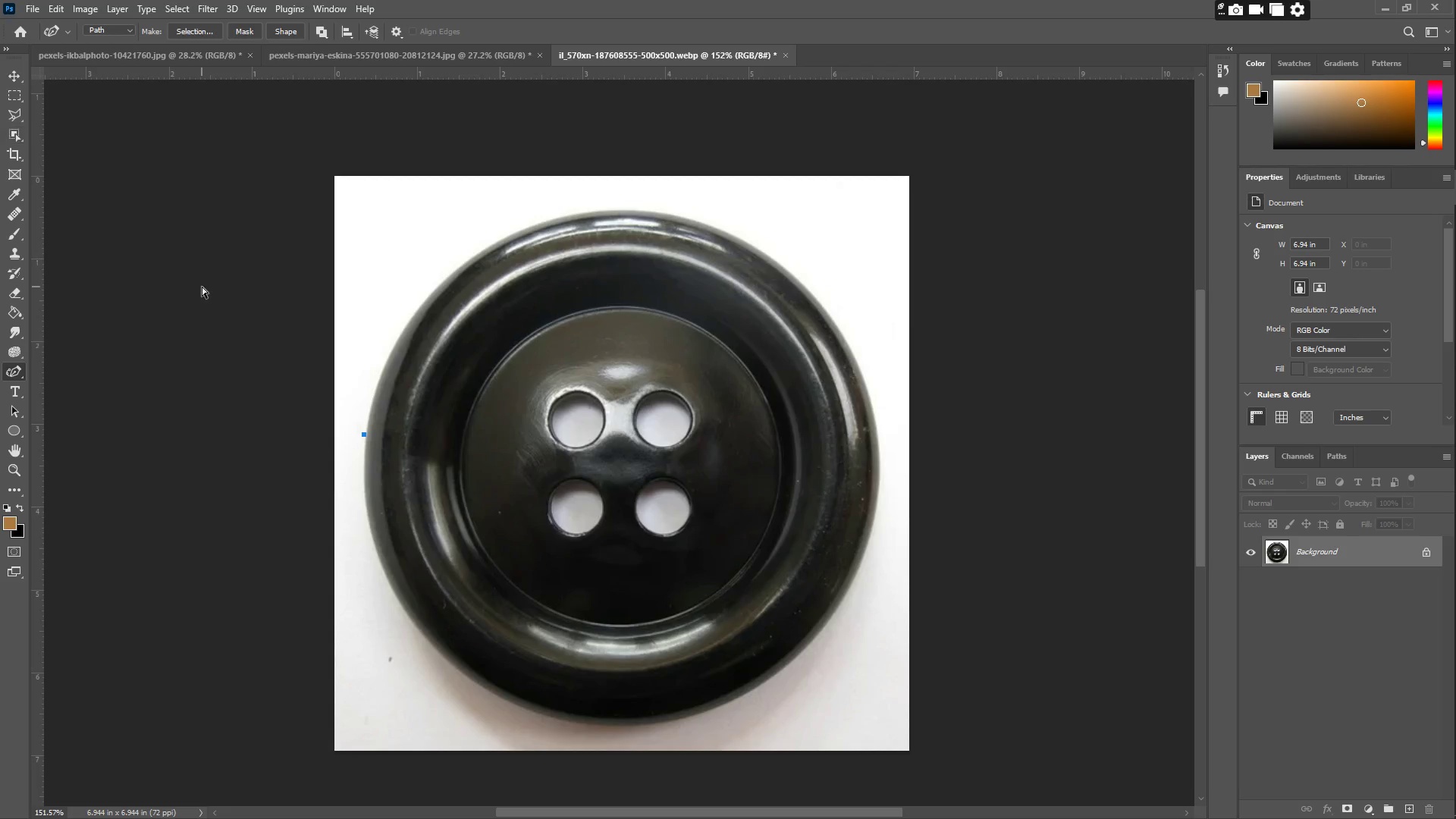 
key(Control+Z)
 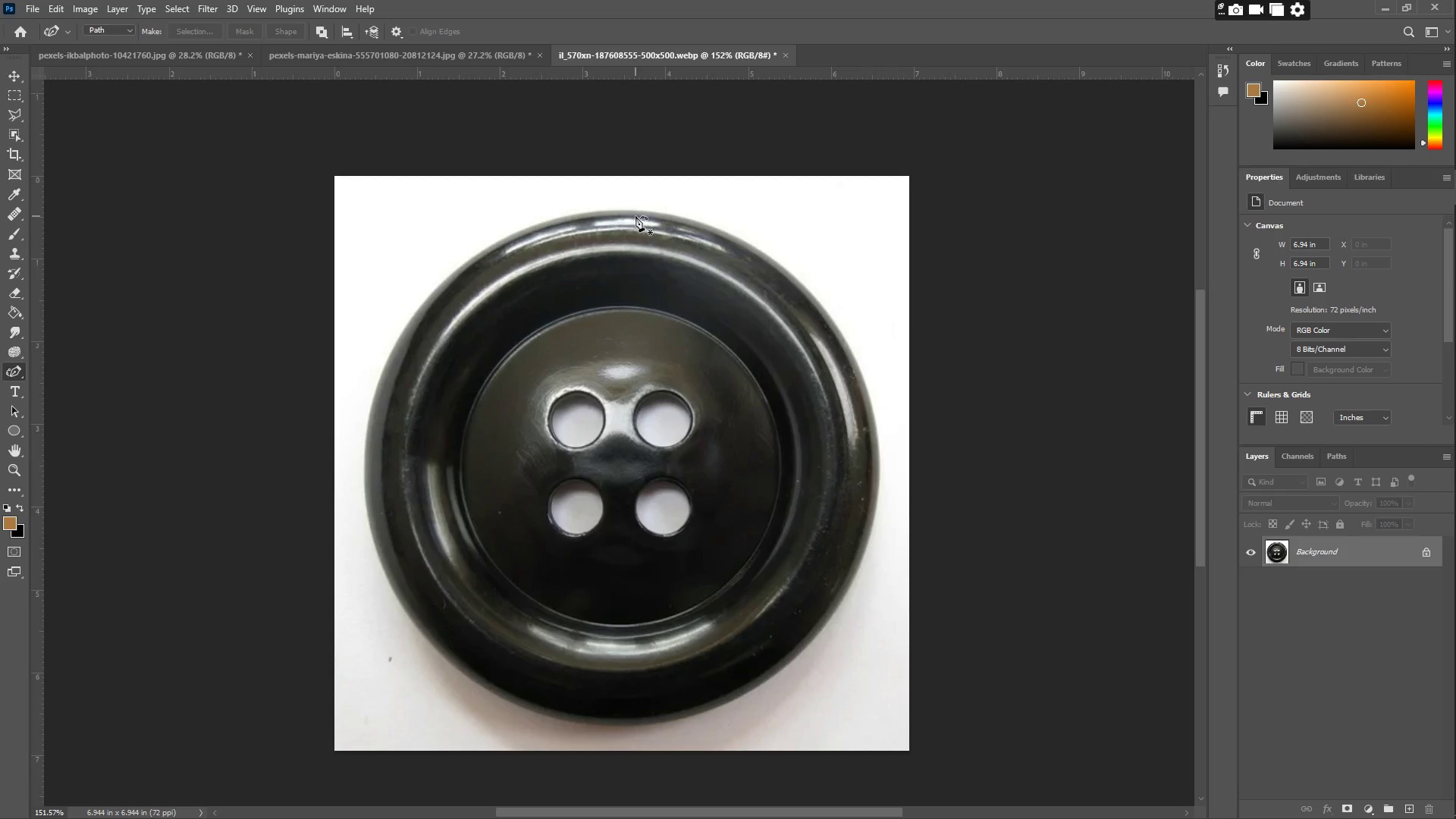 
left_click([627, 208])
 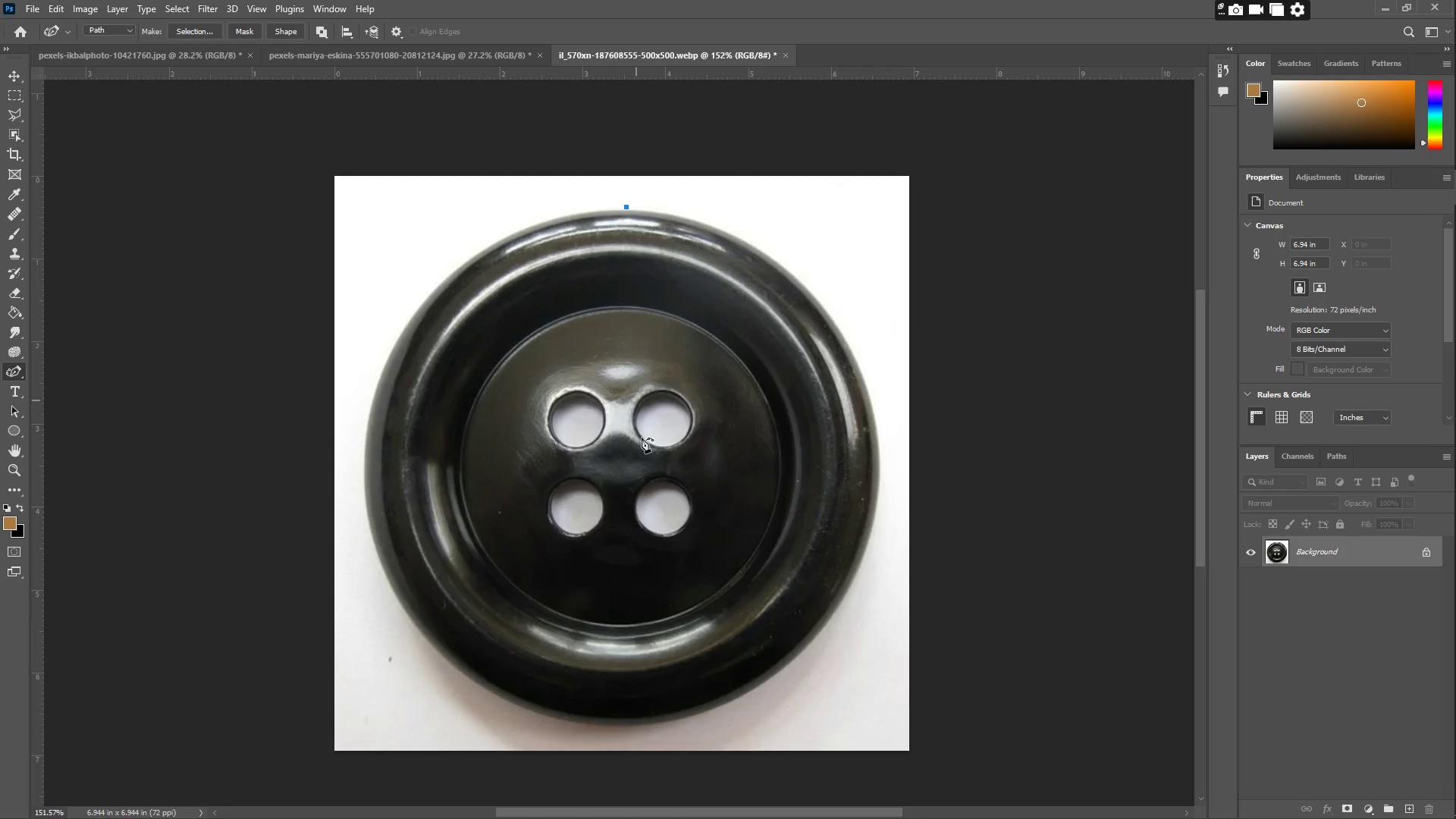 
left_click_drag(start_coordinate=[661, 563], to_coordinate=[624, 718])
 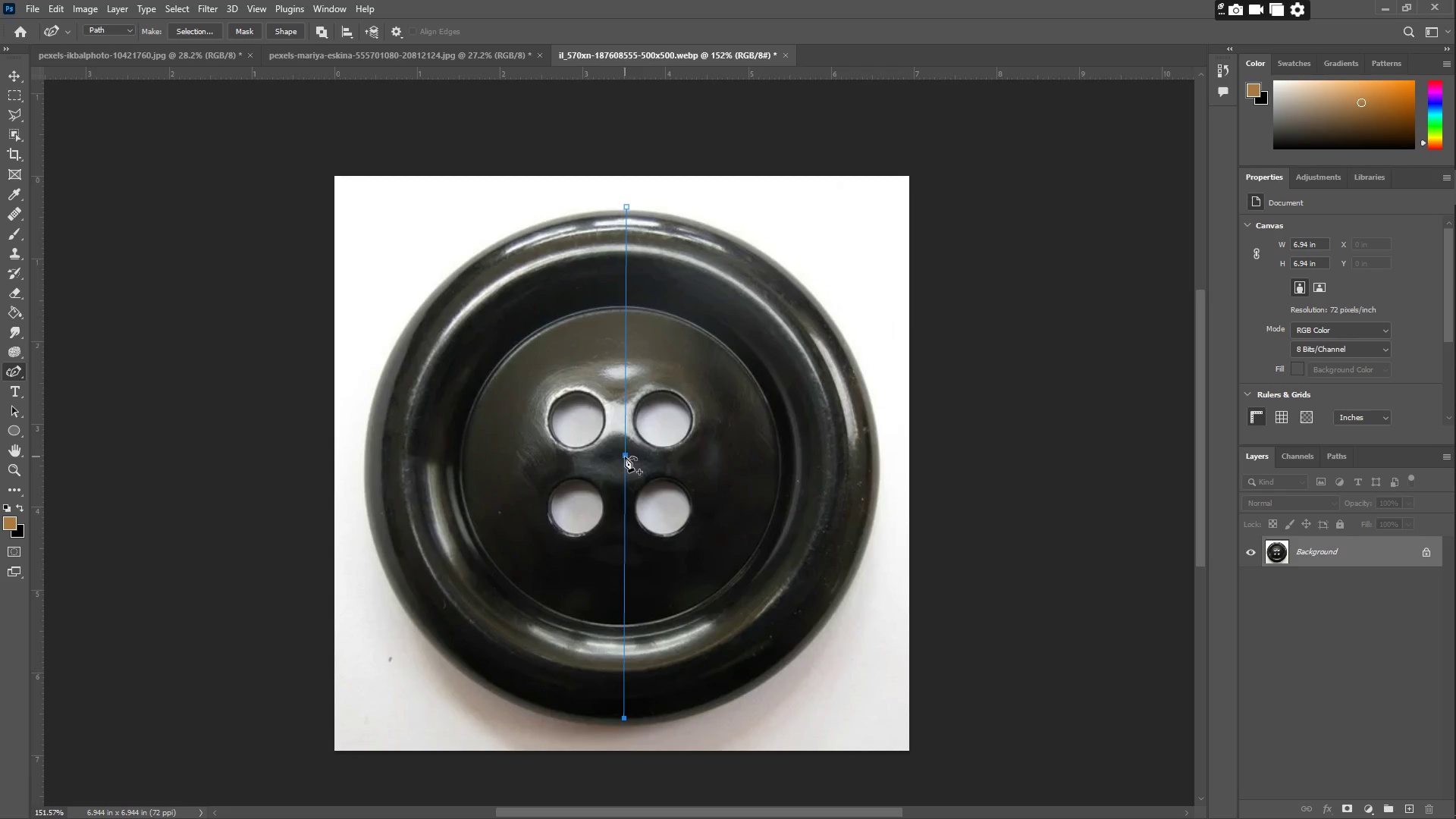 
hold_key(key=ShiftLeft, duration=0.5)
 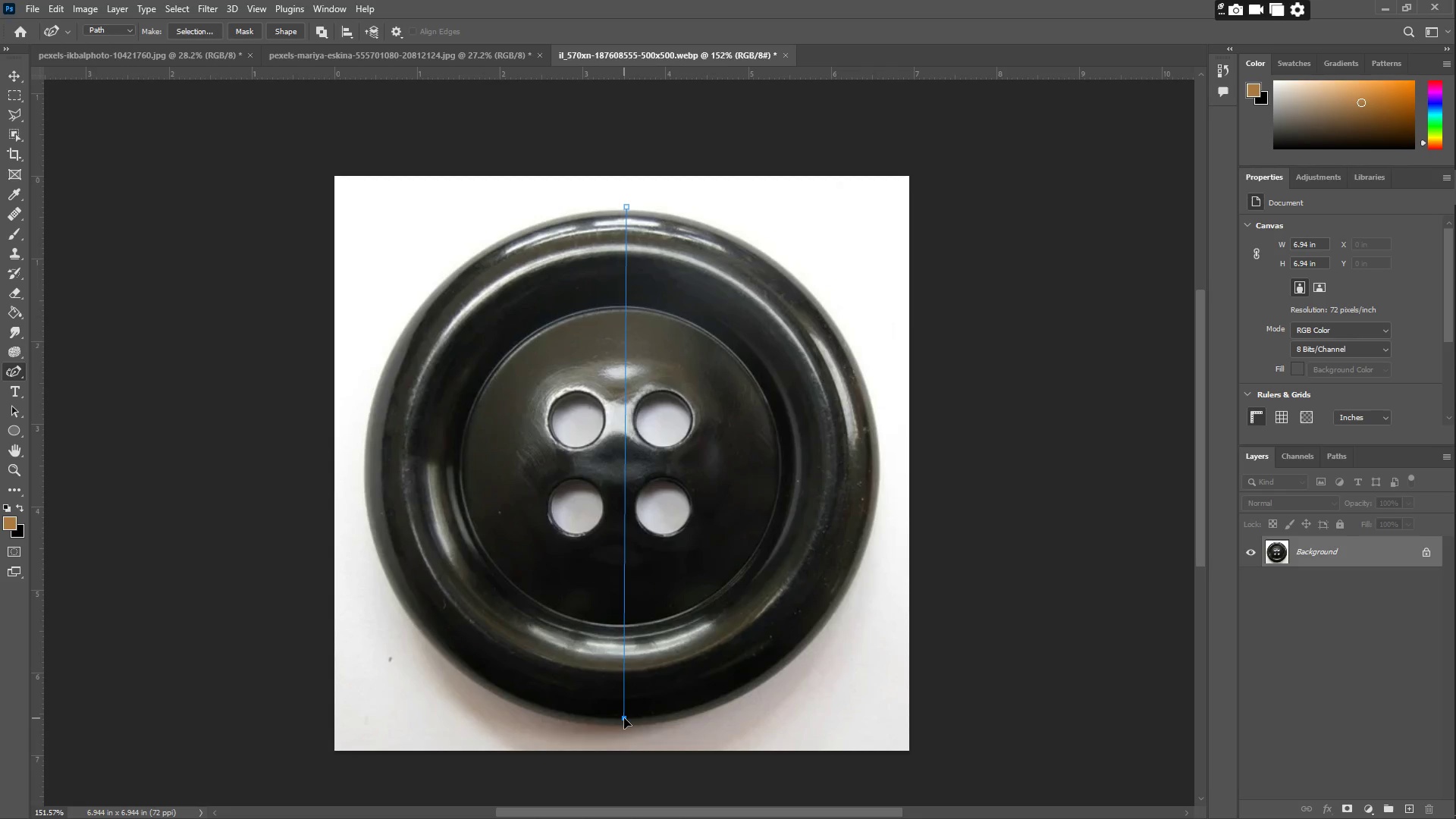 
hold_key(key=ShiftLeft, duration=1.5)
left_click_drag(start_coordinate=[624, 457], to_coordinate=[365, 484])
 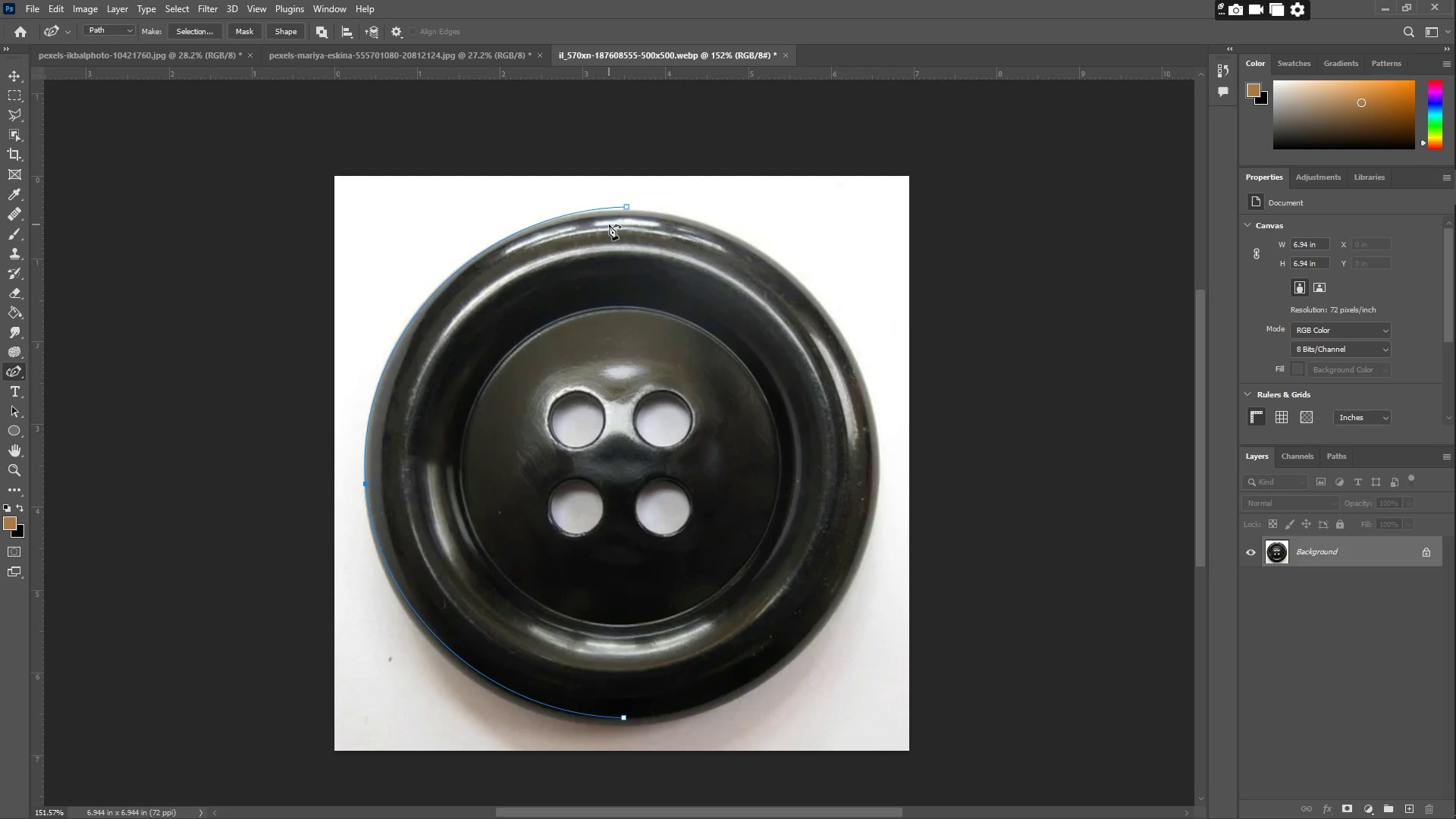 
hold_key(key=ShiftLeft, duration=0.5)
 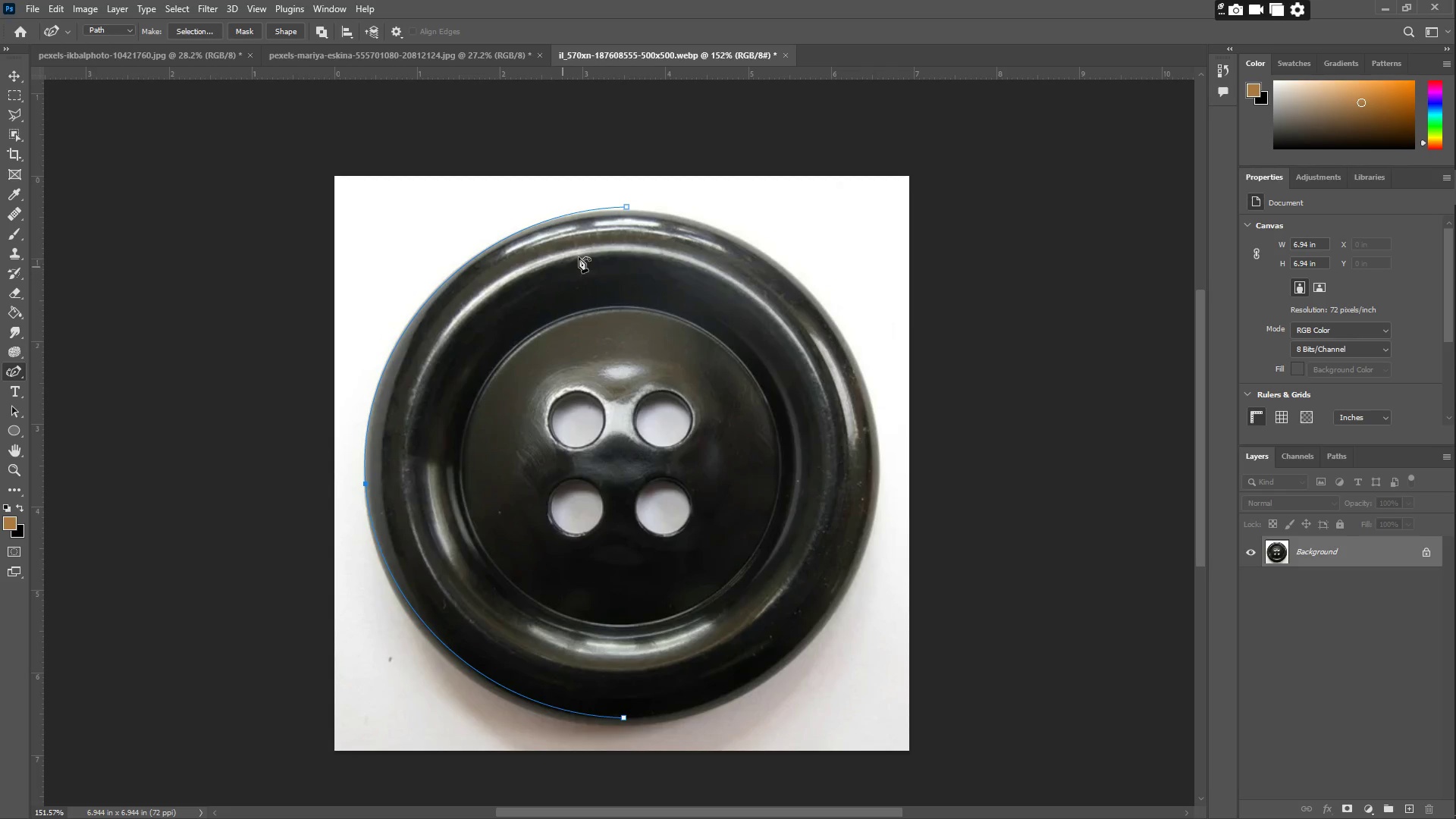 
left_click_drag(start_coordinate=[627, 205], to_coordinate=[629, 209])
 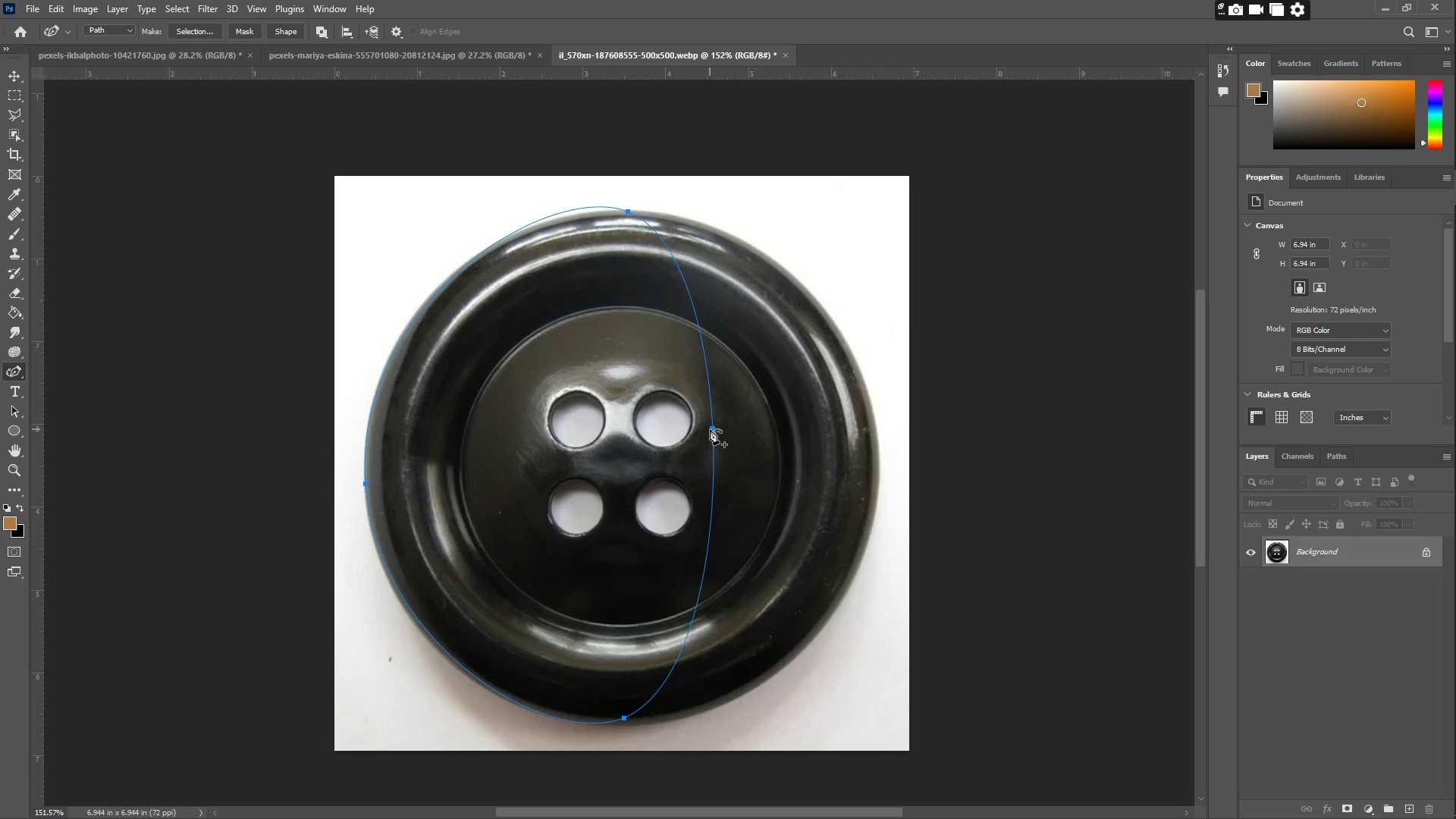 
left_click_drag(start_coordinate=[711, 429], to_coordinate=[877, 463])
 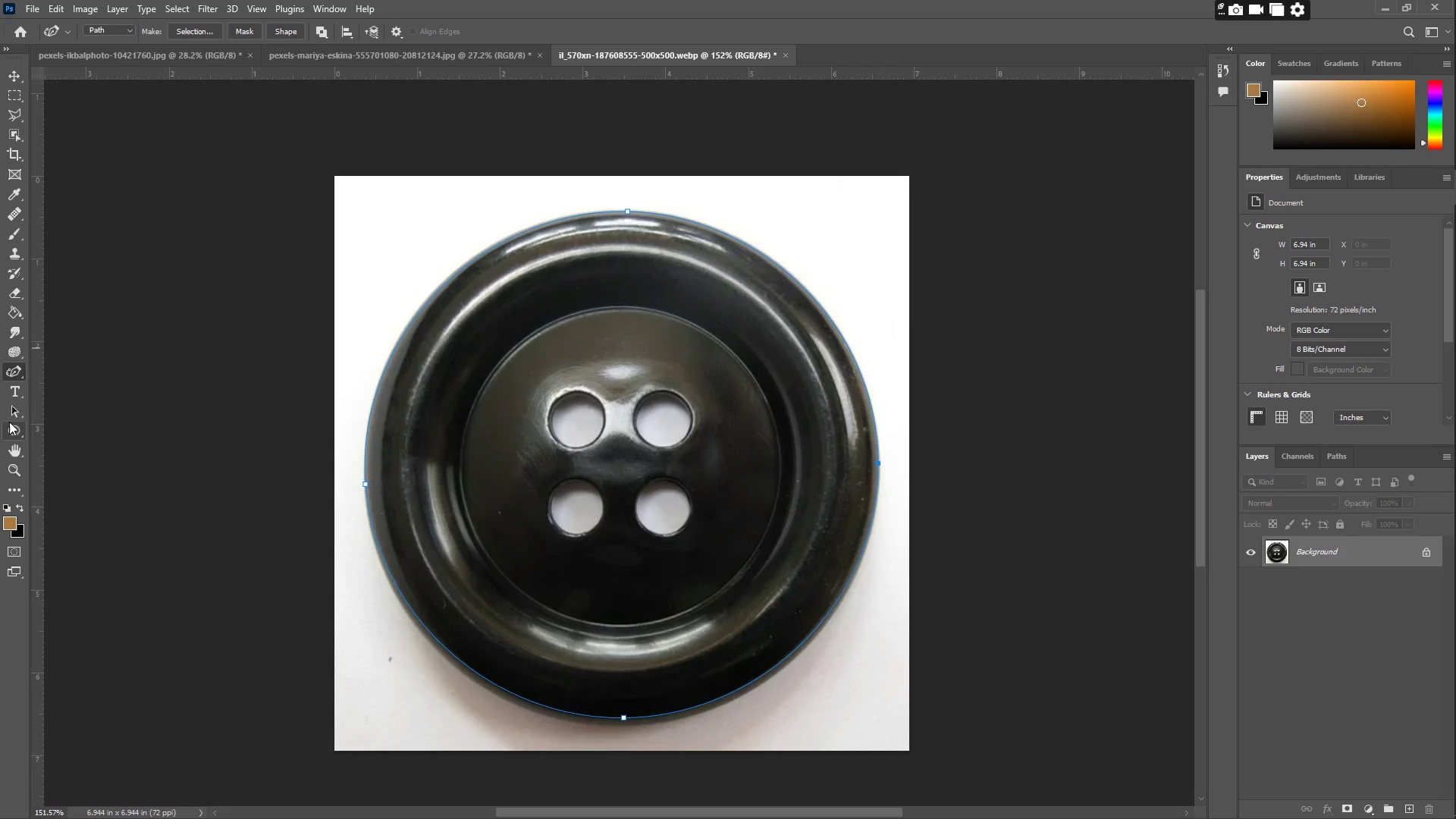 
right_click([604, 389])
 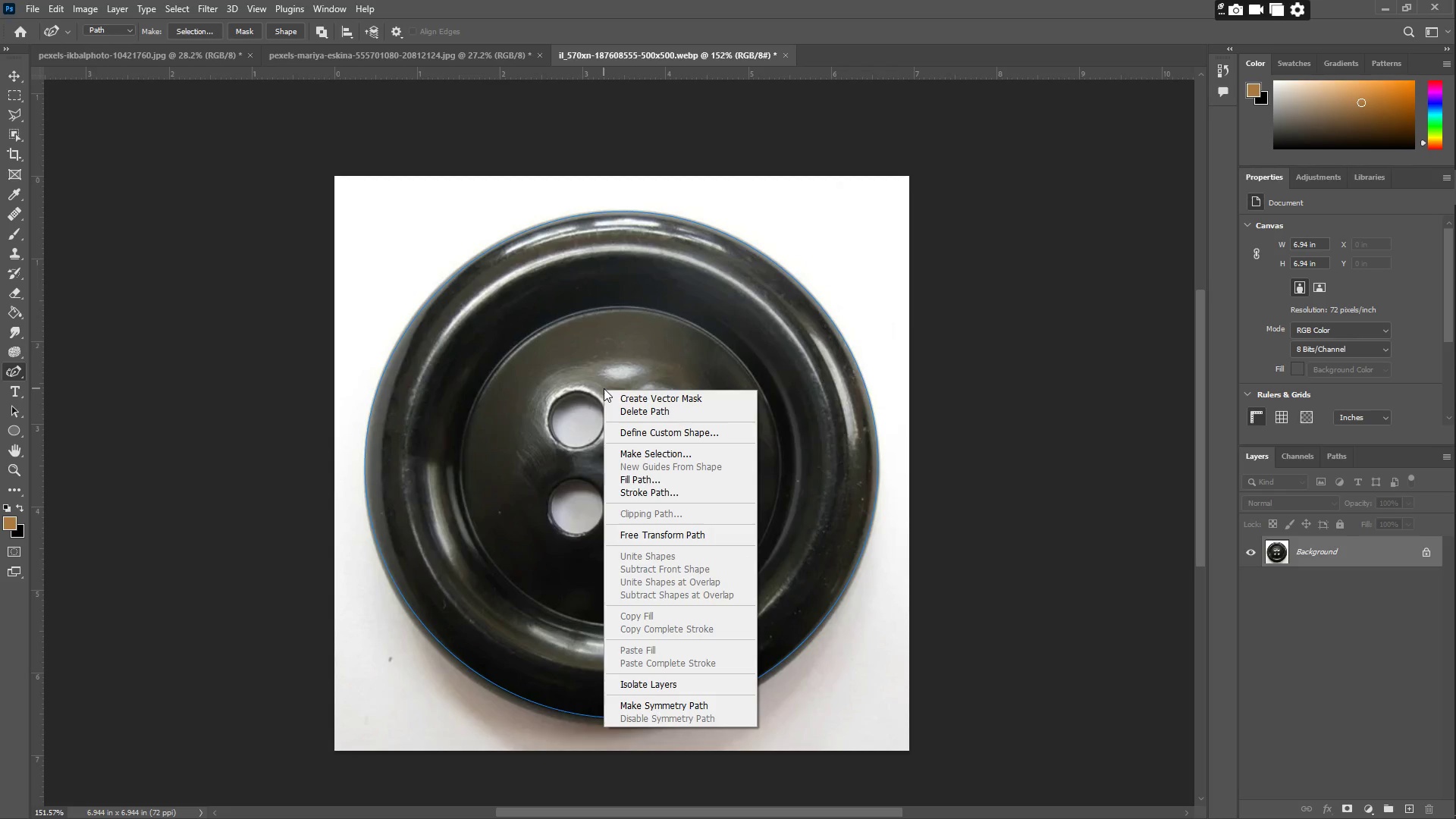 
left_click([598, 360])
 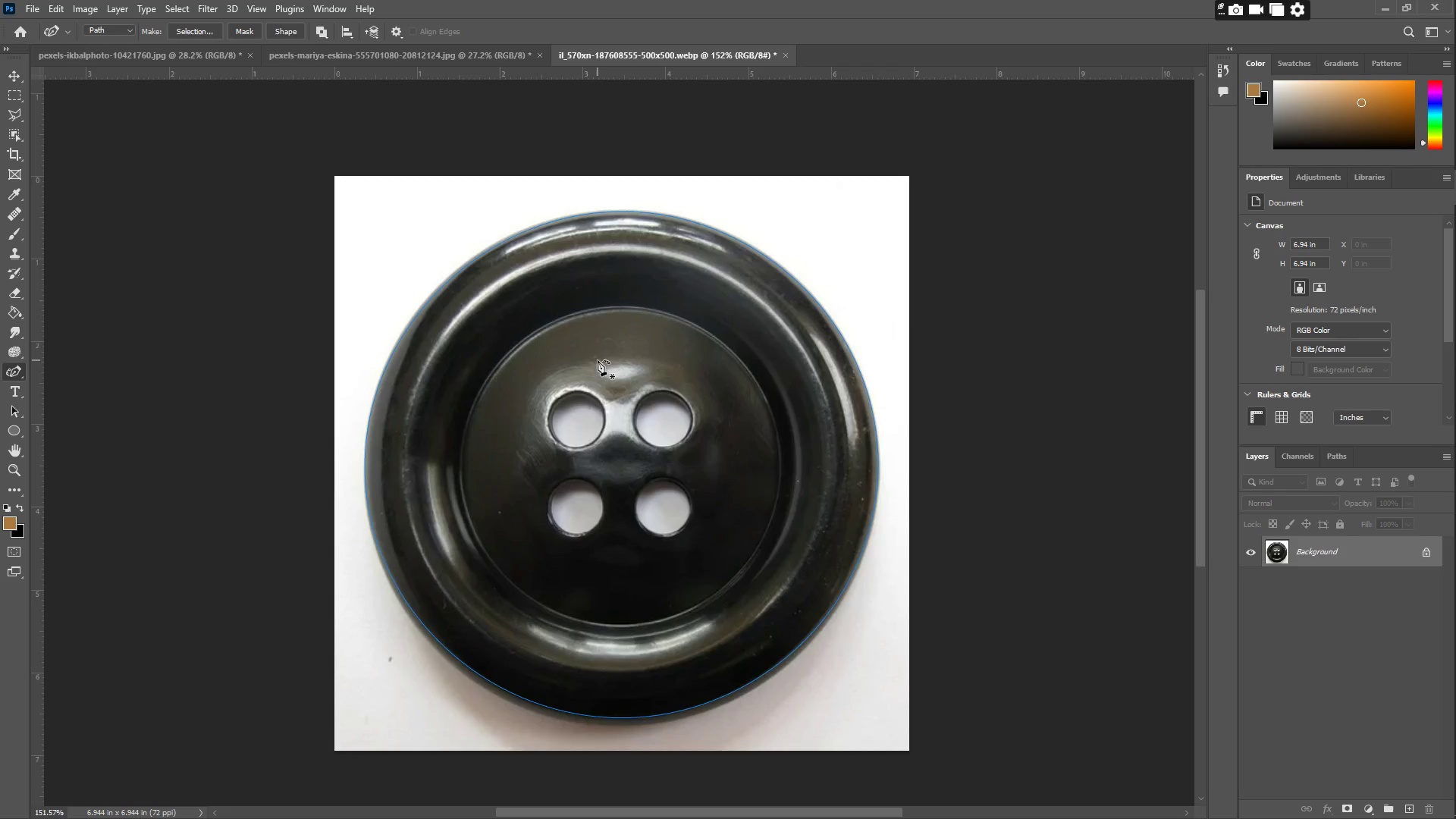 
key(Control+ControlLeft)
 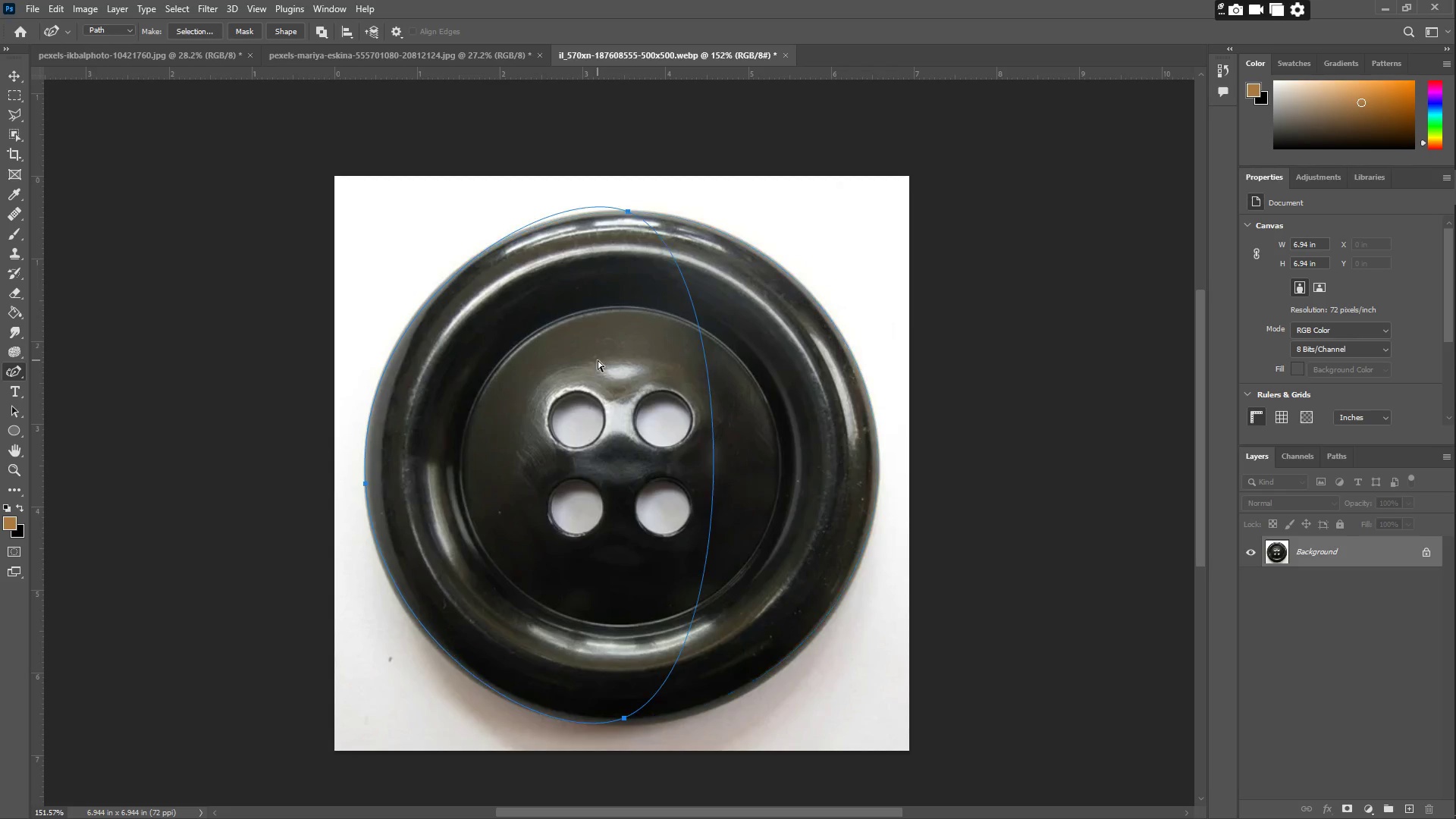 
key(Control+Z)
 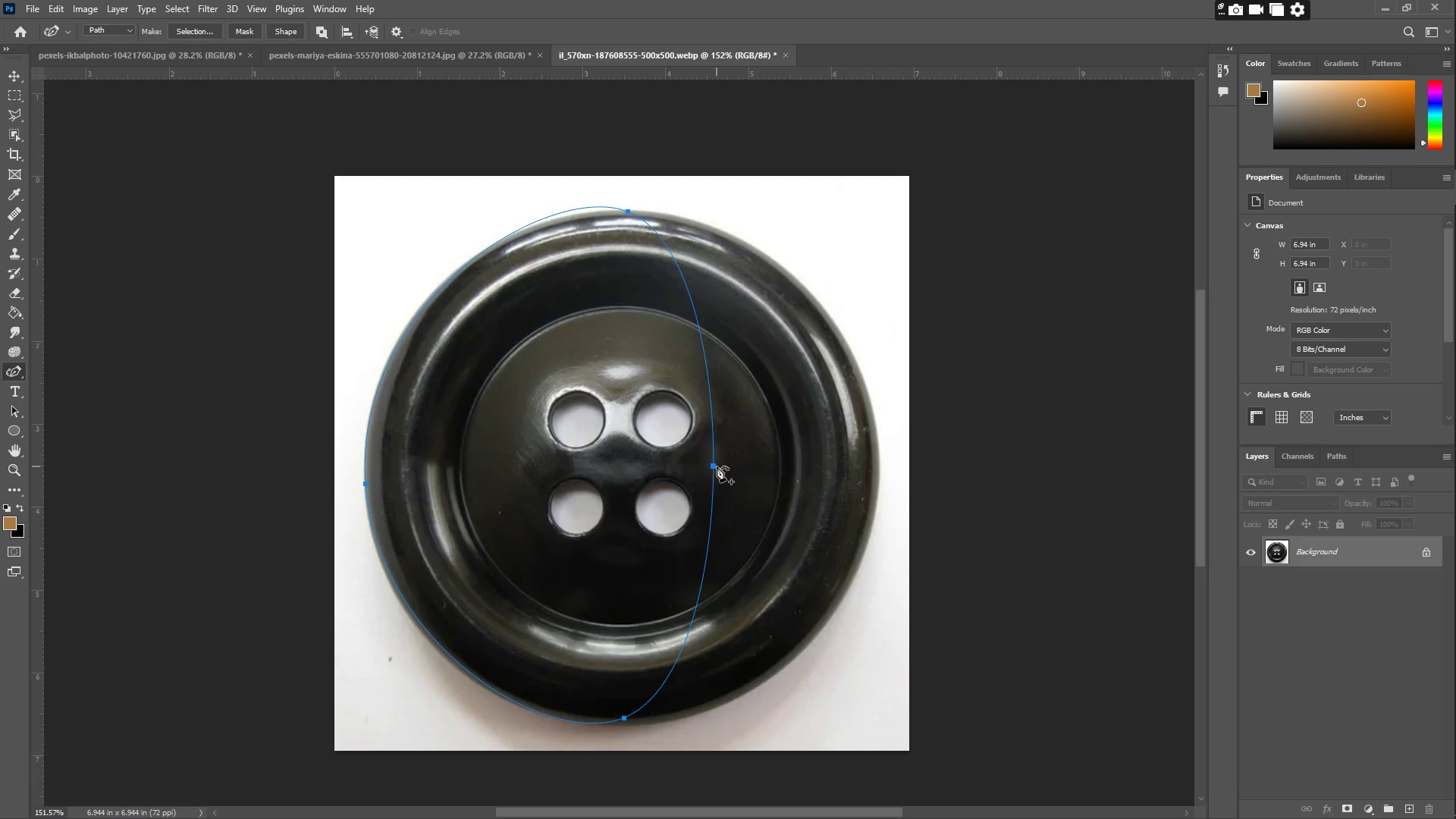 
left_click_drag(start_coordinate=[717, 466], to_coordinate=[880, 473])
 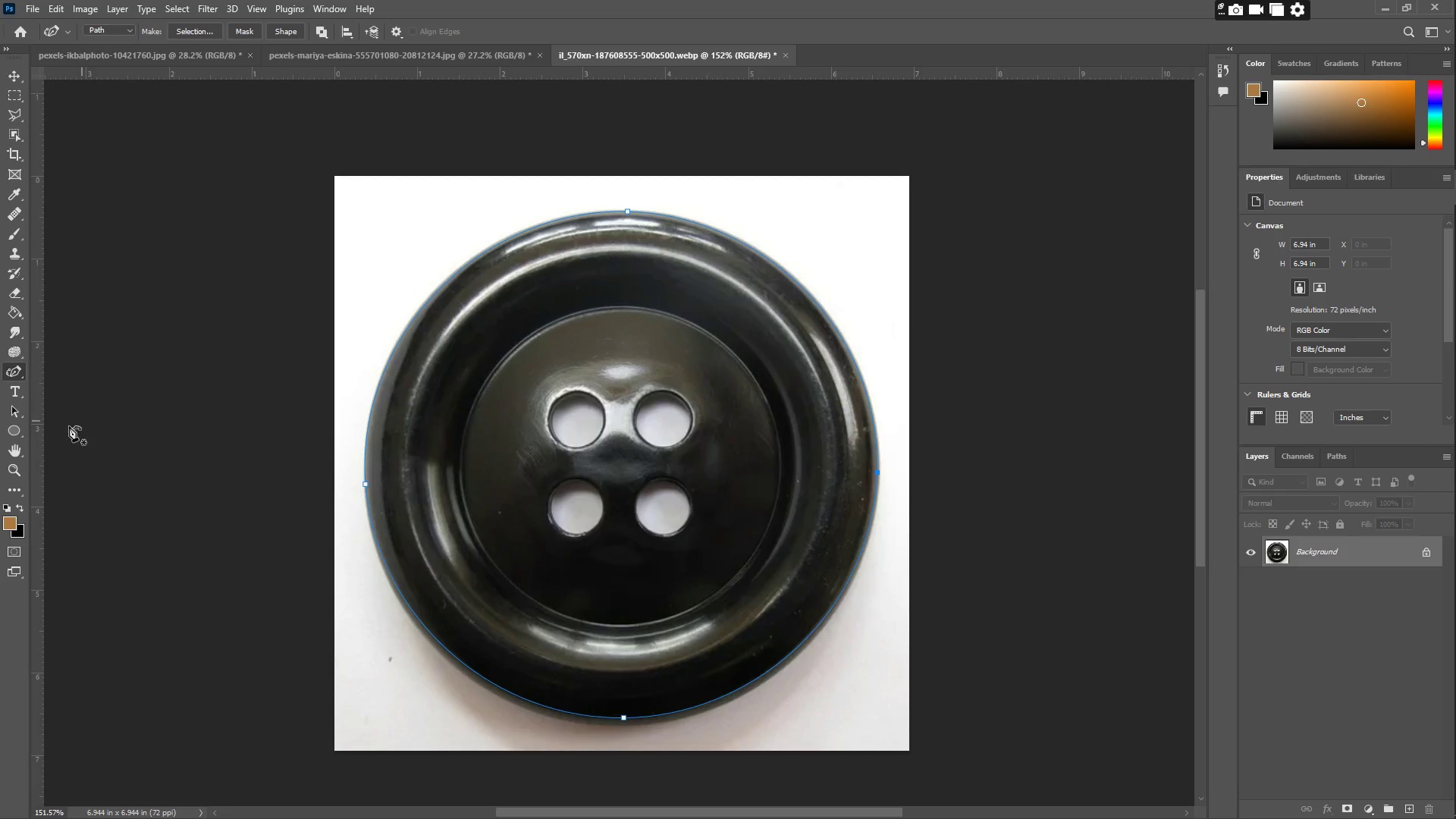 
mouse_move([31, 372])
 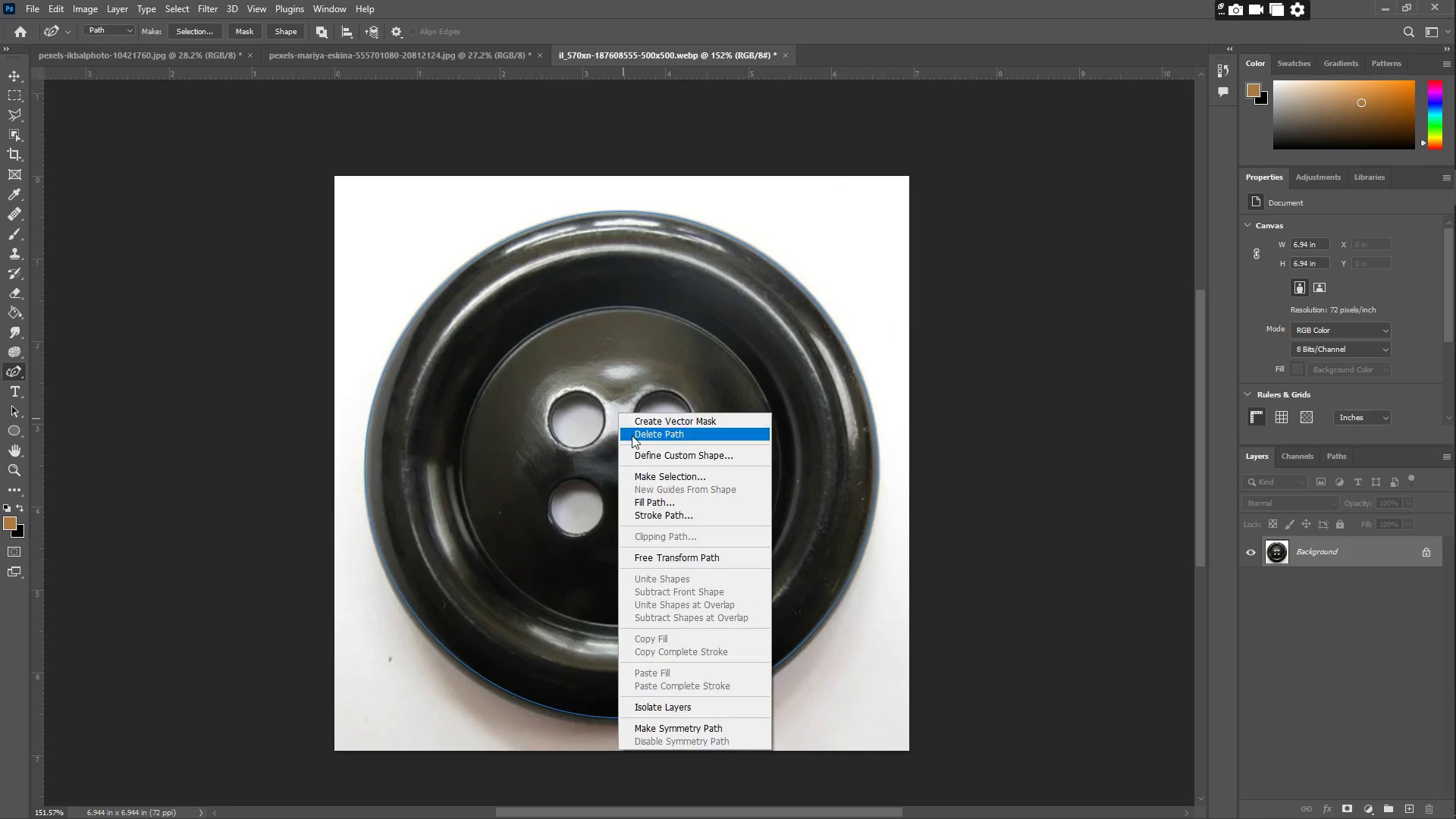 
left_click([654, 479])
 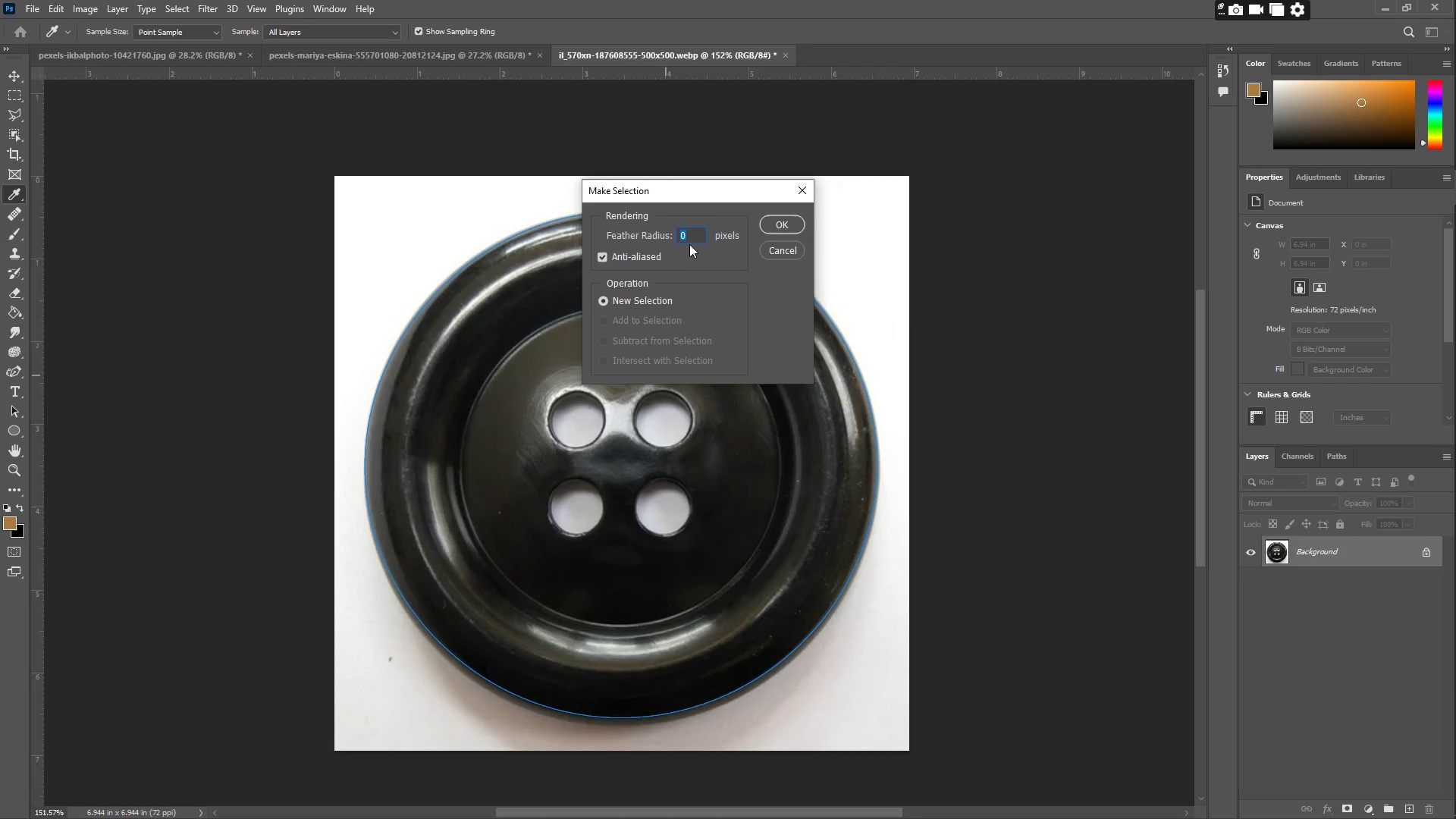 
key(Numpad1)
 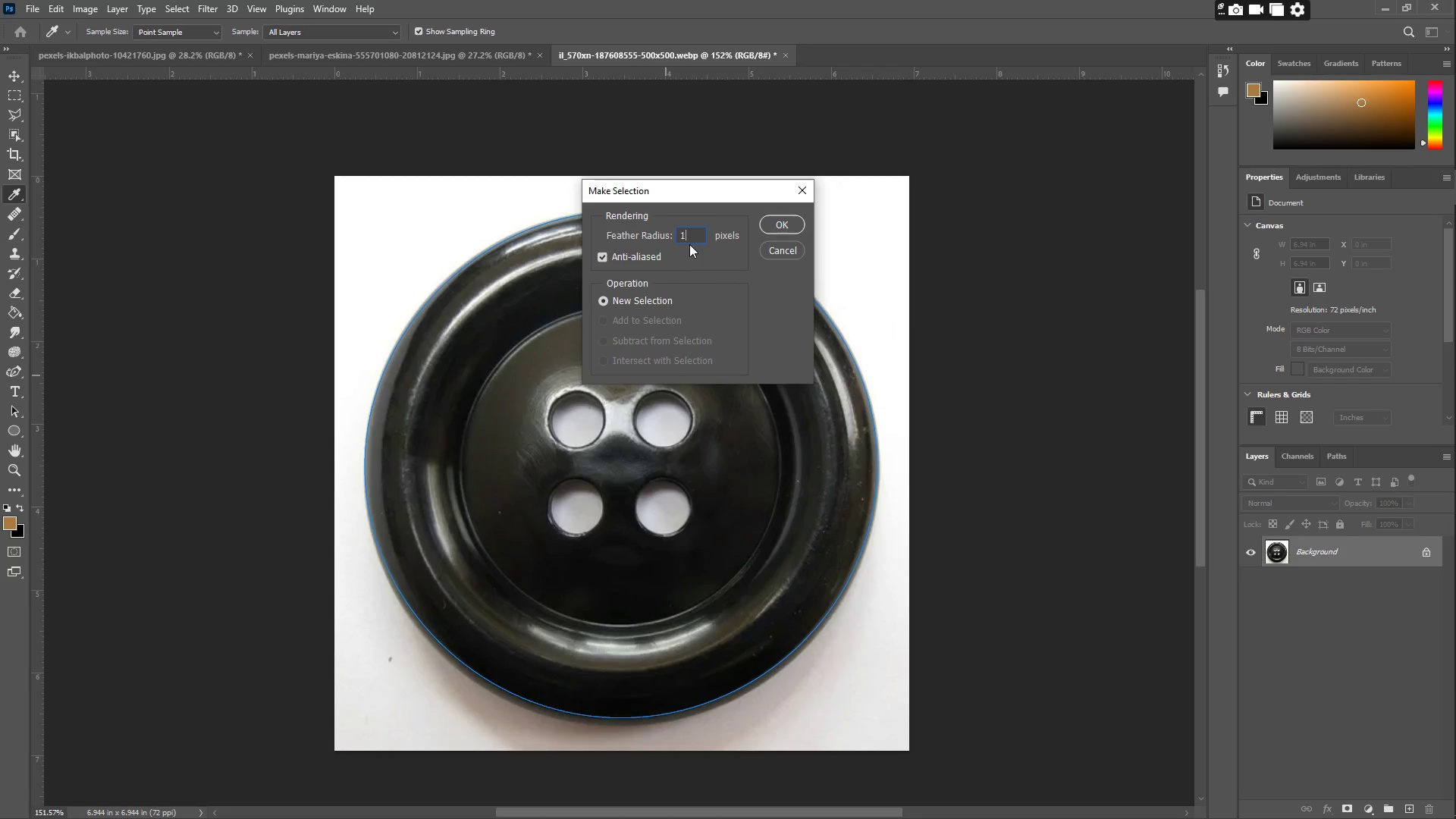 
key(NumpadEnter)
 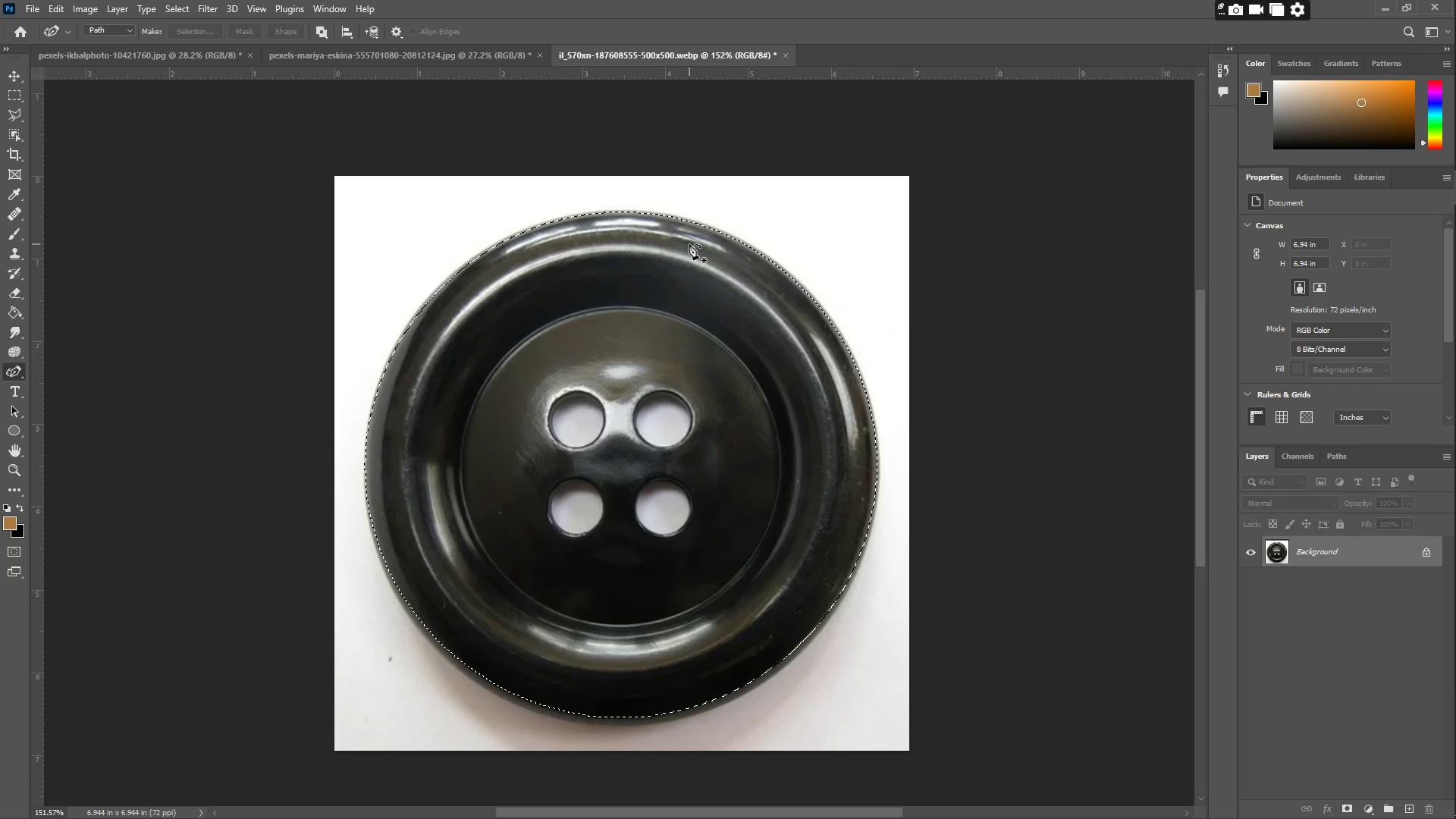 
key(Control+A)
 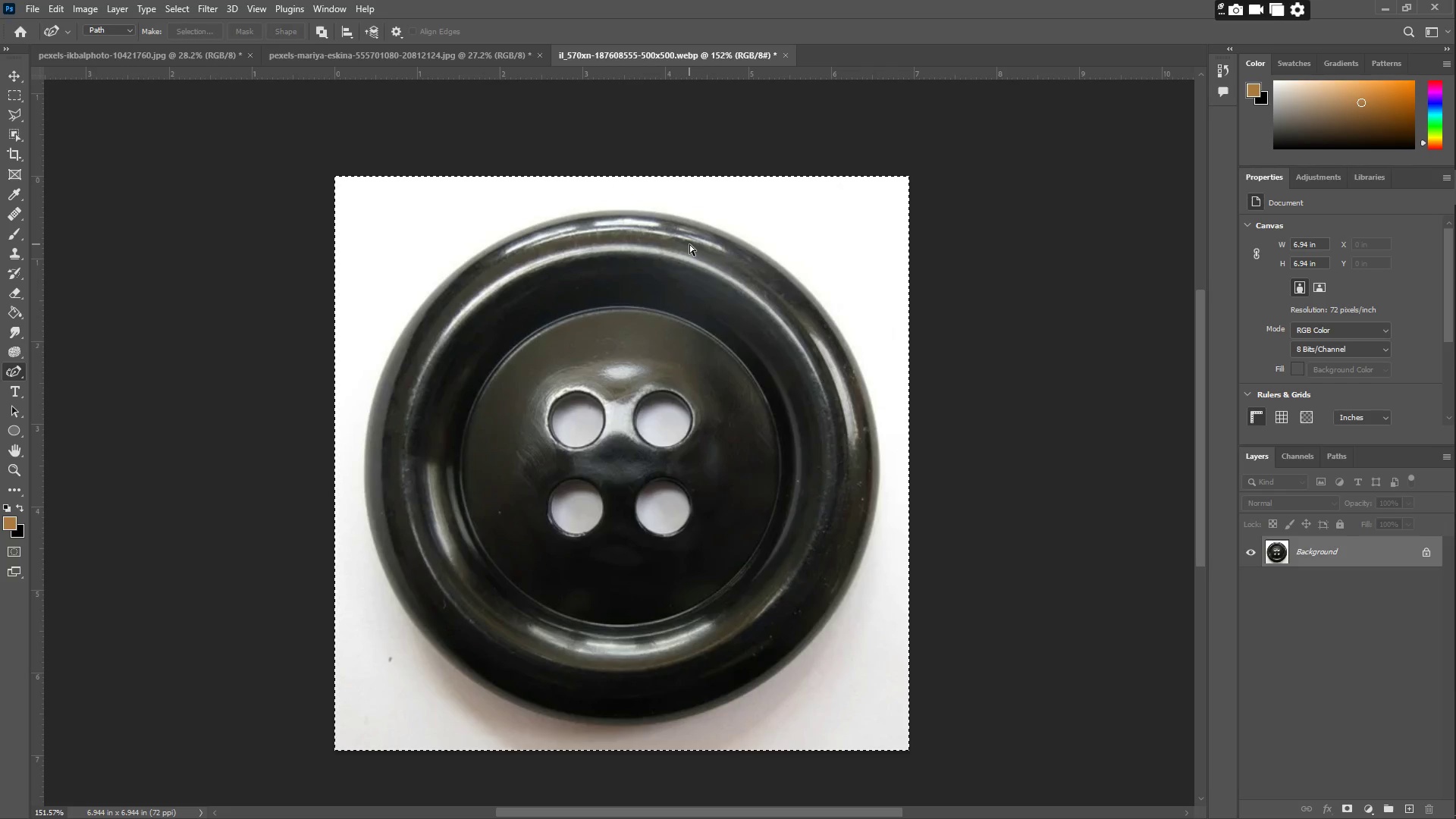 
key(Control+C)
 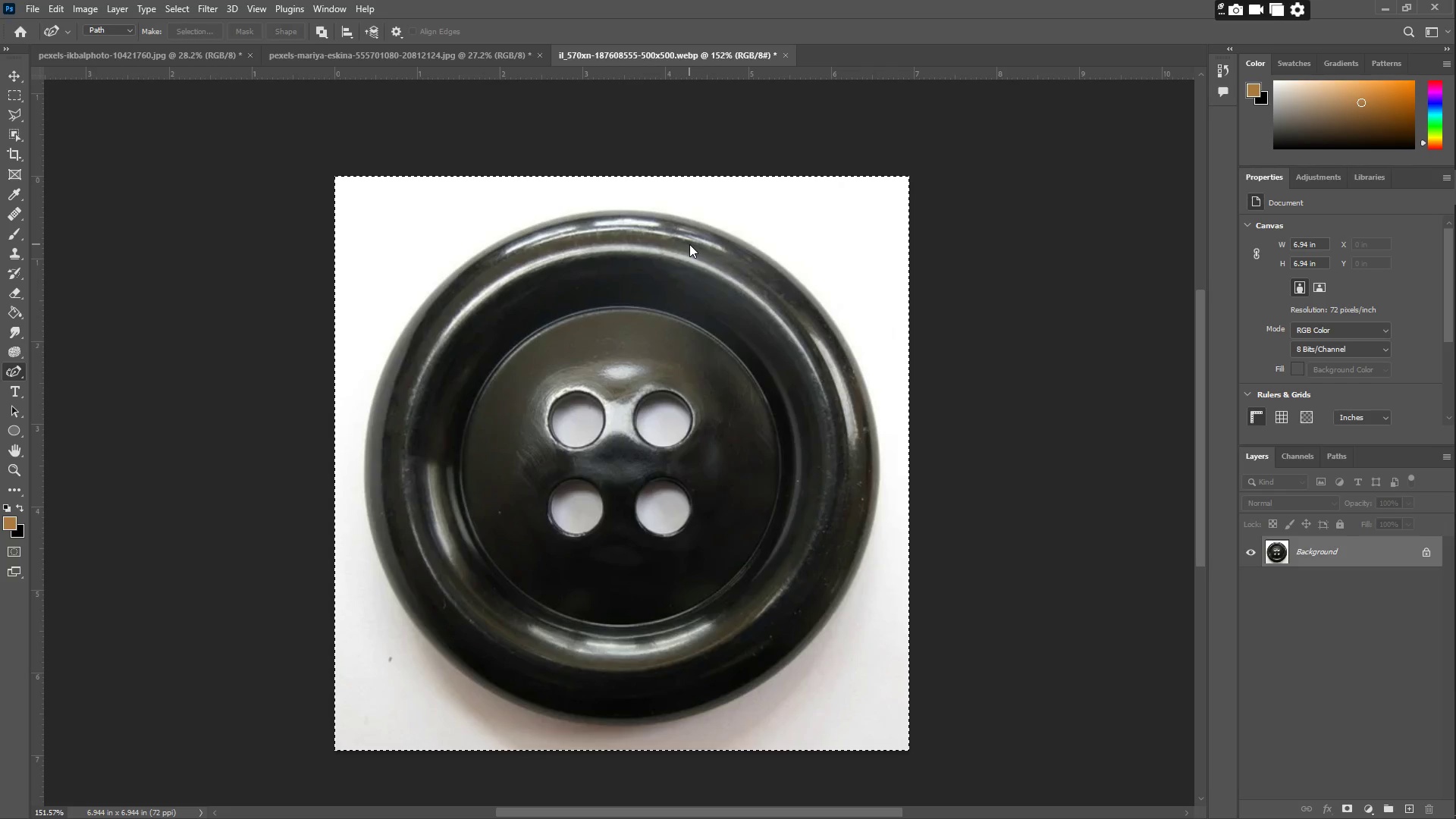 
key(Control+Z)
 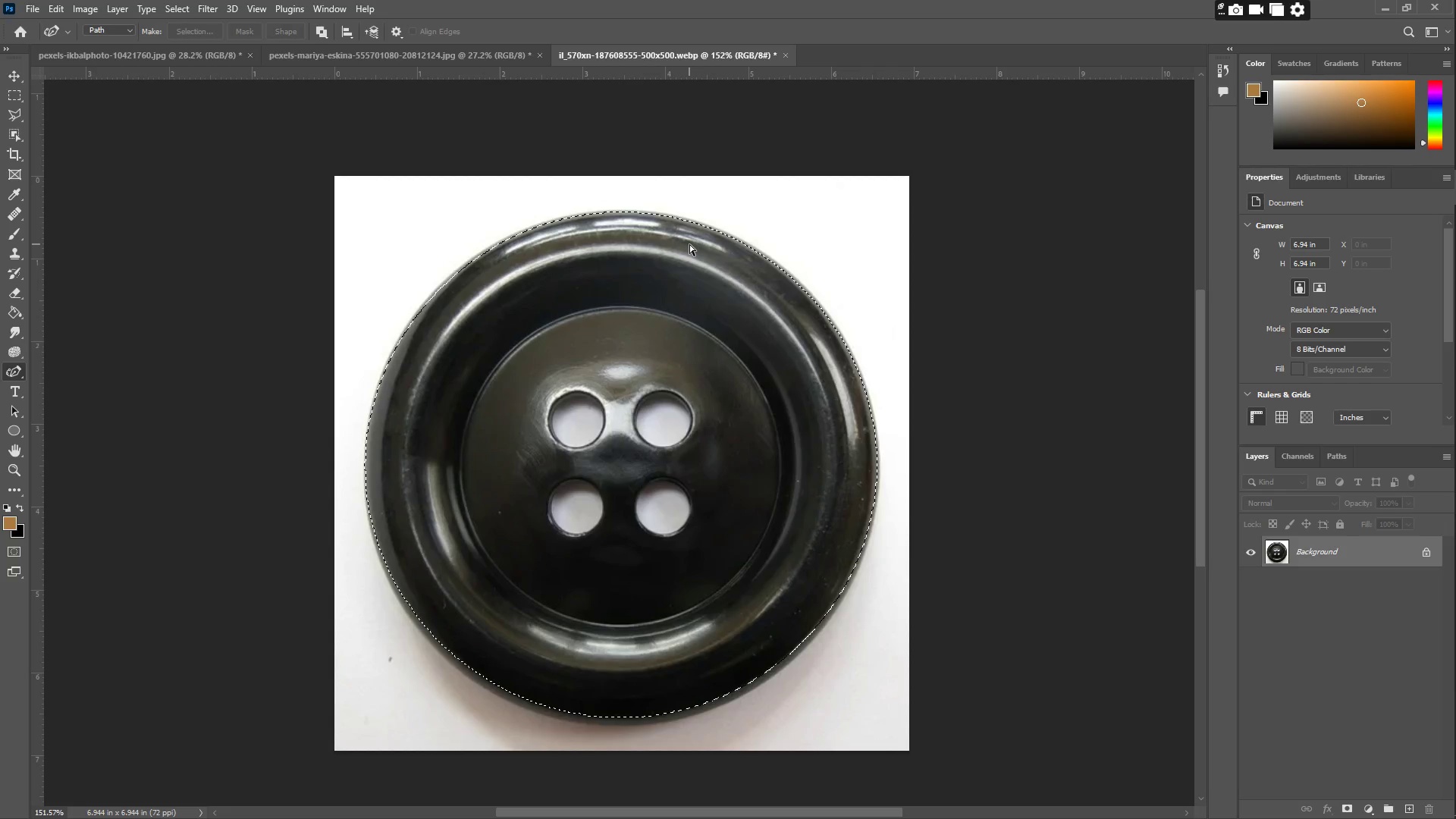 
key(Control+C)
 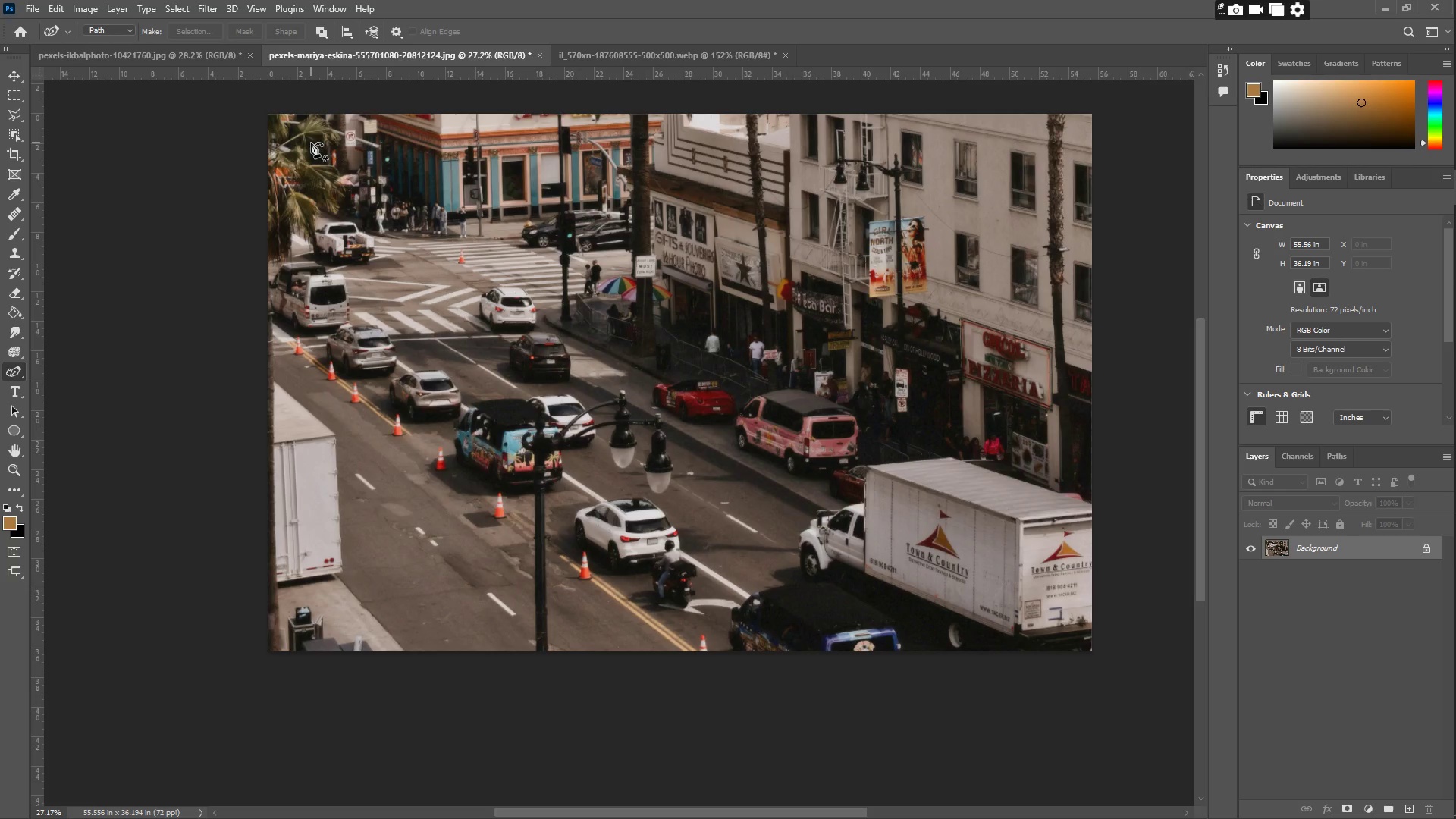 
left_click([179, 58])
 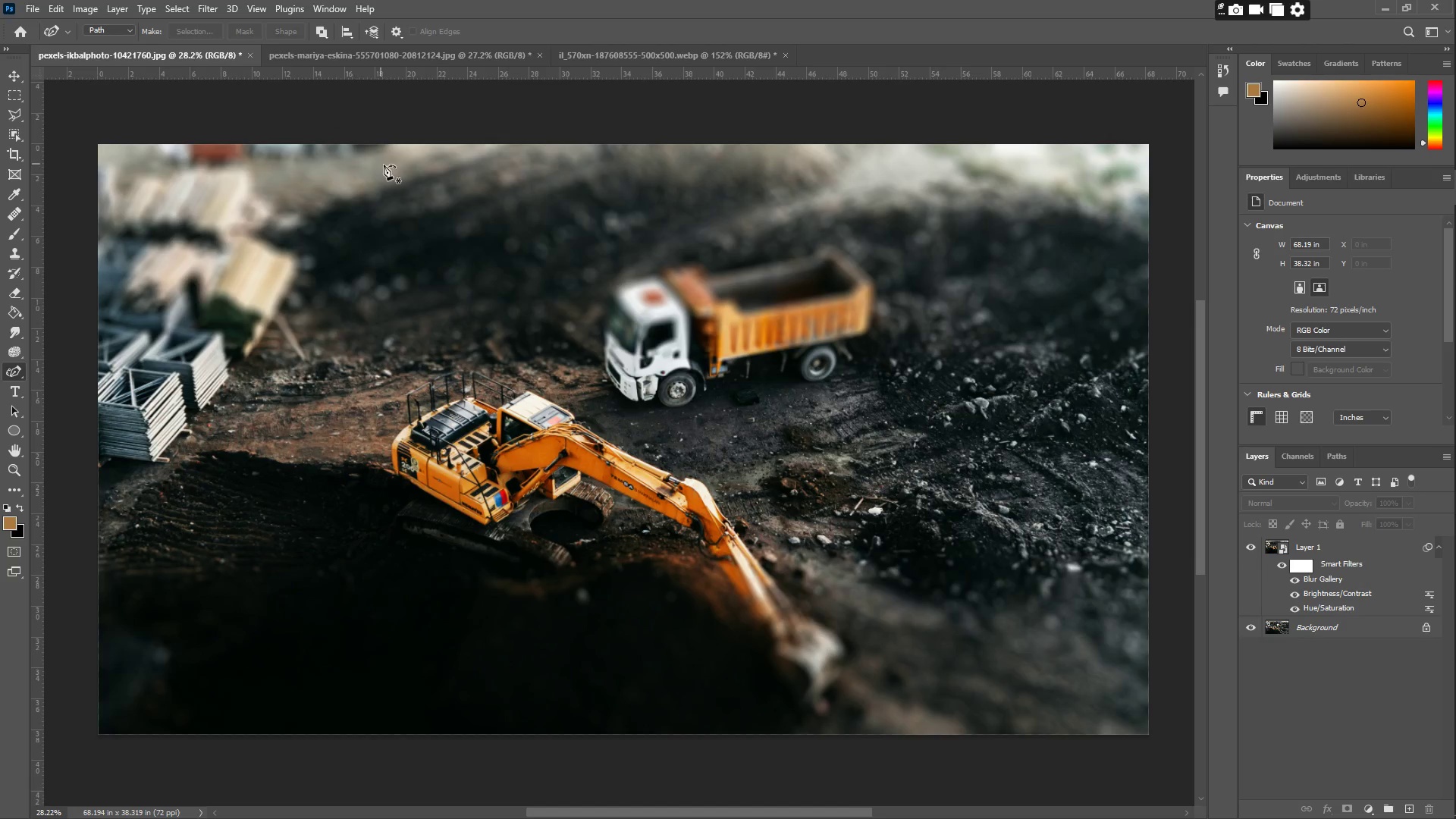 
key(Control+ControlLeft)
 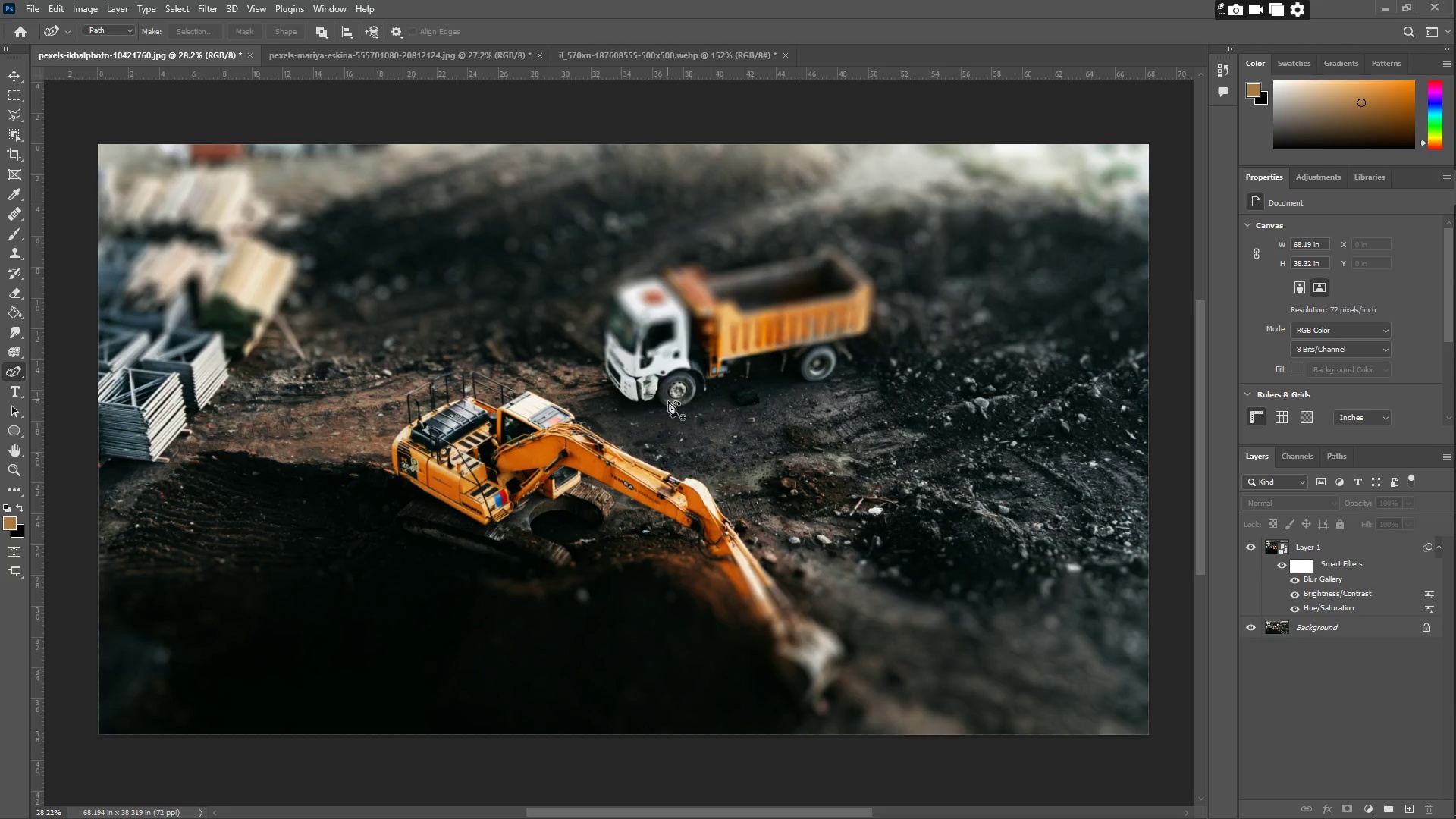 
key(Control+V)
 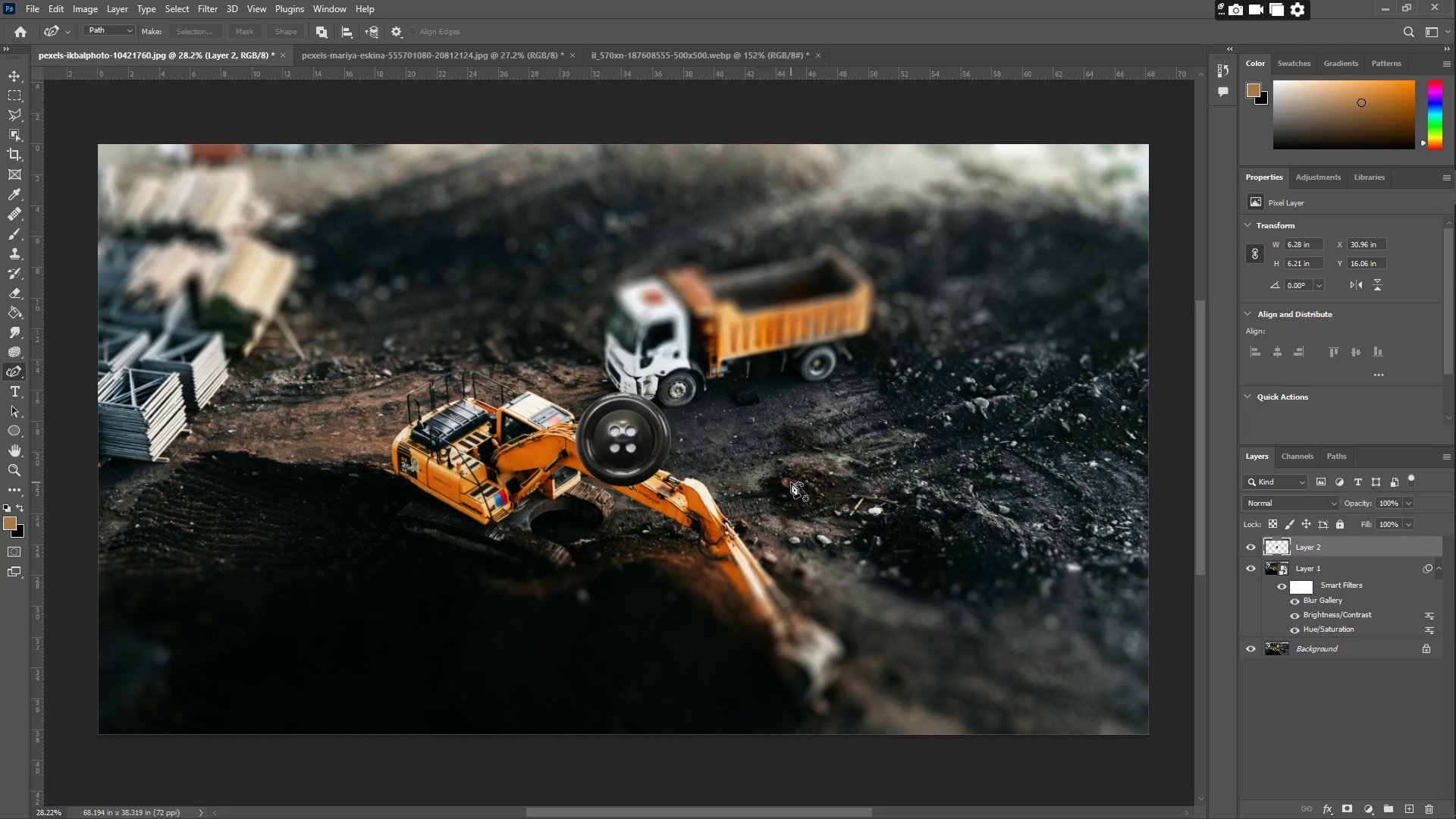 
key(Control+T)
 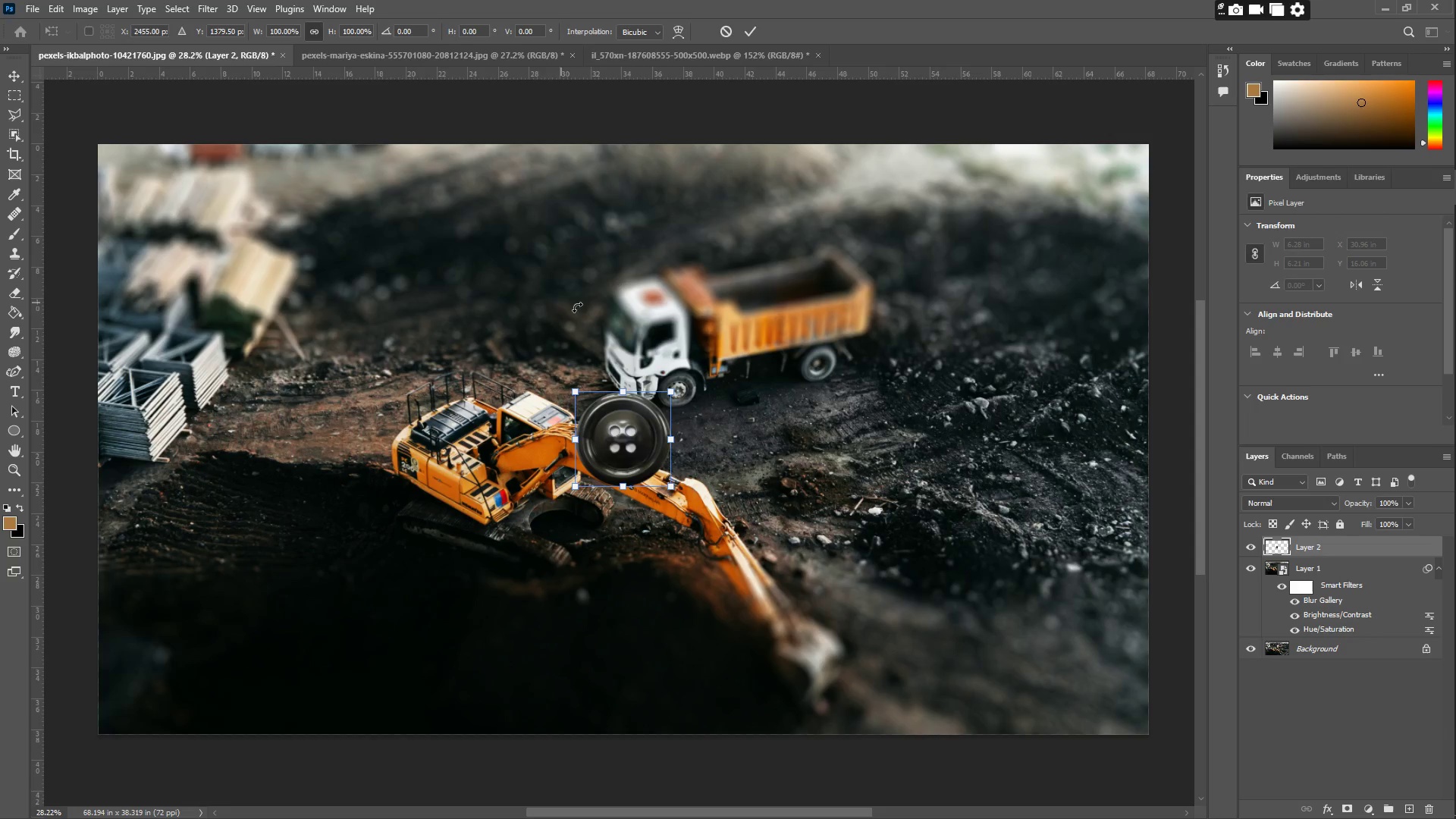 
left_click([755, 26])
 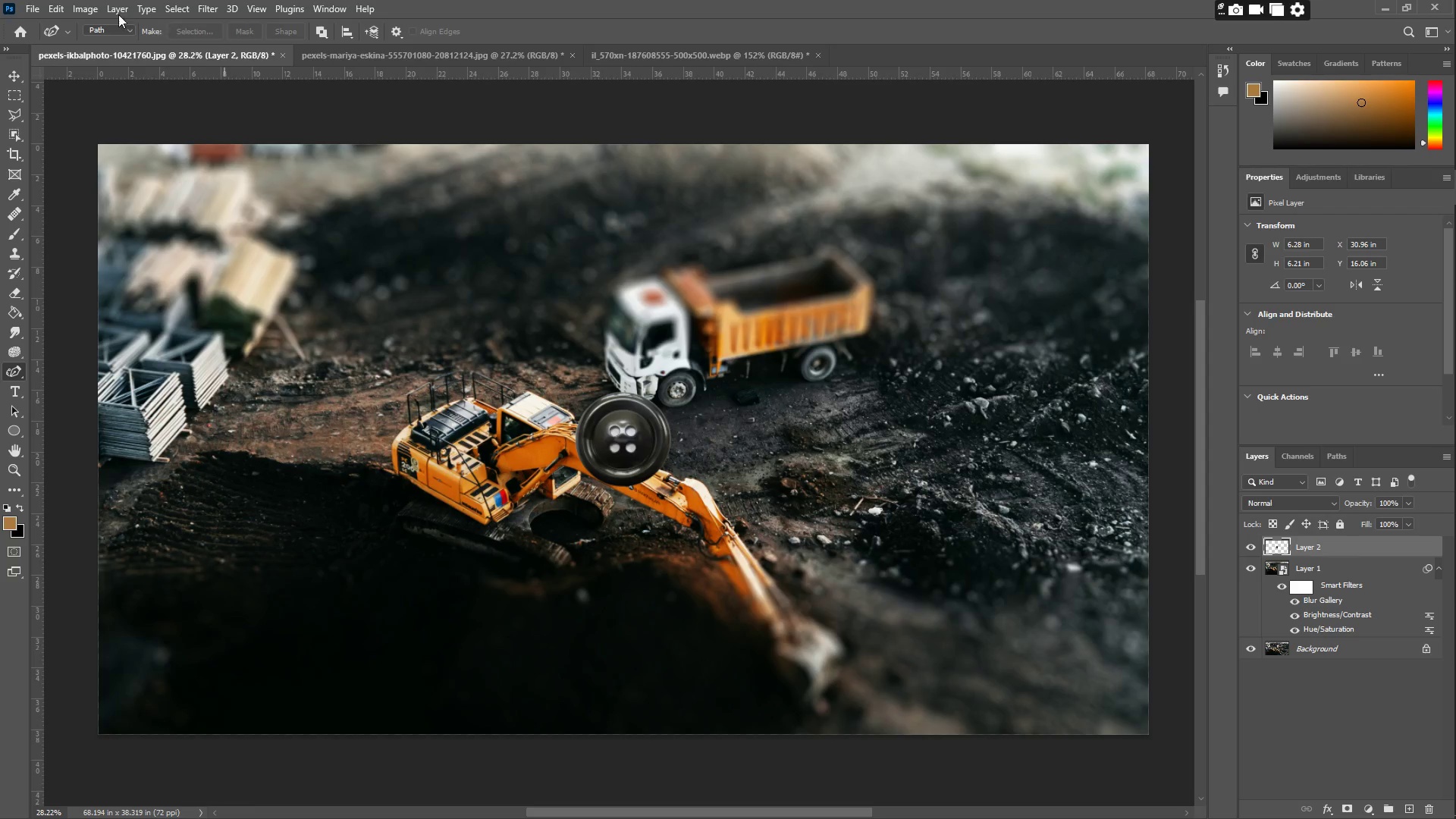 
left_click([89, 3])
 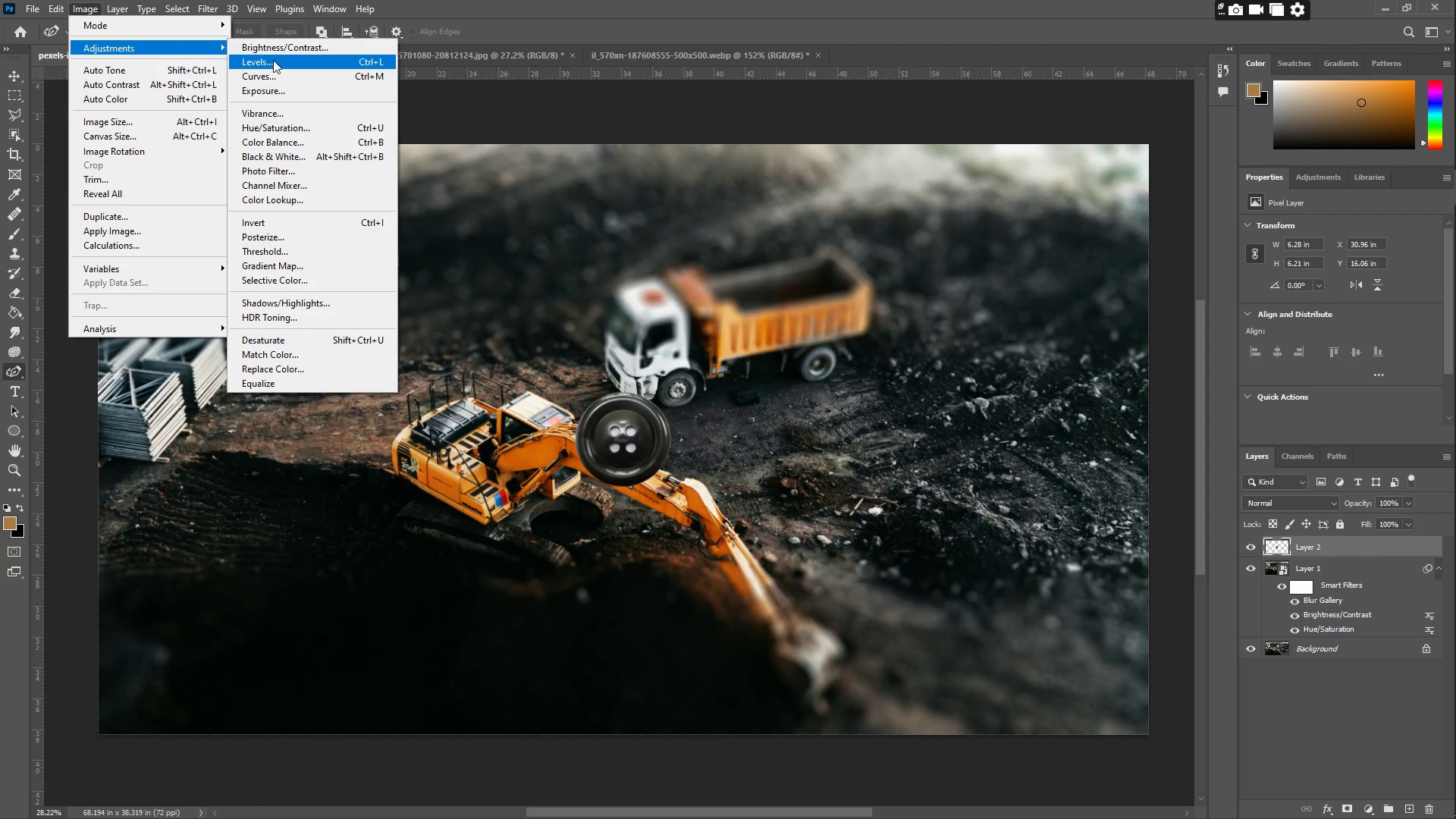 
left_click([265, 61])
 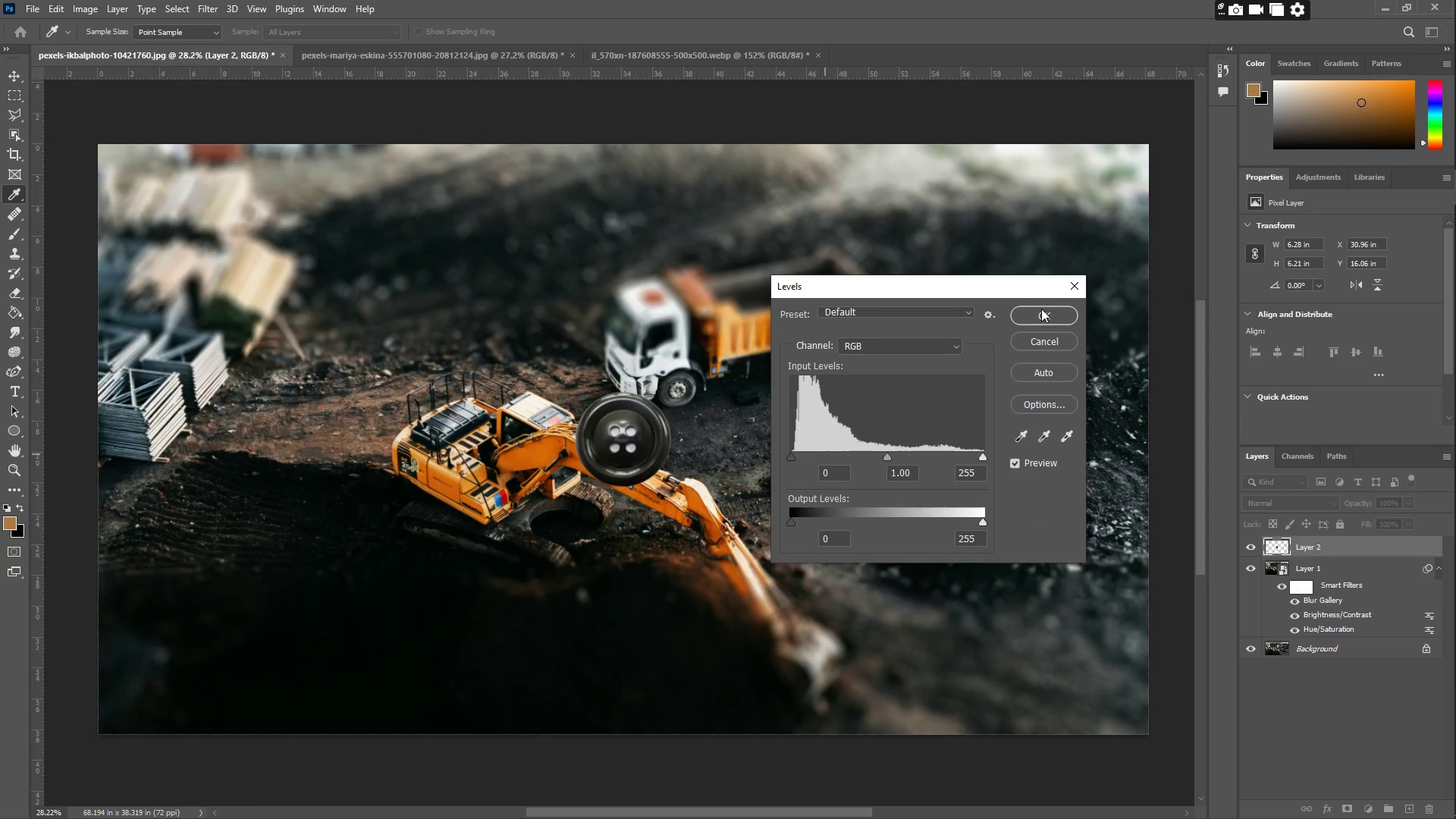 
left_click([1070, 289])
 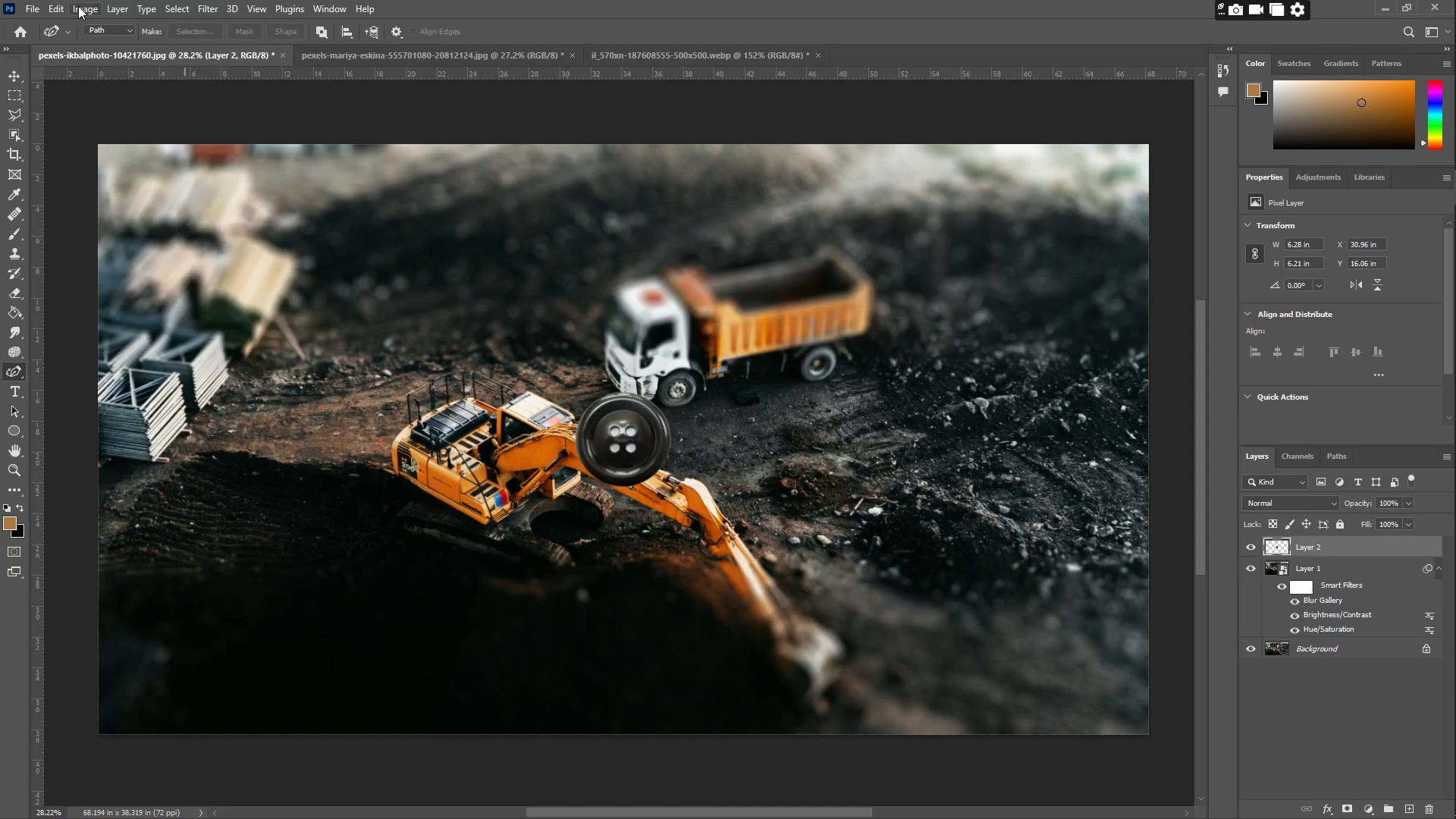 
double_click([119, 44])
 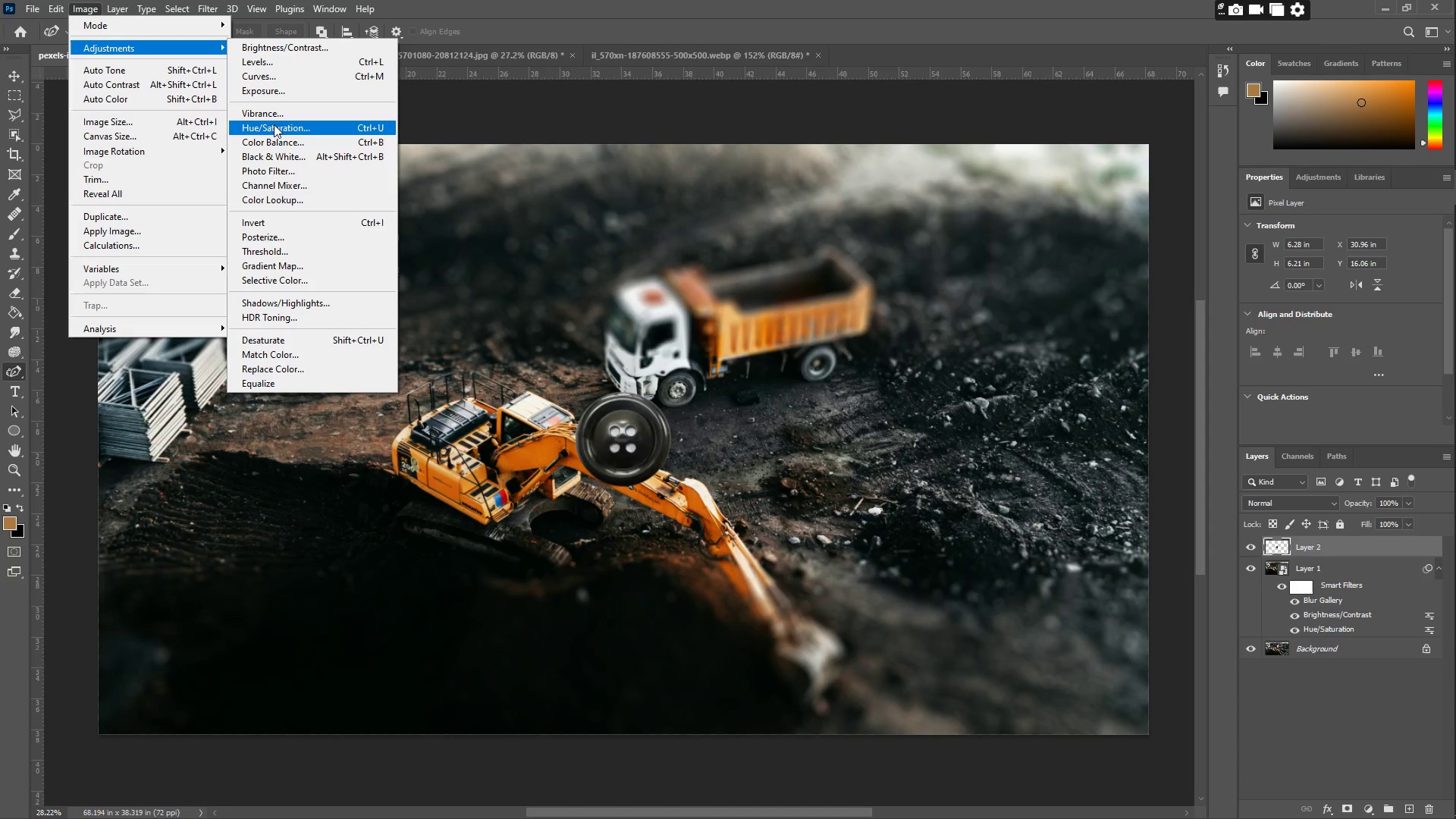 
left_click([277, 127])
 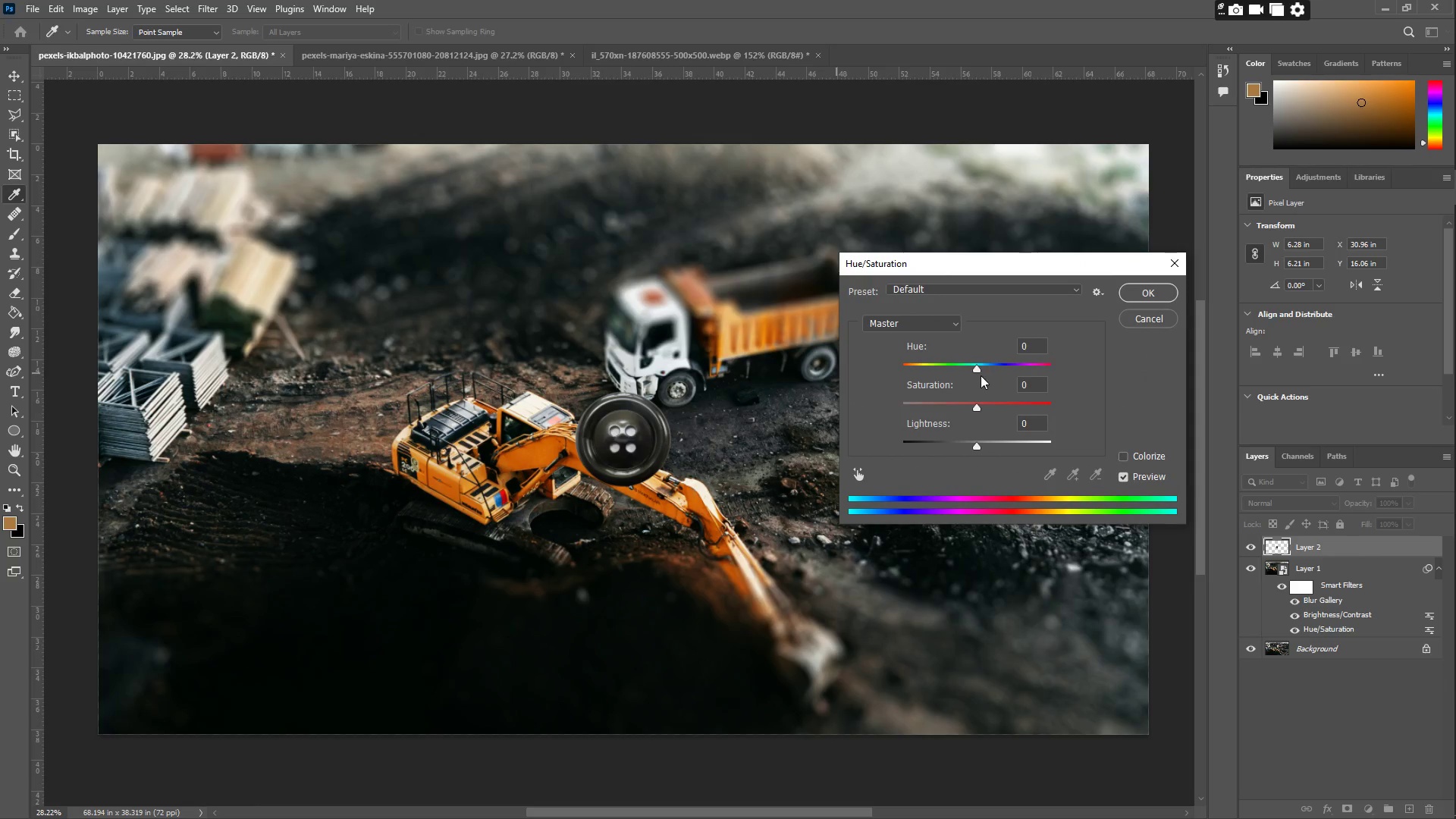 
left_click_drag(start_coordinate=[976, 366], to_coordinate=[981, 366])
 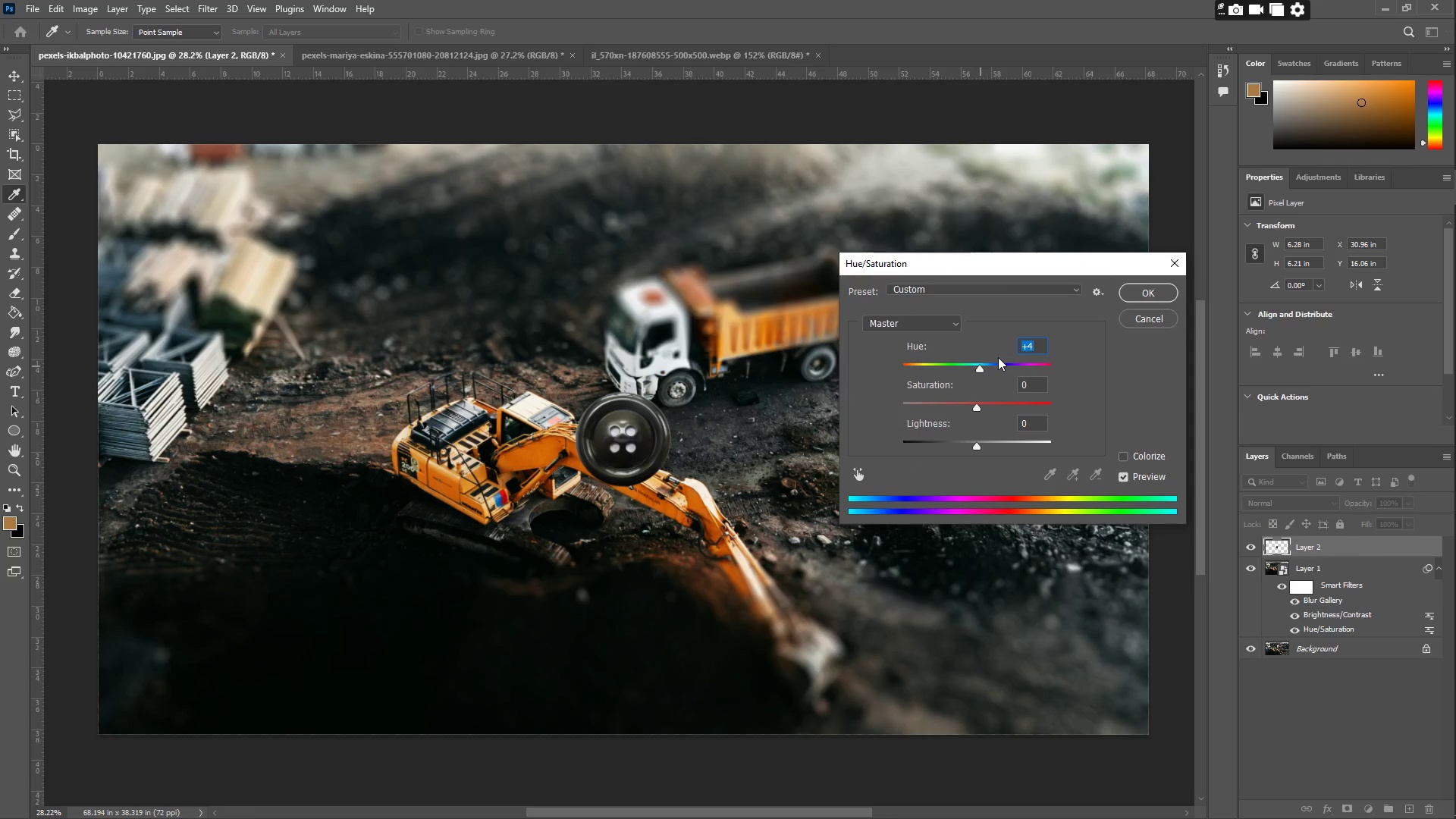 
key(Numpad0)
 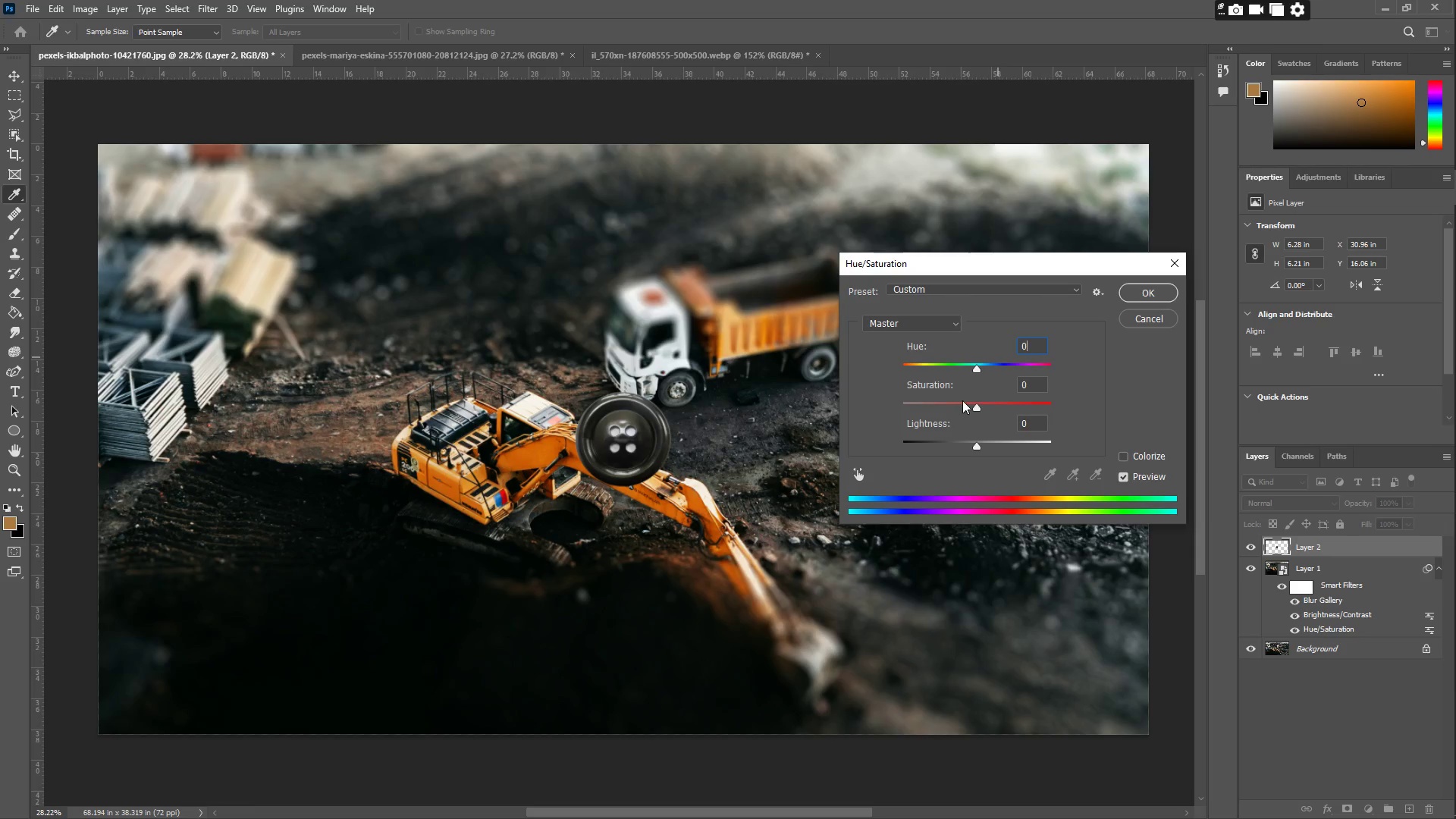 
left_click_drag(start_coordinate=[971, 406], to_coordinate=[998, 412])
 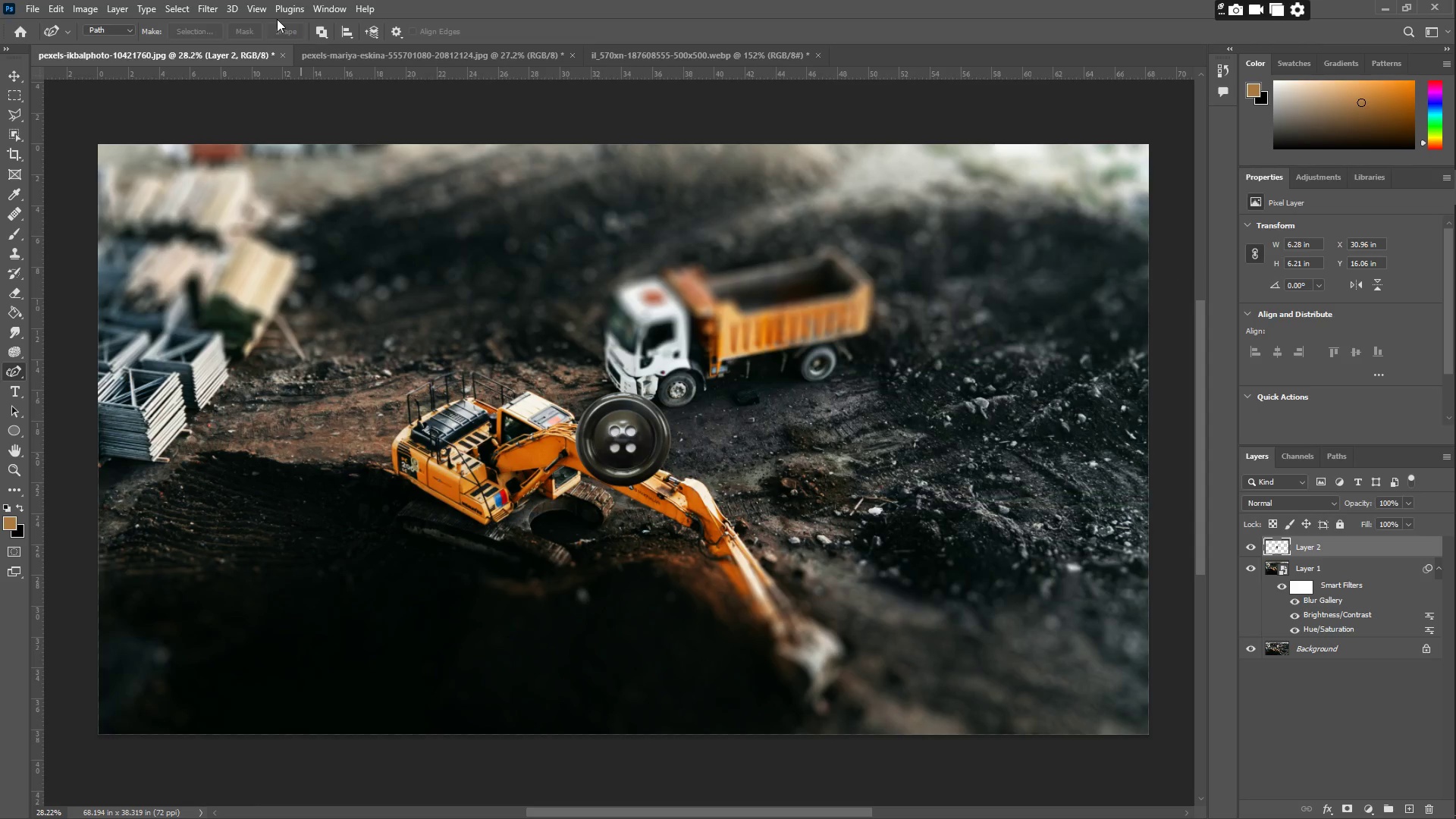 
left_click([93, 5])
 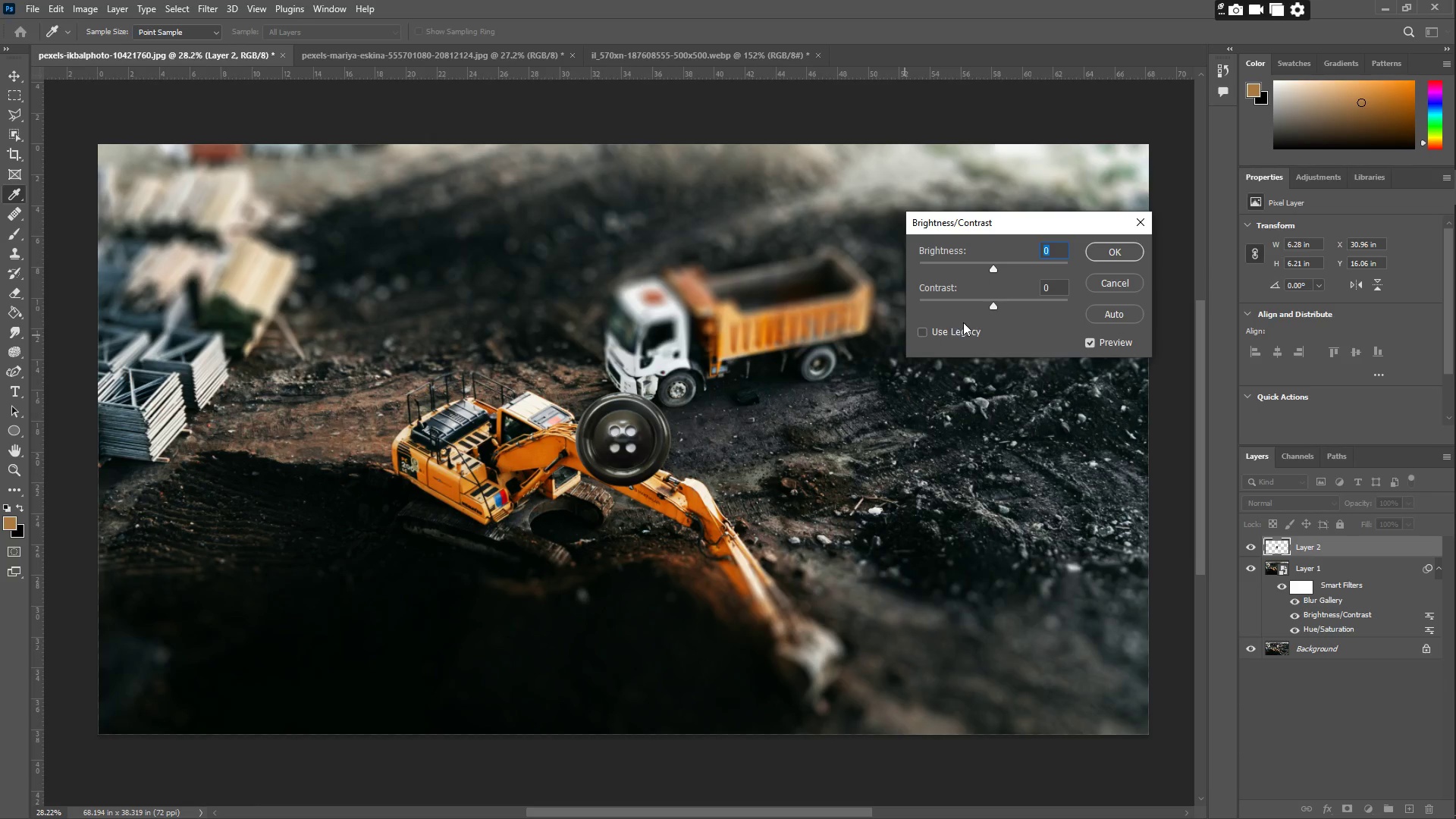 
left_click_drag(start_coordinate=[994, 305], to_coordinate=[1032, 307])
 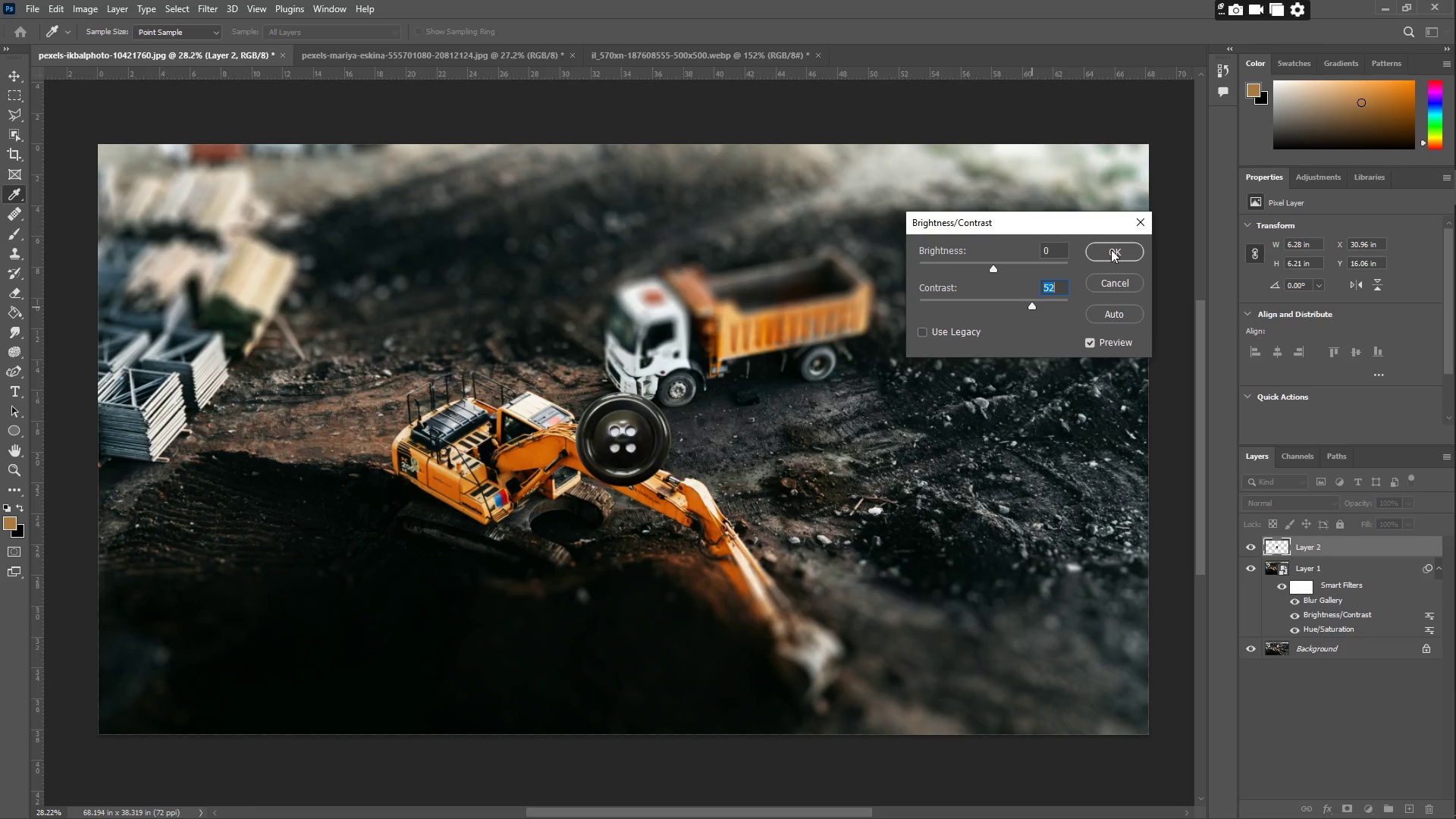 
left_click([1112, 249])
 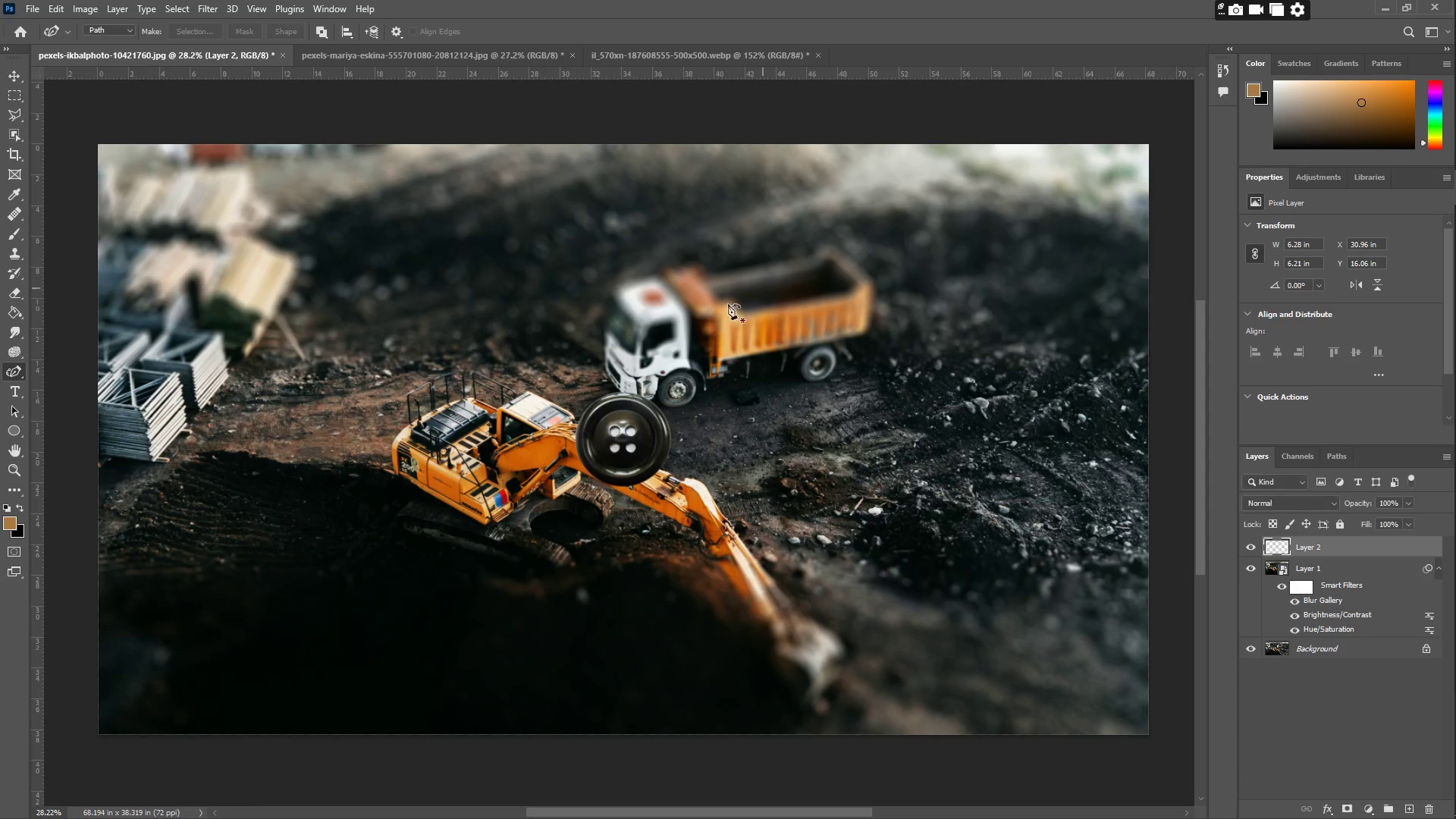 
key(Control+T)
 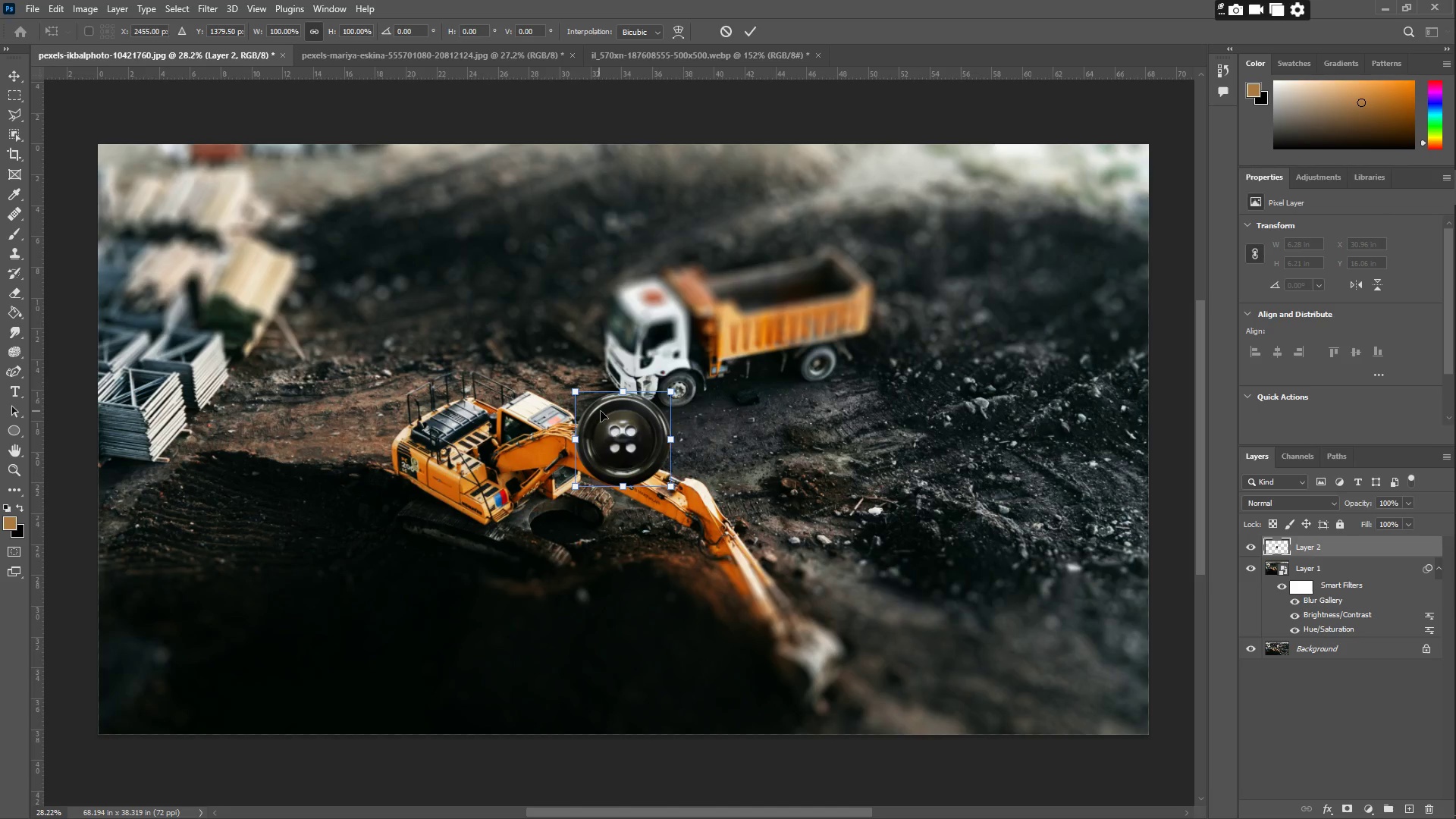 
left_click_drag(start_coordinate=[602, 411], to_coordinate=[1001, 580])
 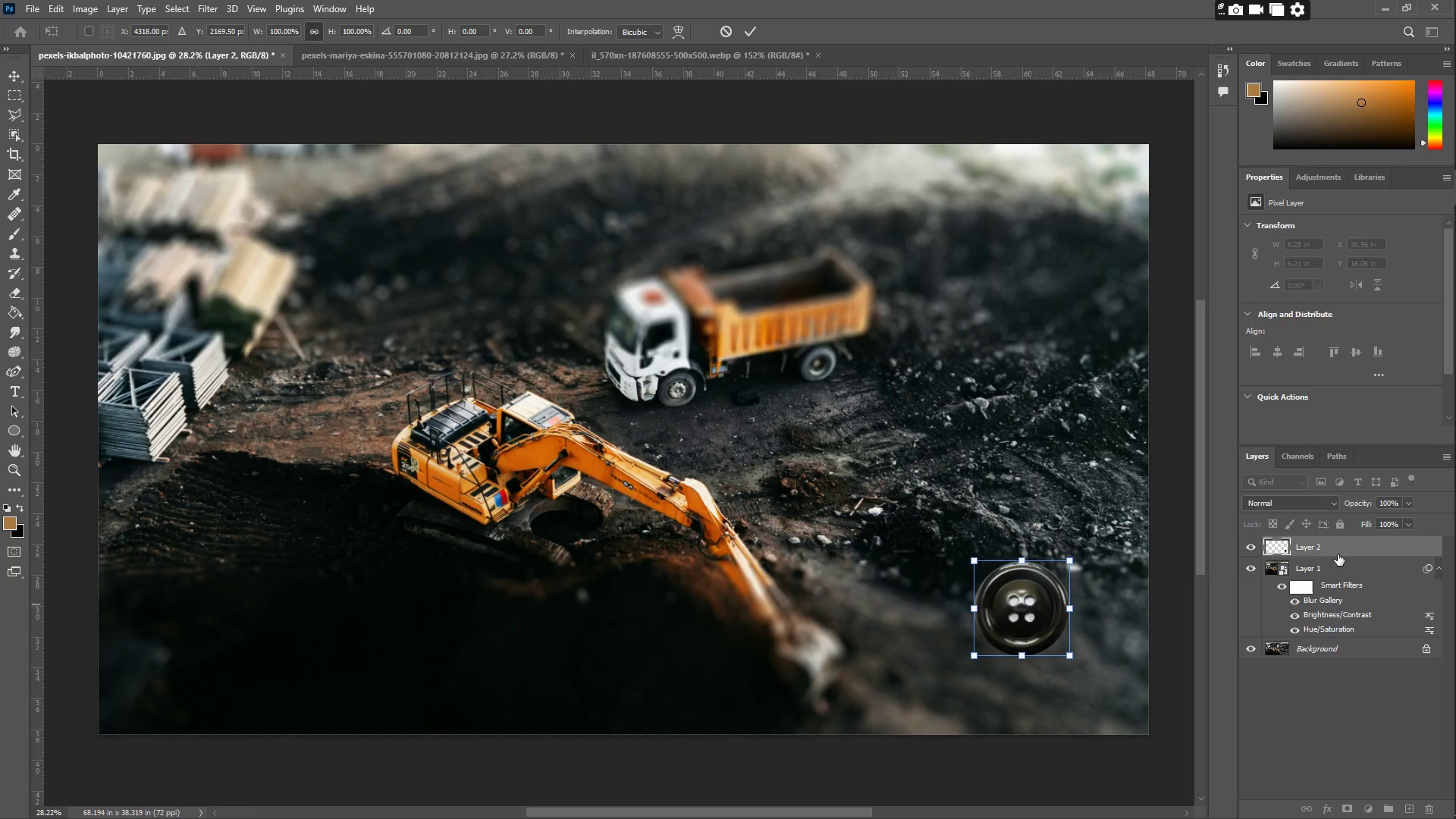 
left_click_drag(start_coordinate=[1338, 553], to_coordinate=[1341, 614])
 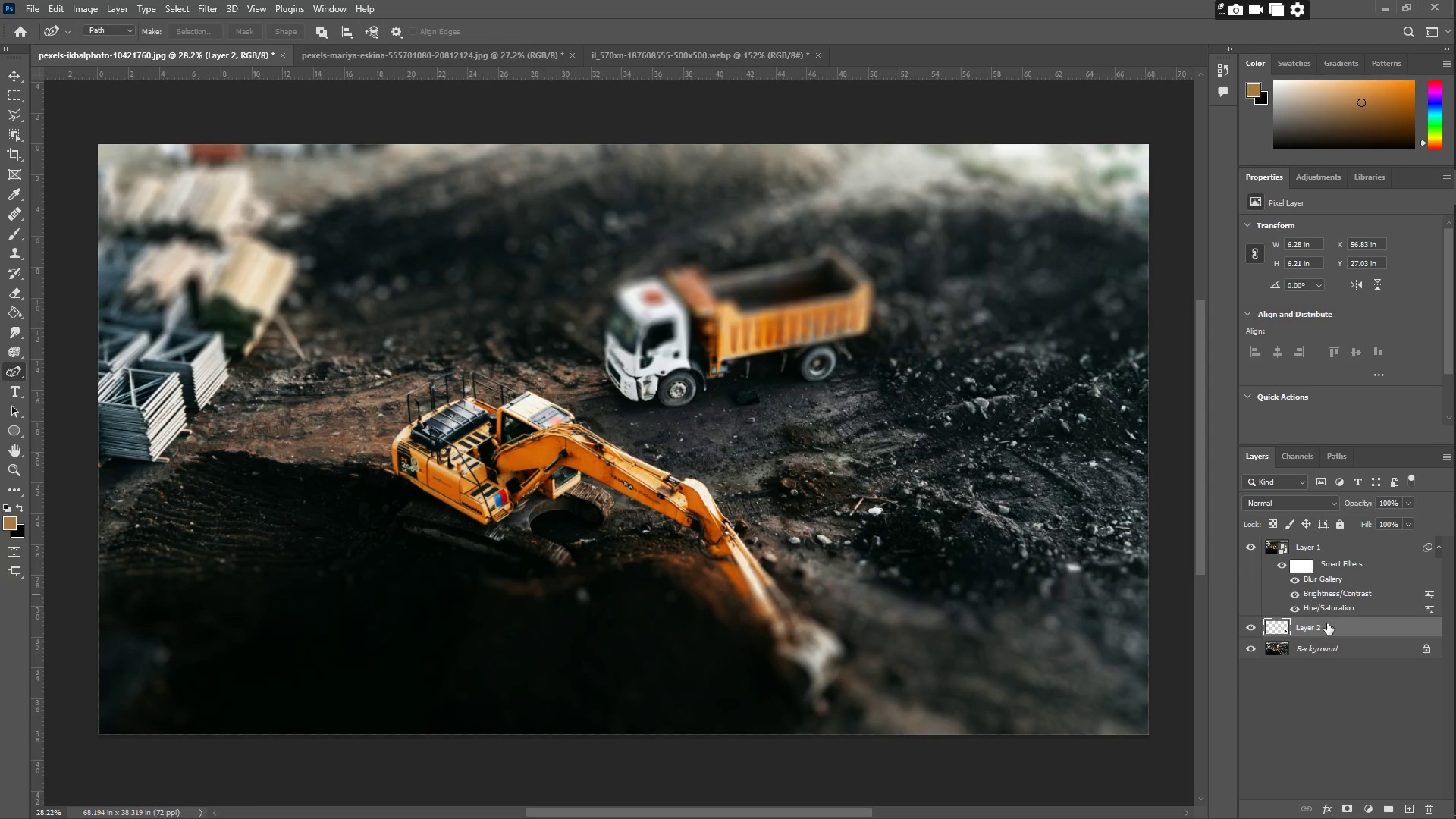 
left_click_drag(start_coordinate=[1335, 629], to_coordinate=[1331, 551])
 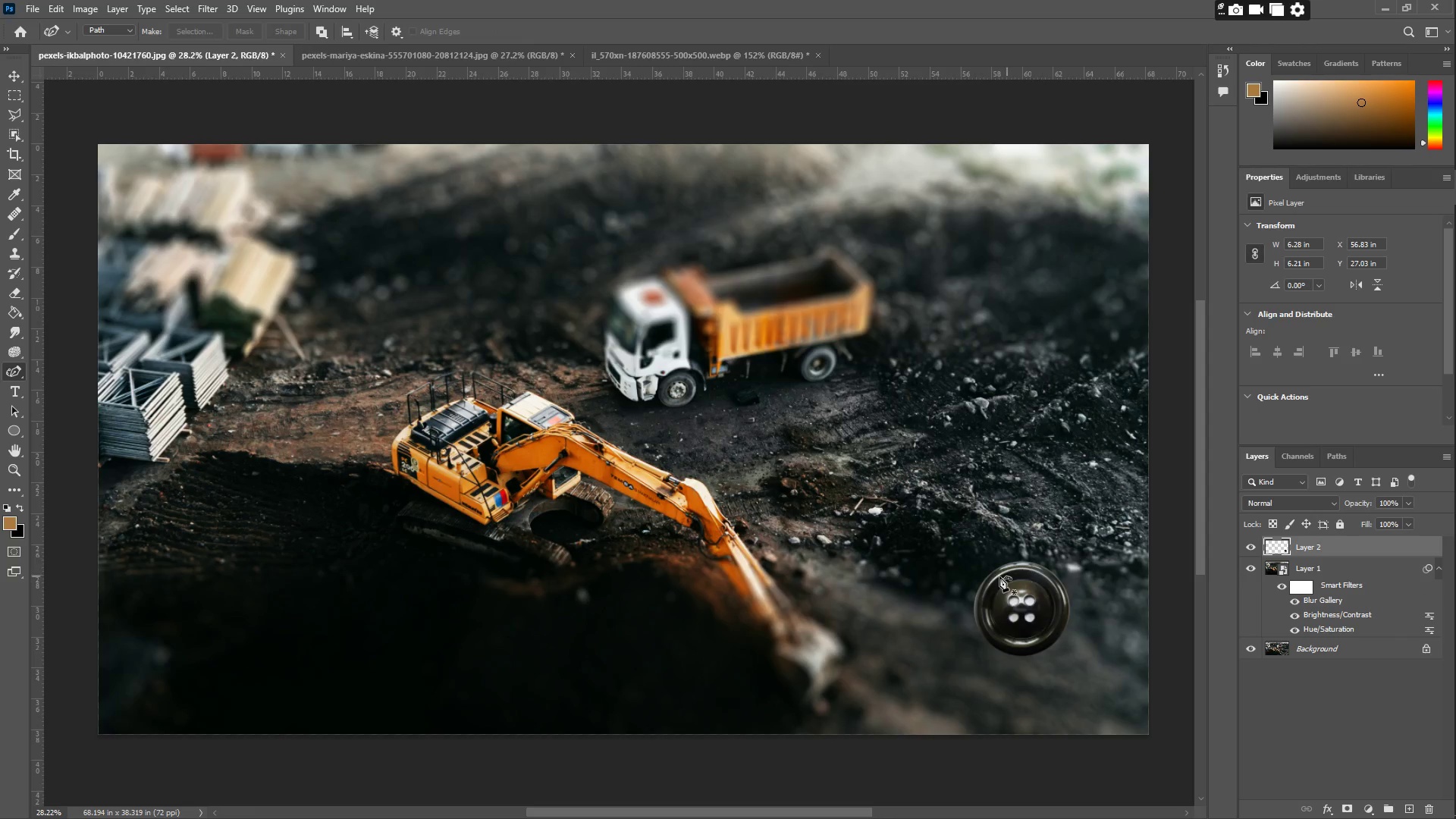 
type(zz)
 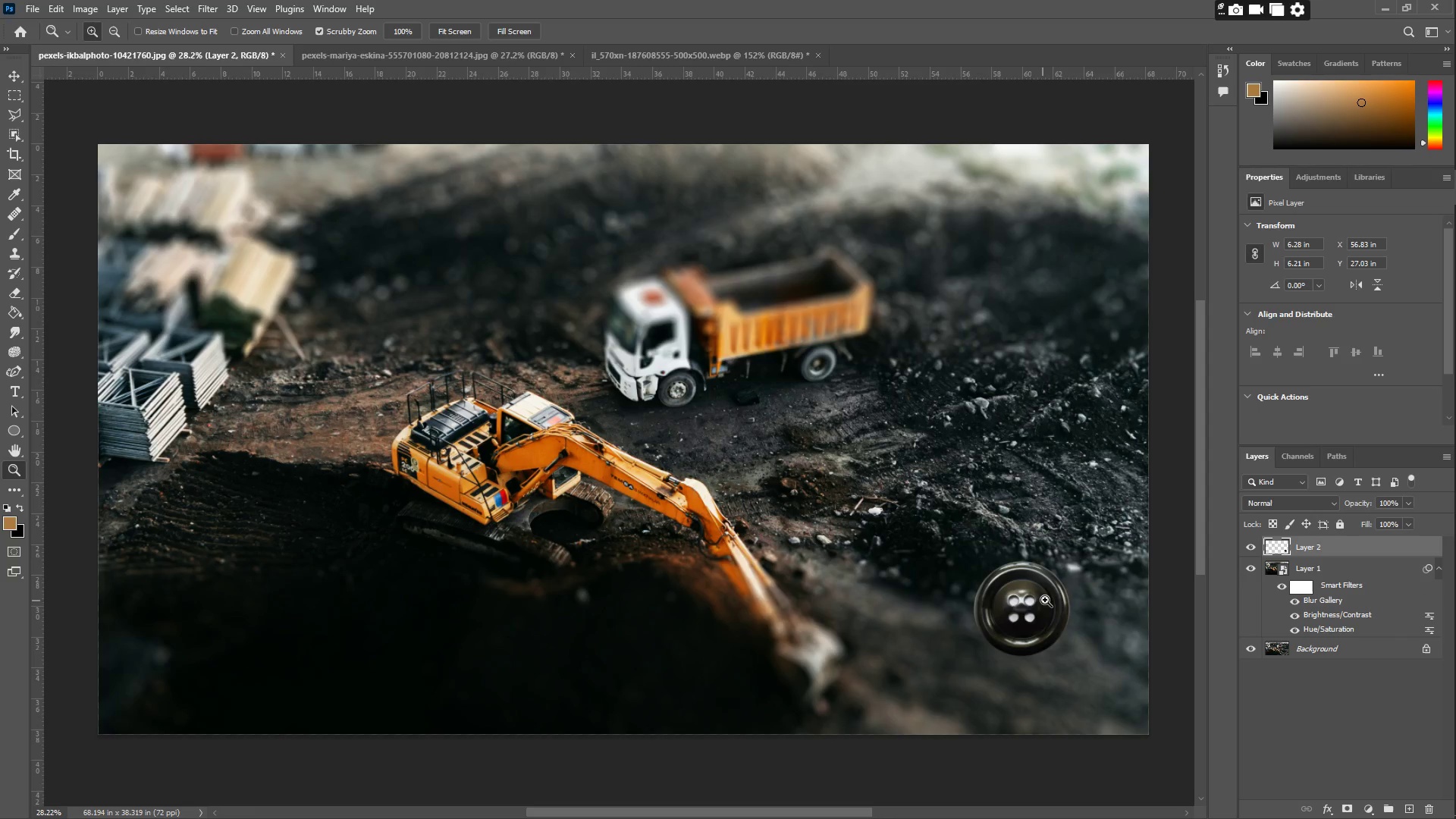 
left_click_drag(start_coordinate=[1047, 599], to_coordinate=[1065, 599])
 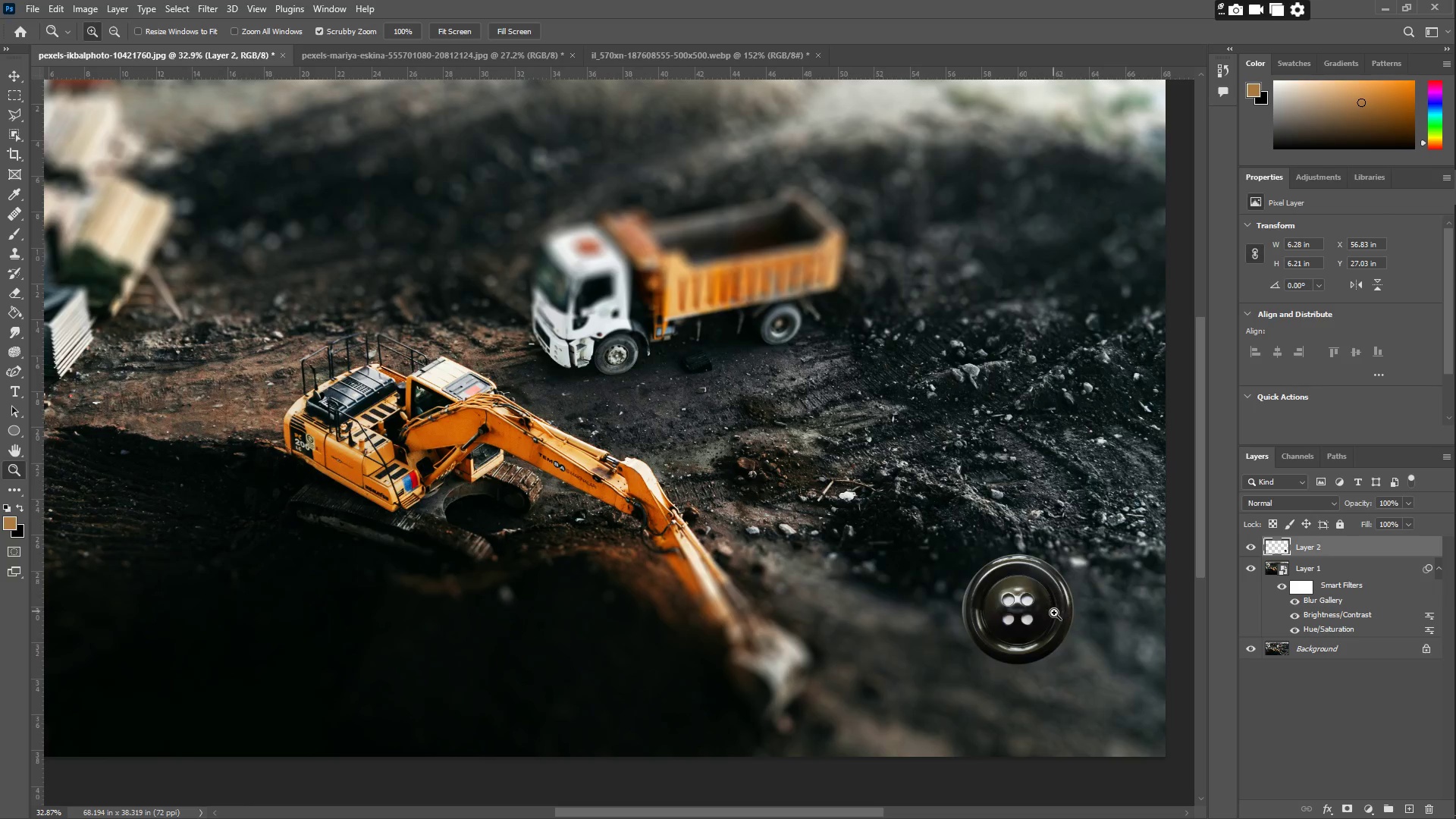 
left_click_drag(start_coordinate=[1056, 613], to_coordinate=[1033, 611])
 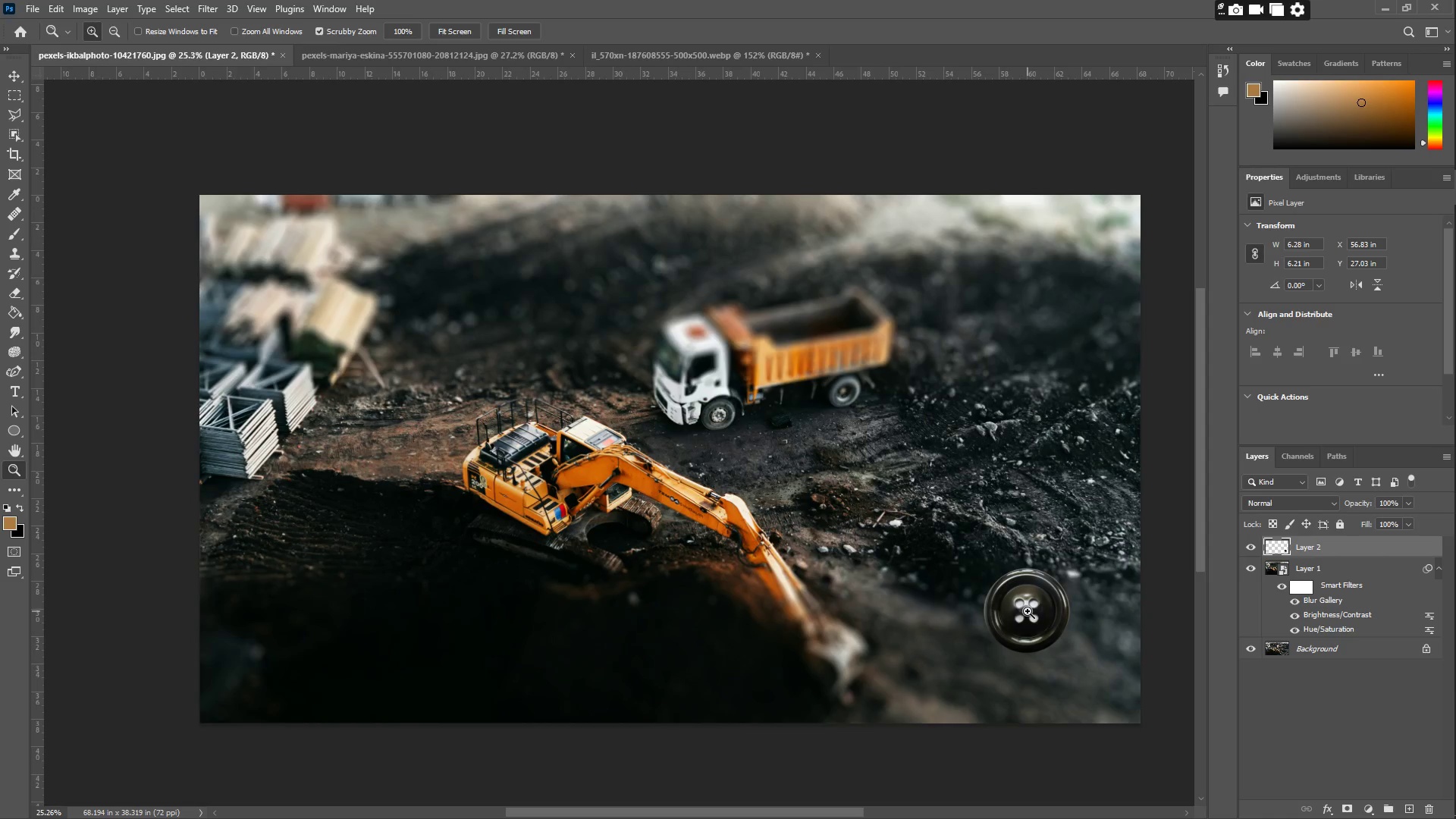 
hold_key(key=Space, duration=0.84)
 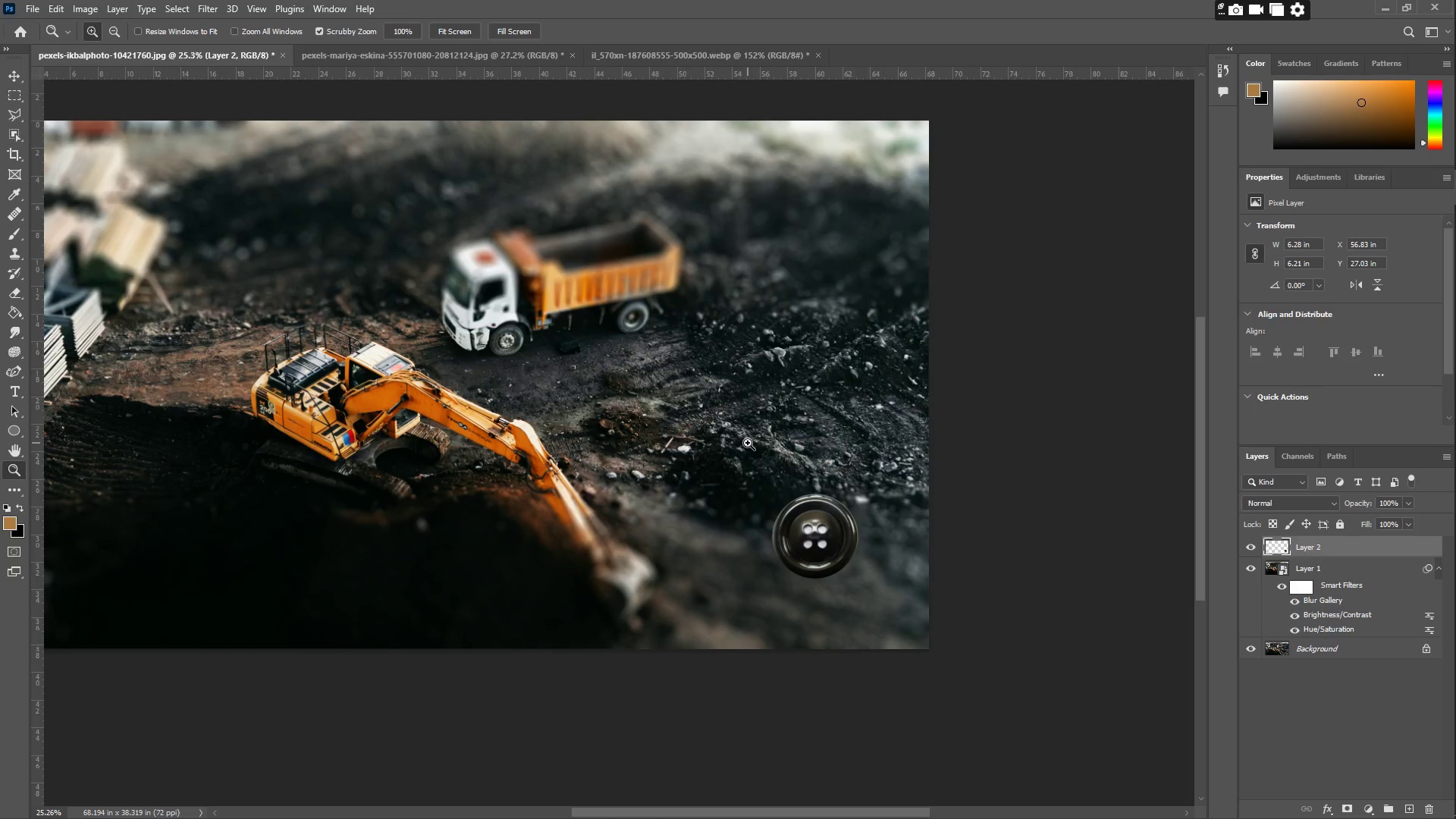 
left_click_drag(start_coordinate=[999, 576], to_coordinate=[788, 501])
 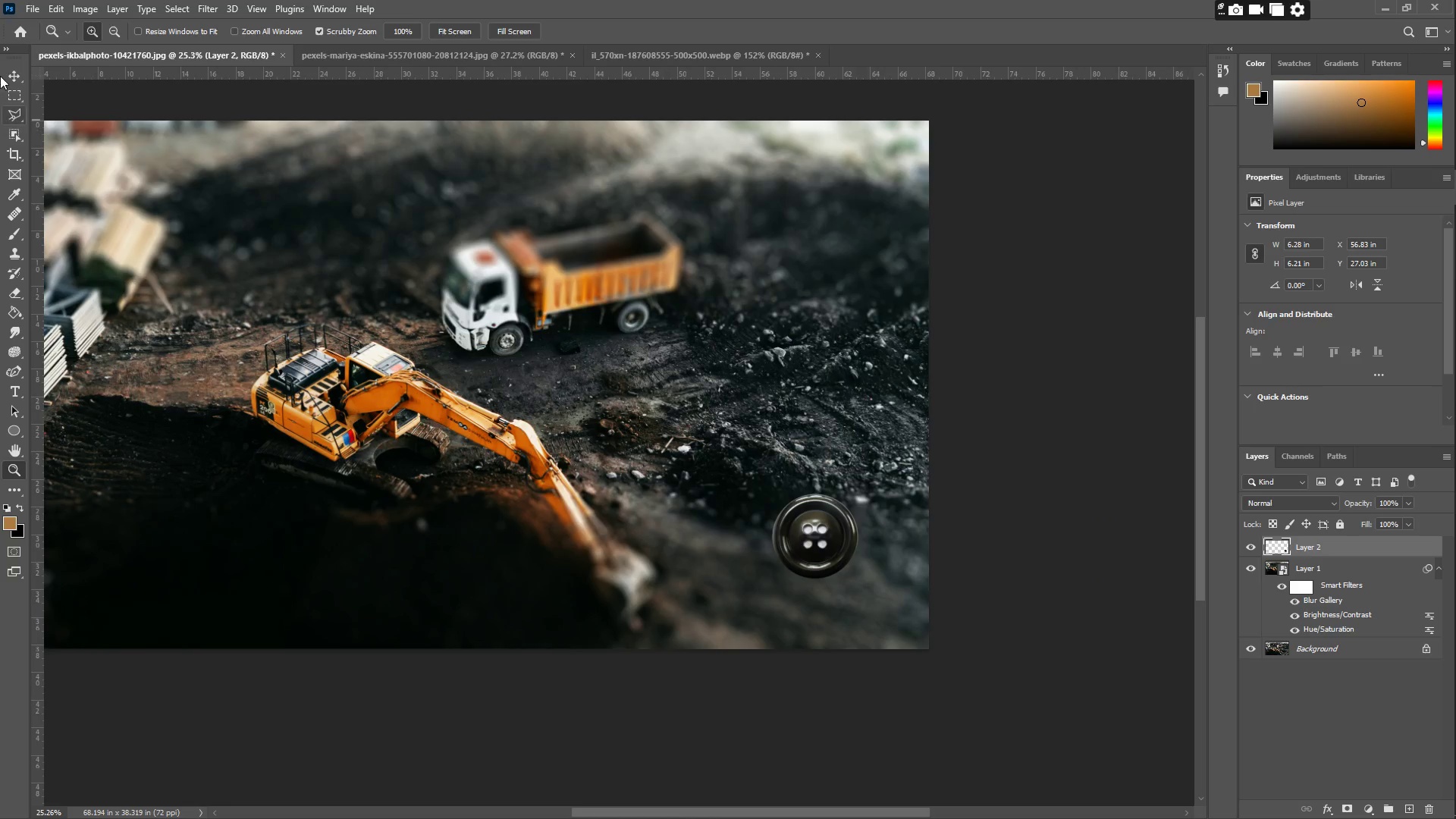 
wait(6.55)
 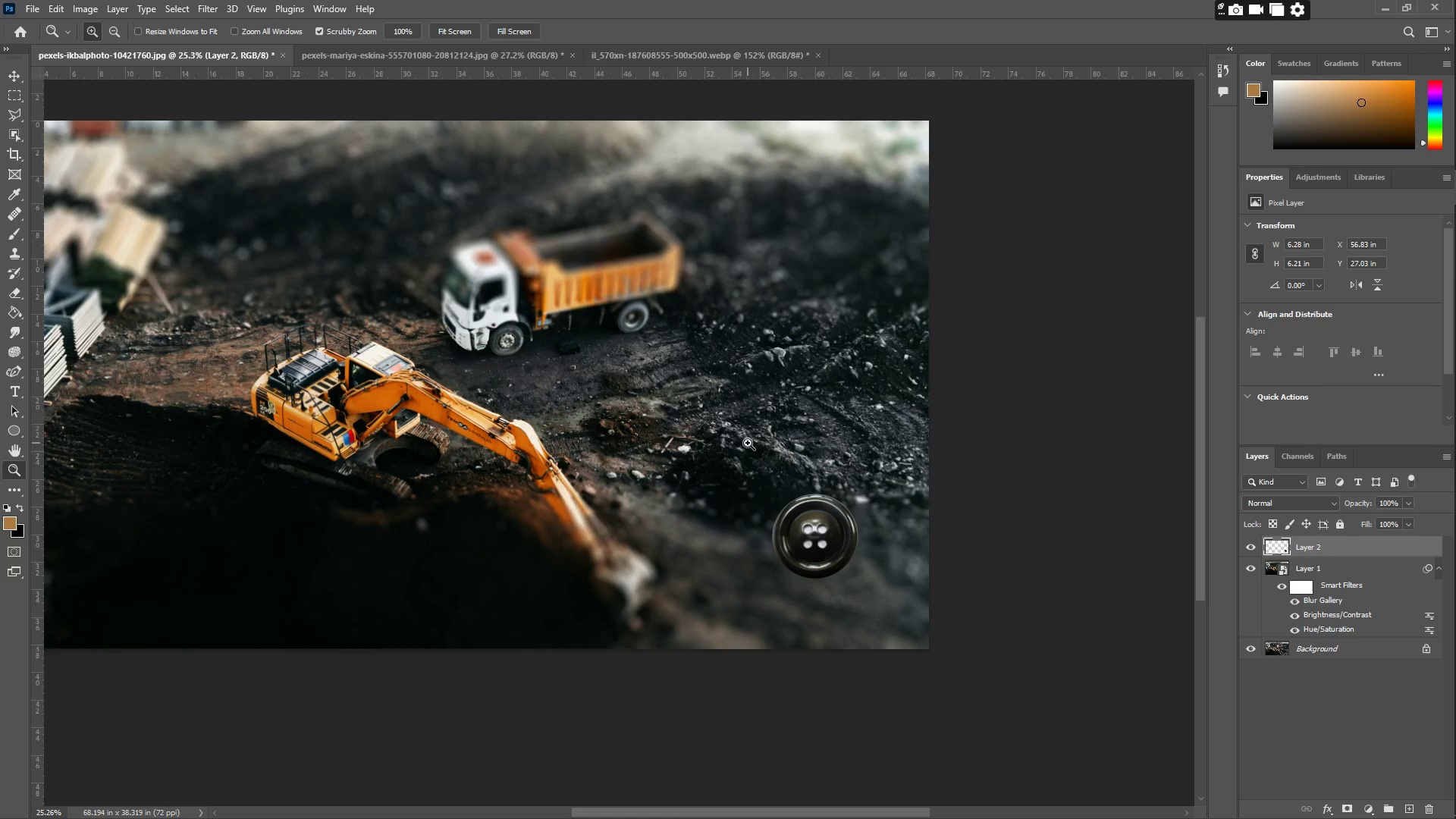 
left_click_drag(start_coordinate=[805, 538], to_coordinate=[778, 405])
 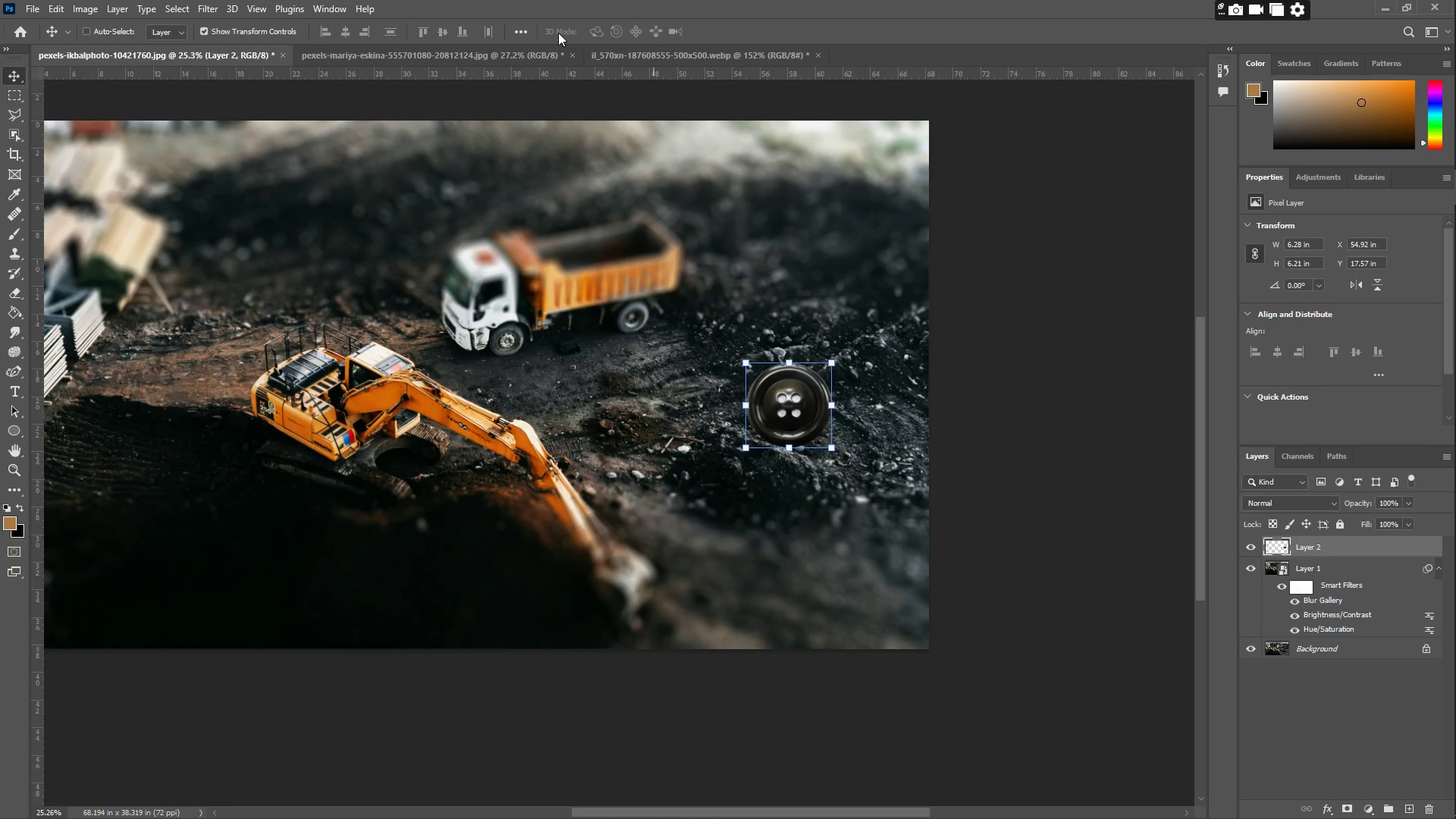 
key(Control+T)
 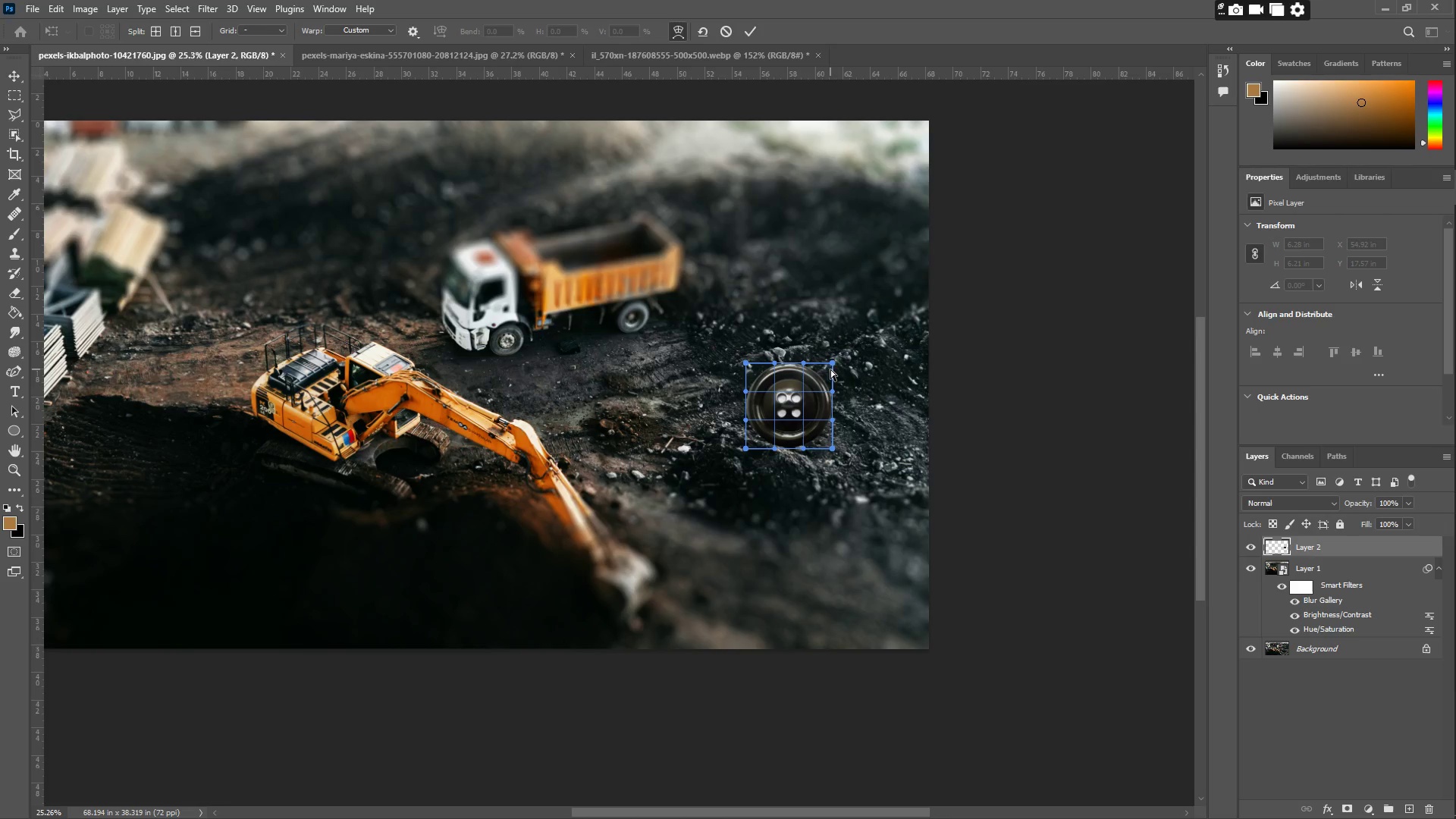 
left_click_drag(start_coordinate=[833, 362], to_coordinate=[846, 379])
 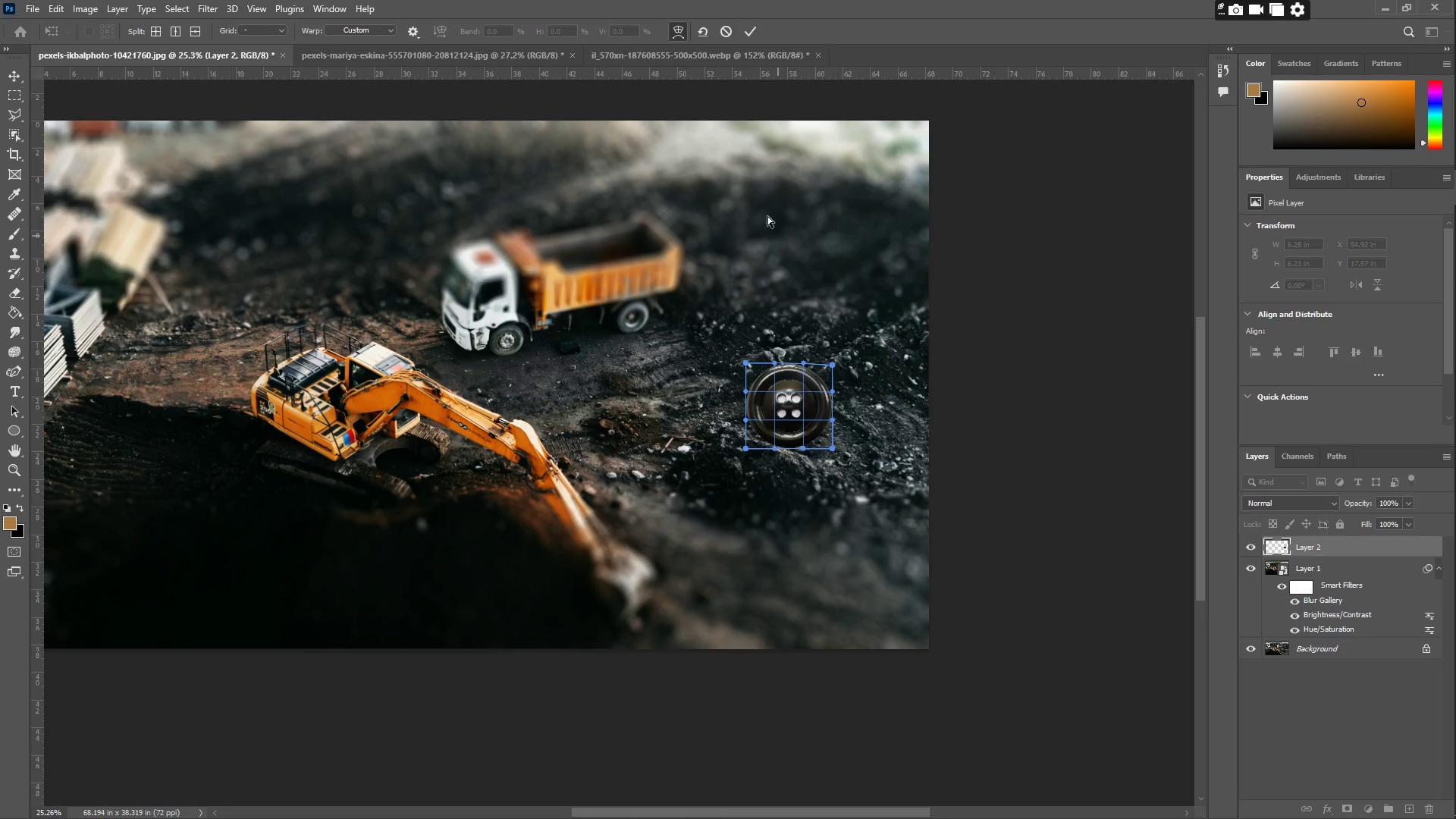 
wait(6.84)
 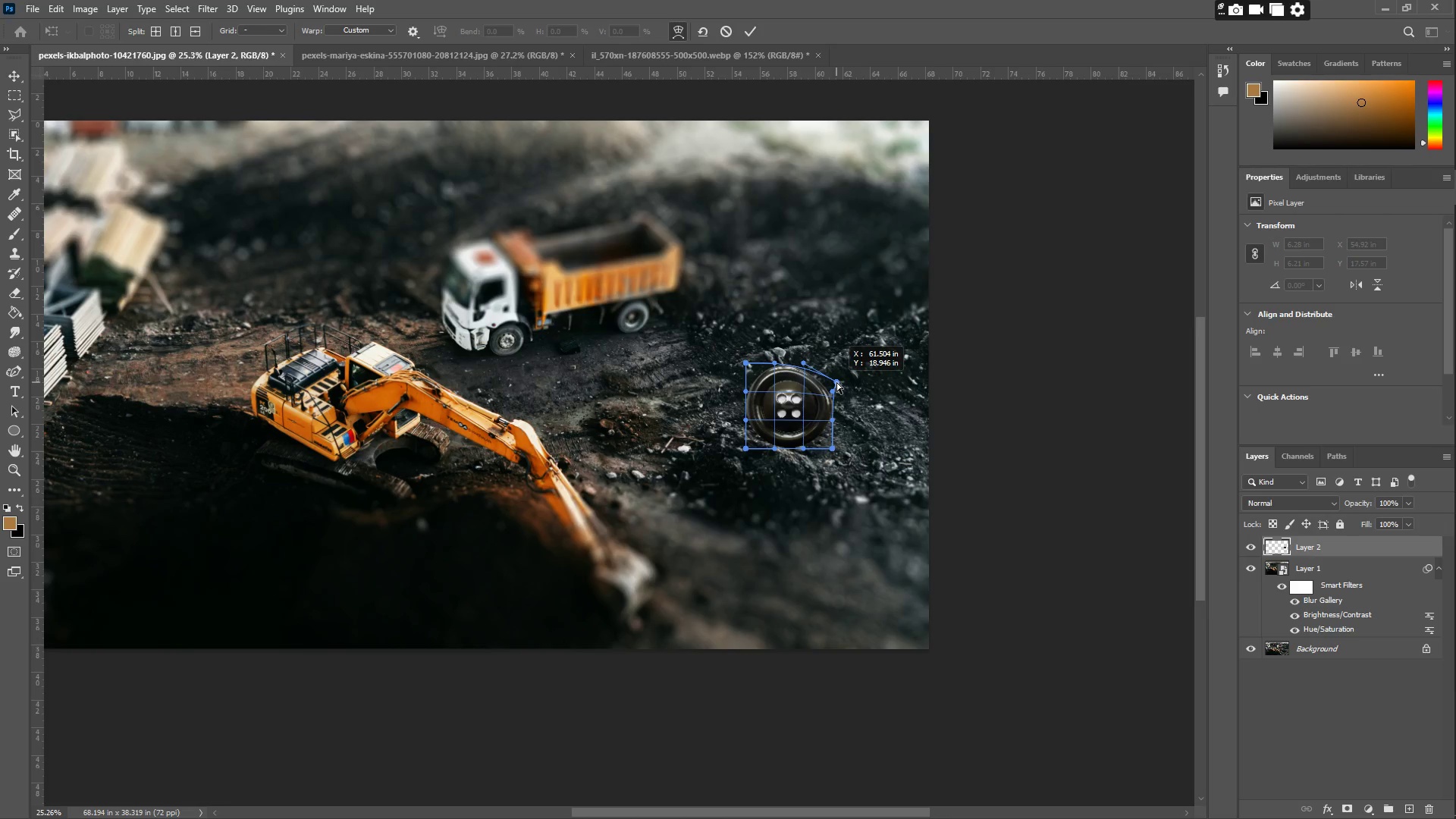 
left_click_drag(start_coordinate=[797, 398], to_coordinate=[610, 234])
 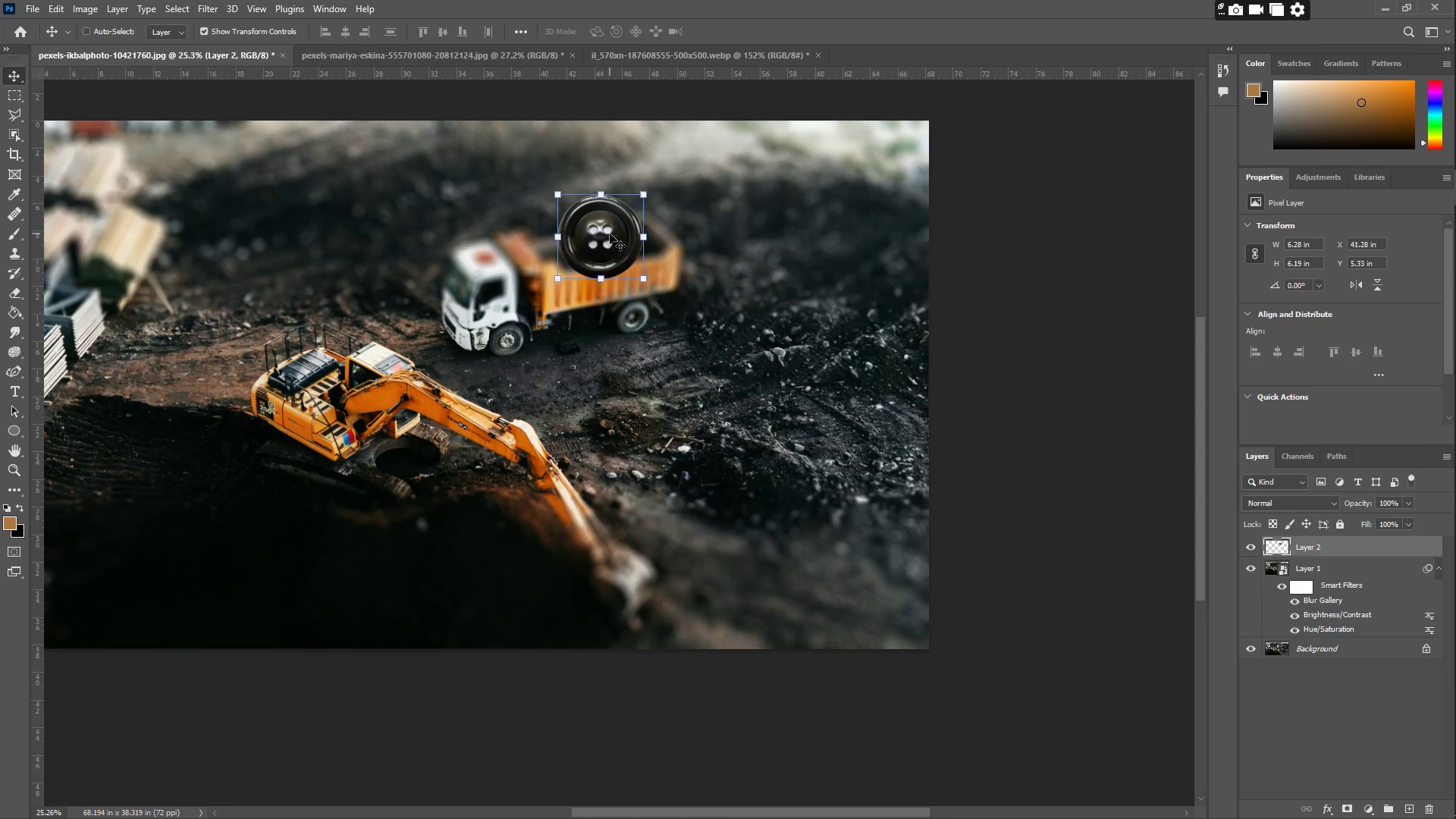 
key(Z)
 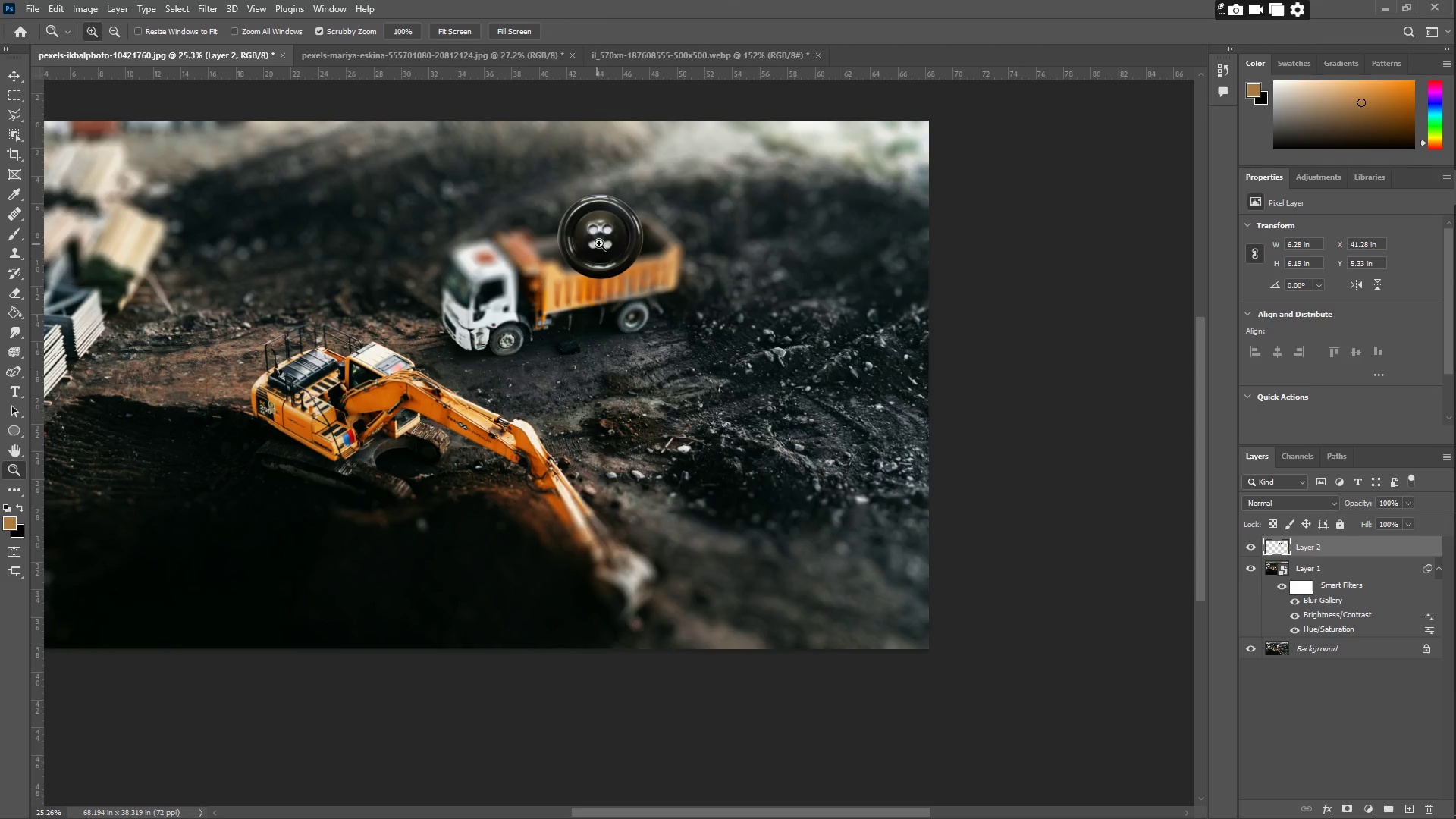 
left_click_drag(start_coordinate=[598, 232], to_coordinate=[734, 201])
 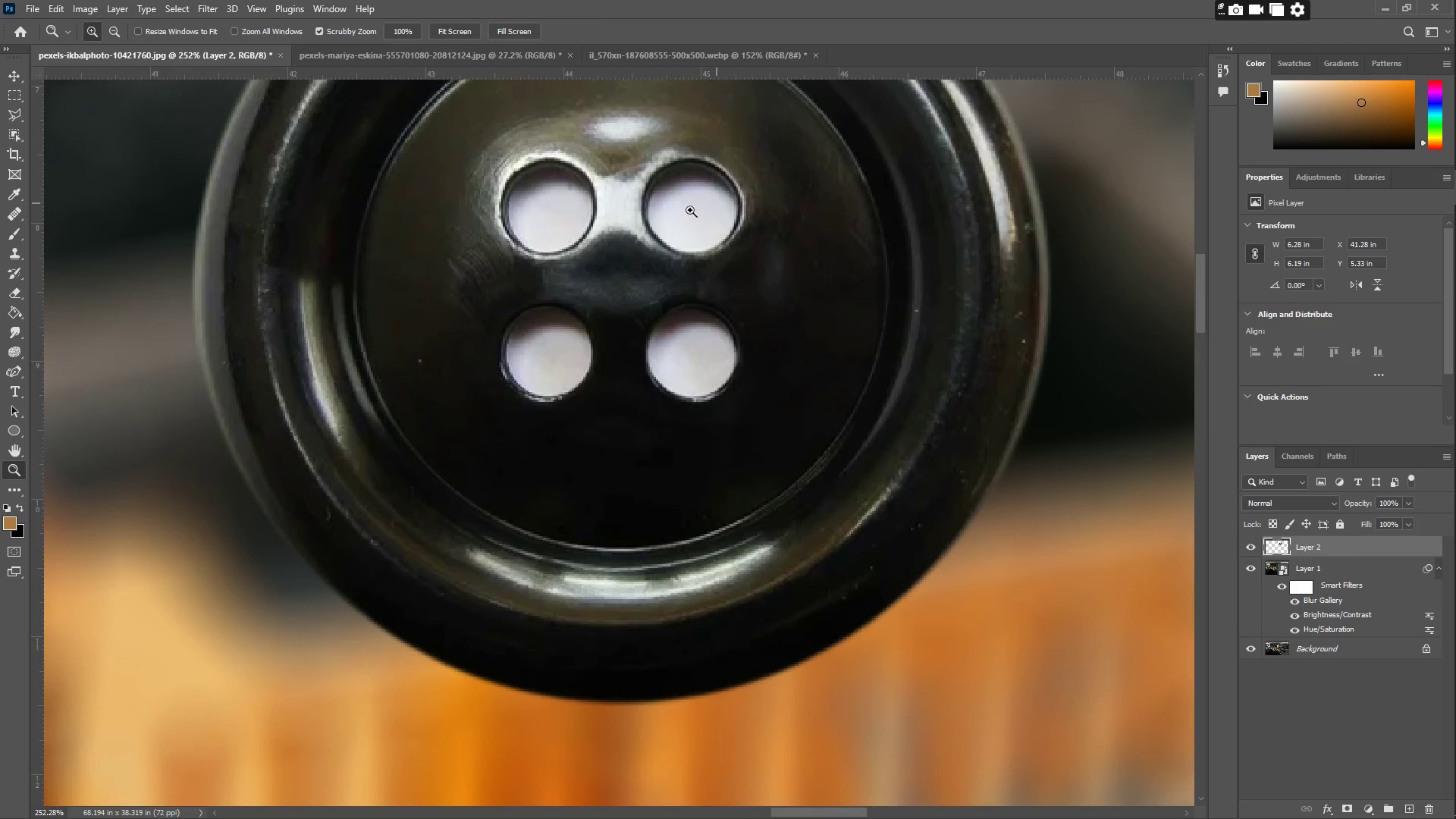 
hold_key(key=Space, duration=0.41)
 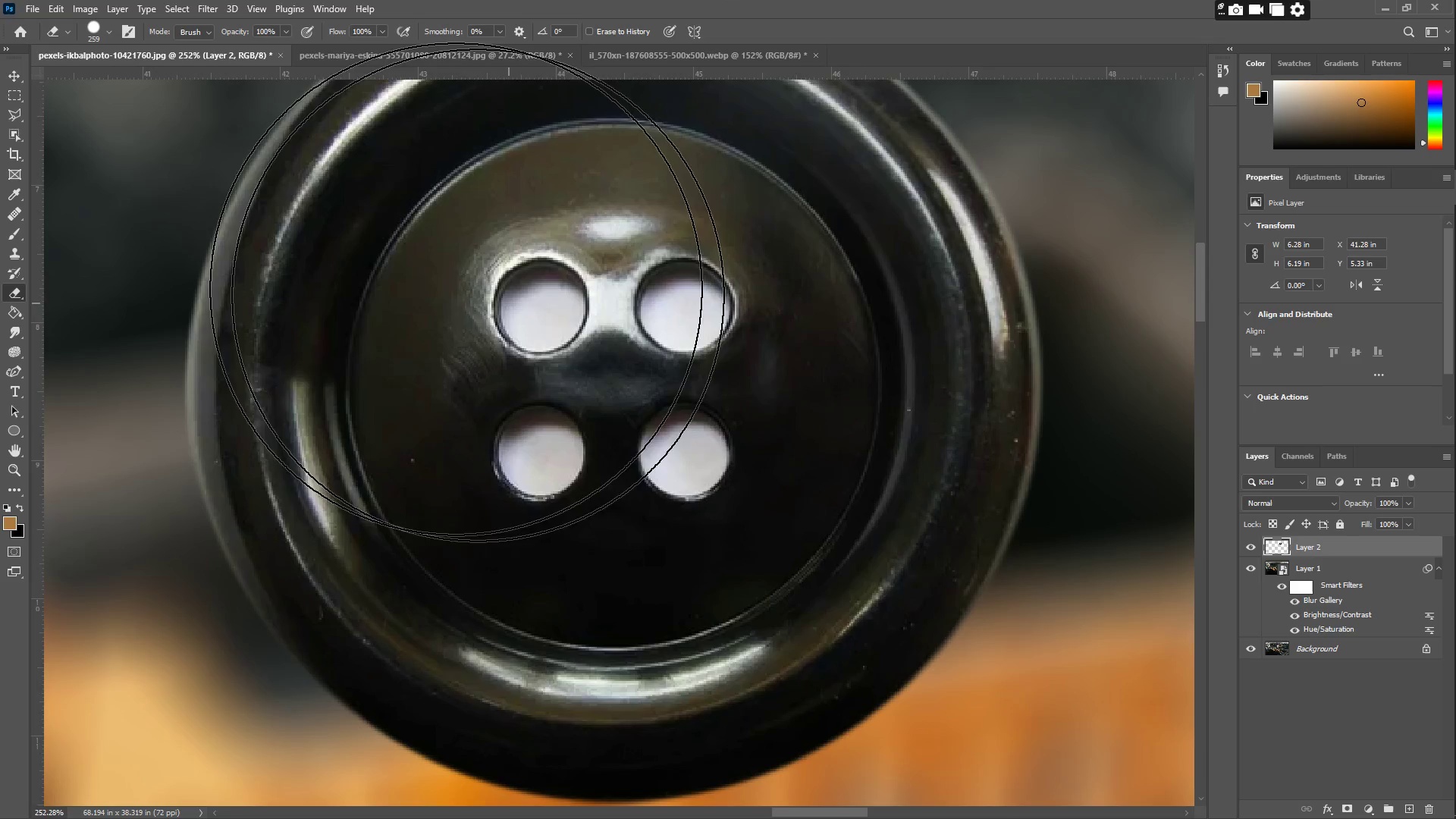 
left_click_drag(start_coordinate=[621, 228], to_coordinate=[613, 327])
 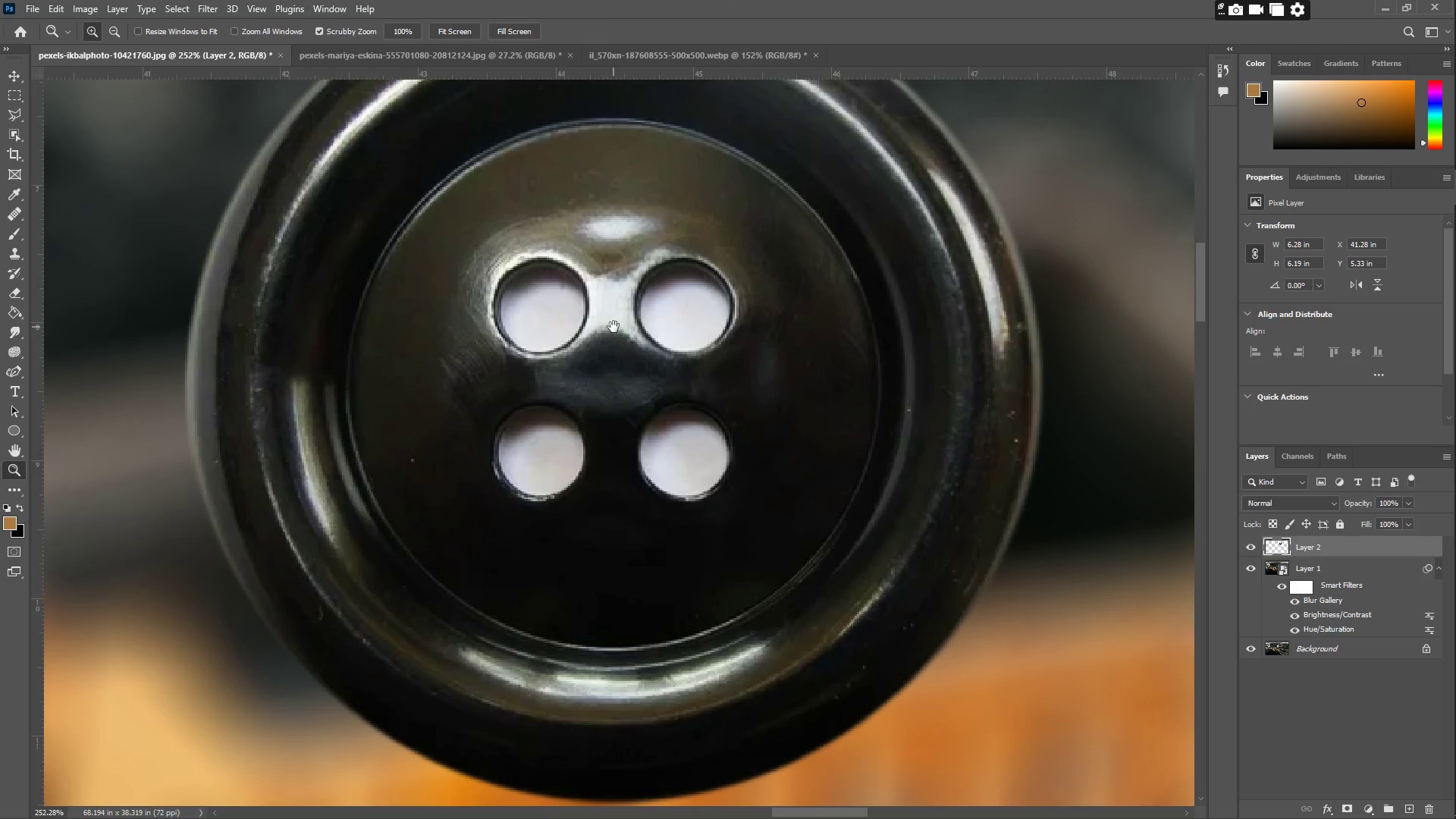 
key(E)
 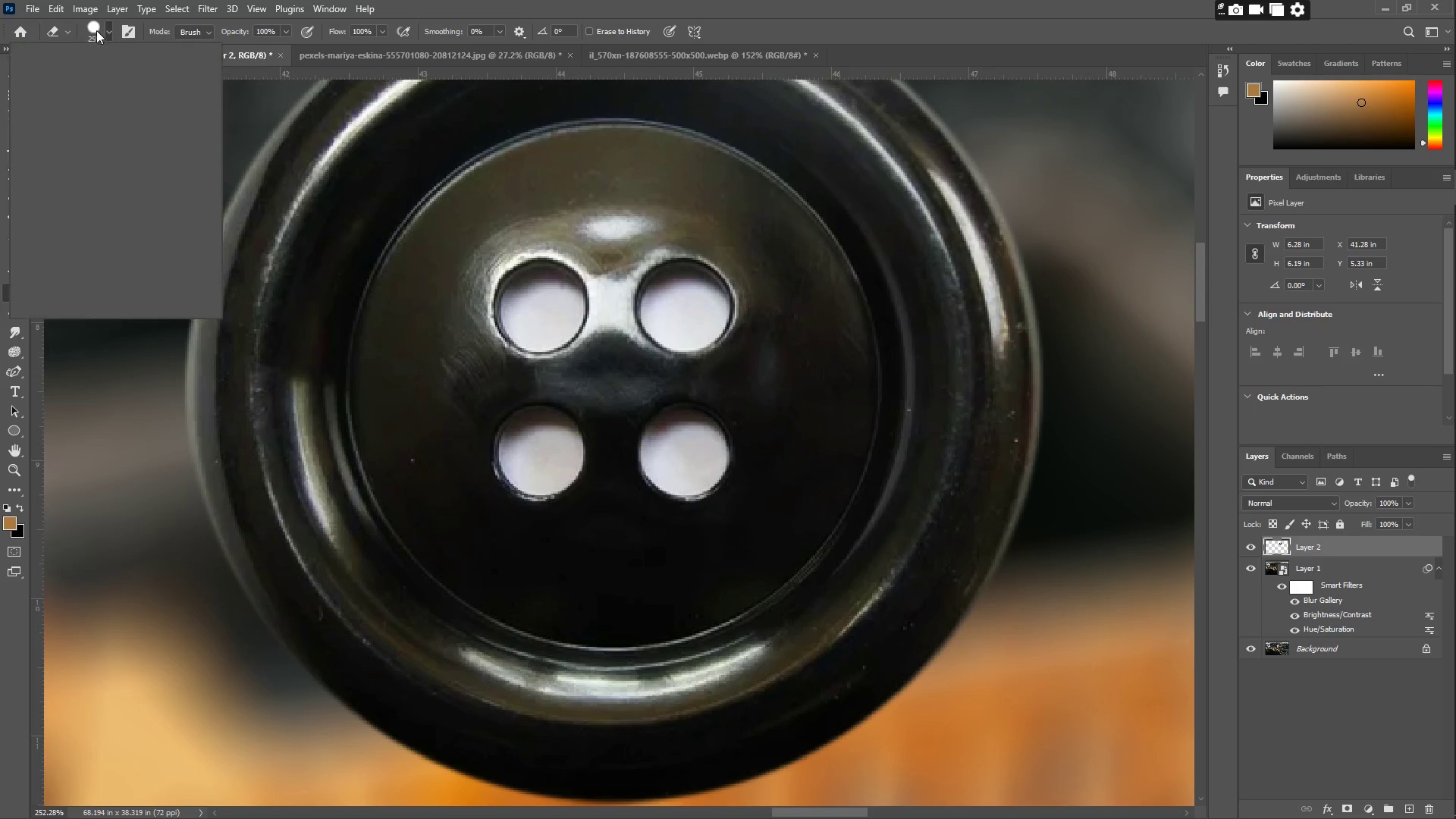 
double_click([105, 80])
 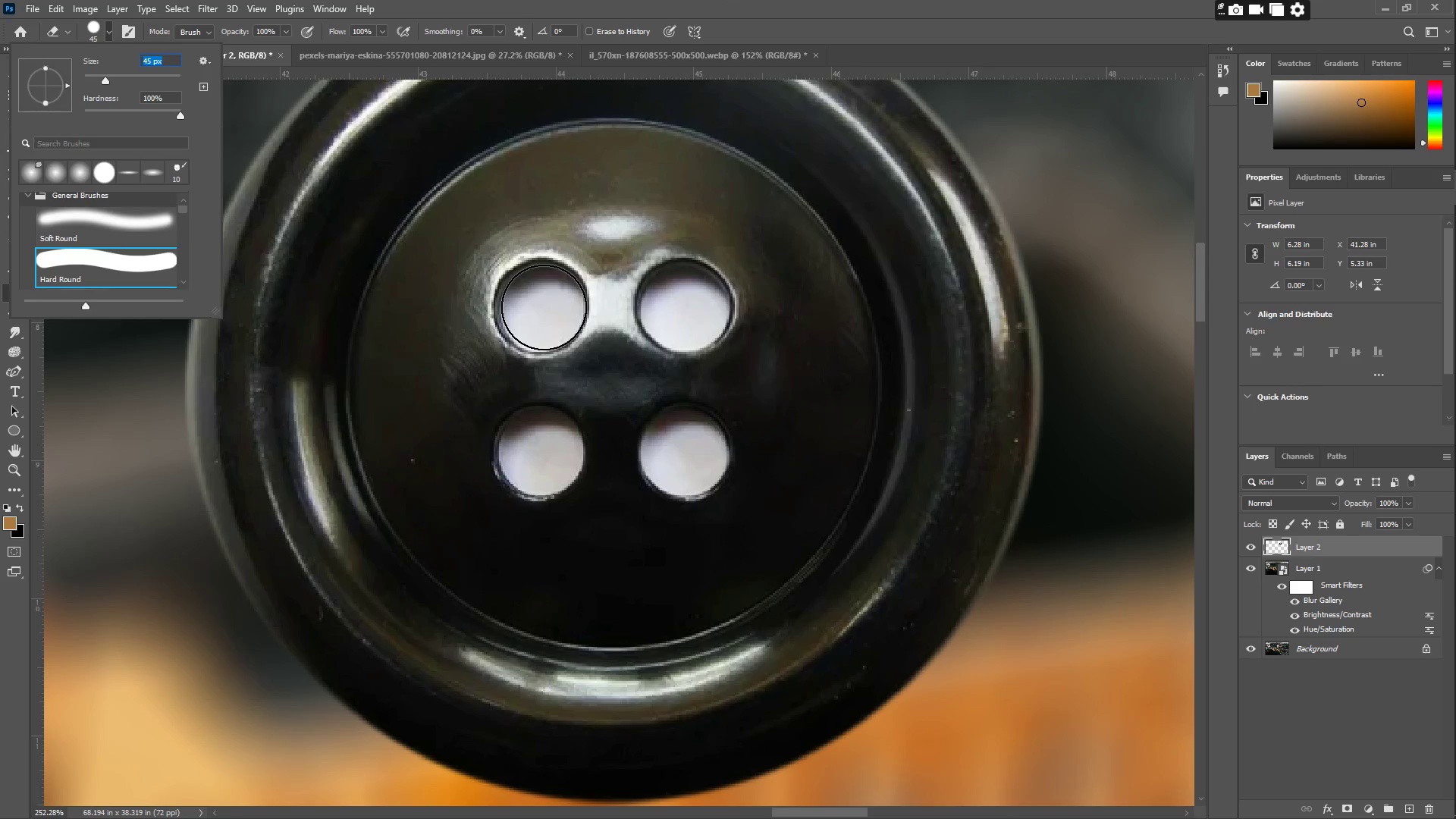 
double_click([544, 307])
 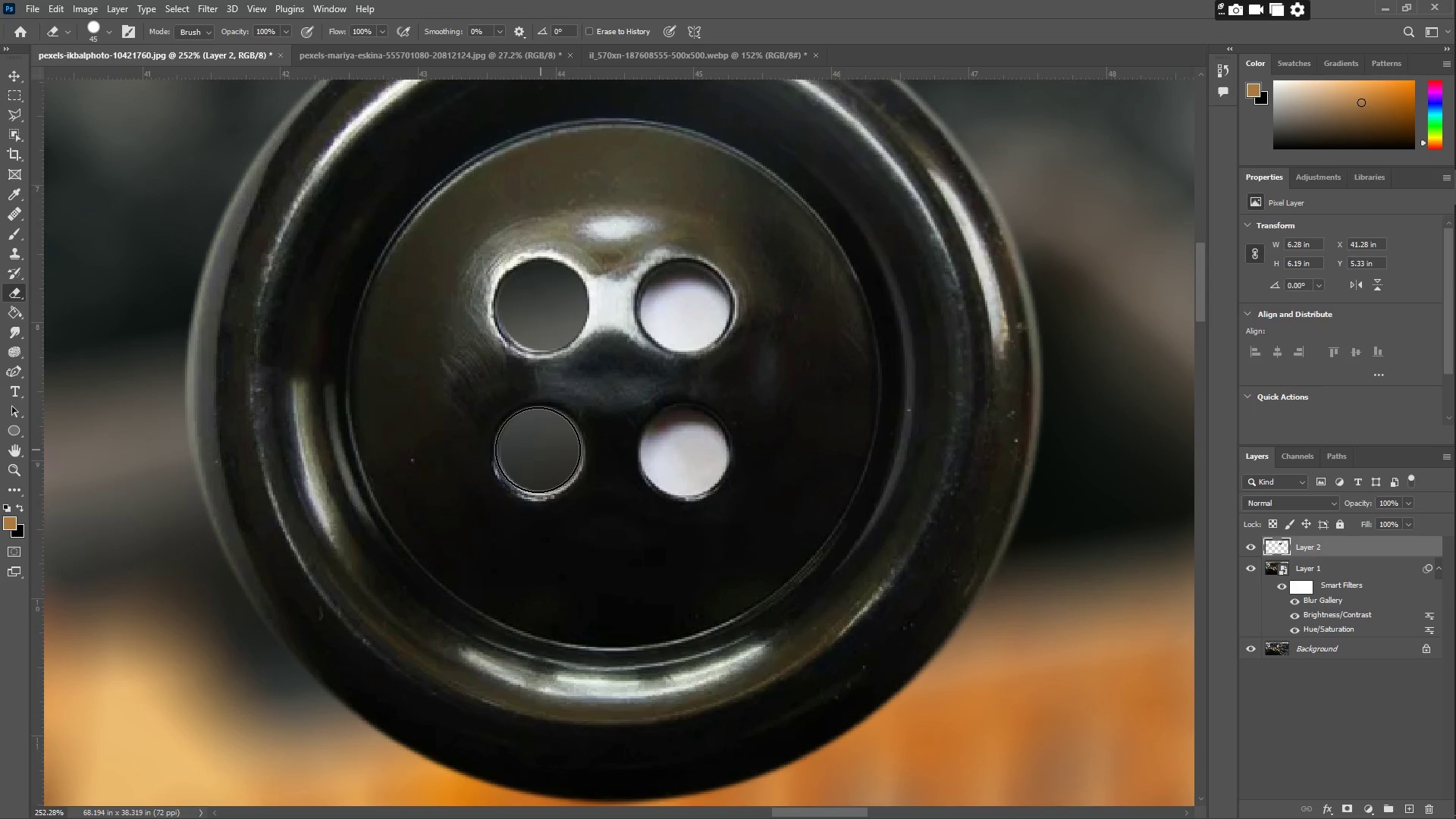 
left_click_drag(start_coordinate=[682, 455], to_coordinate=[686, 453])
 